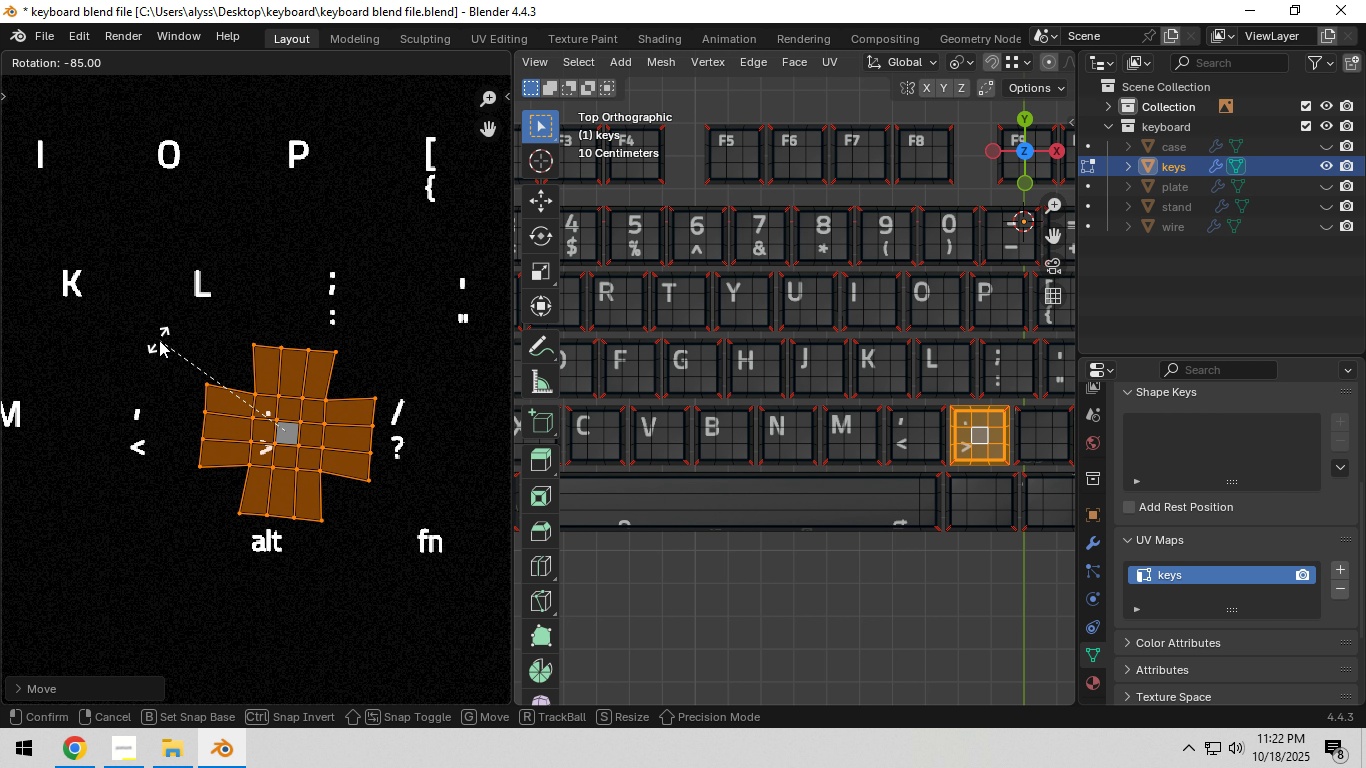 
hold_key(key=ControlLeft, duration=1.52)
 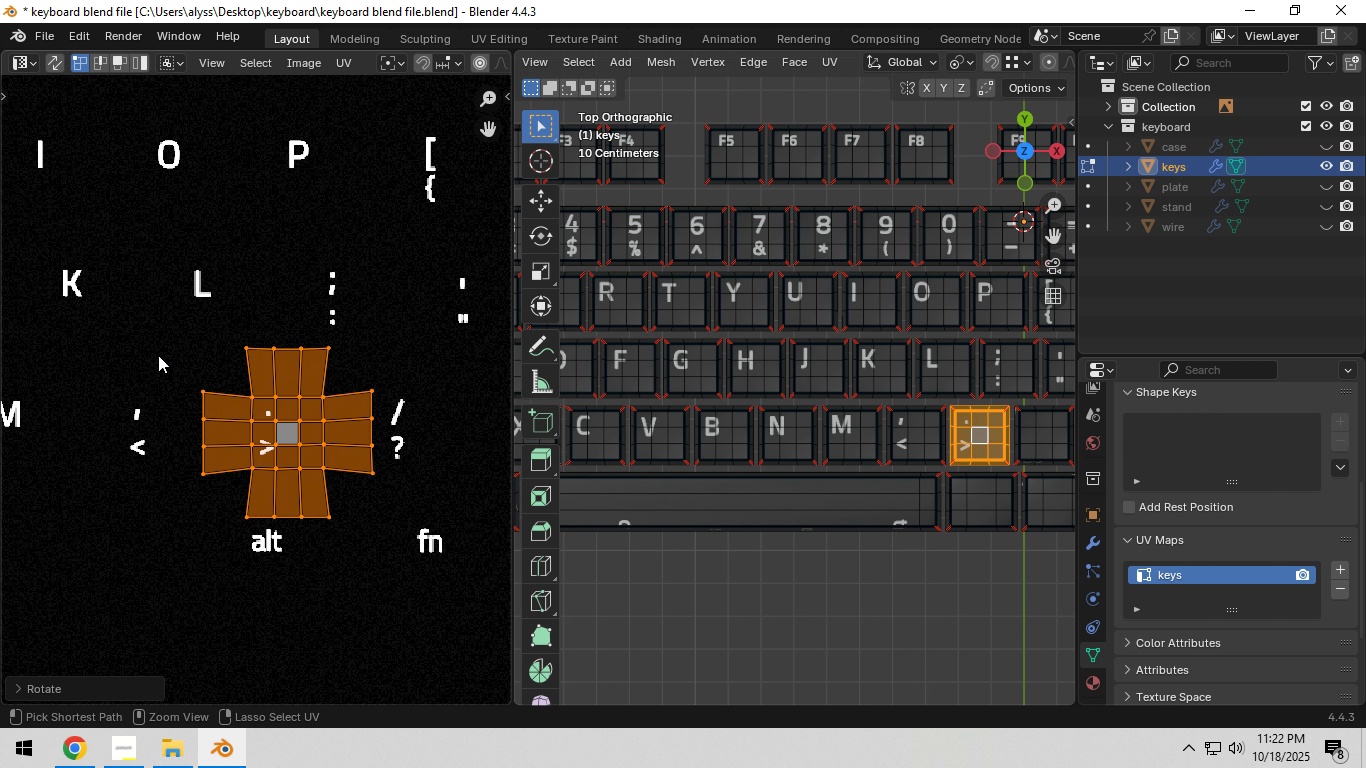 
key(Control+ControlLeft)
 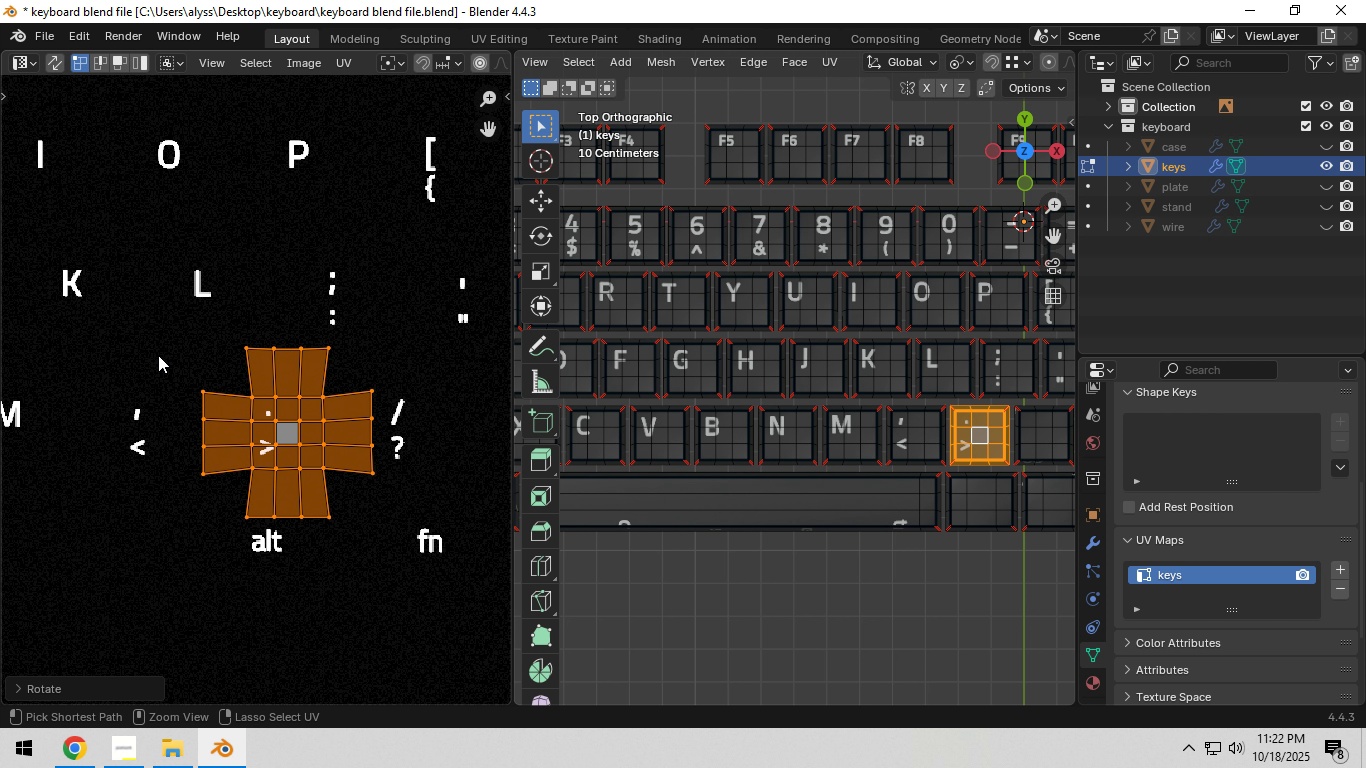 
key(Control+ControlLeft)
 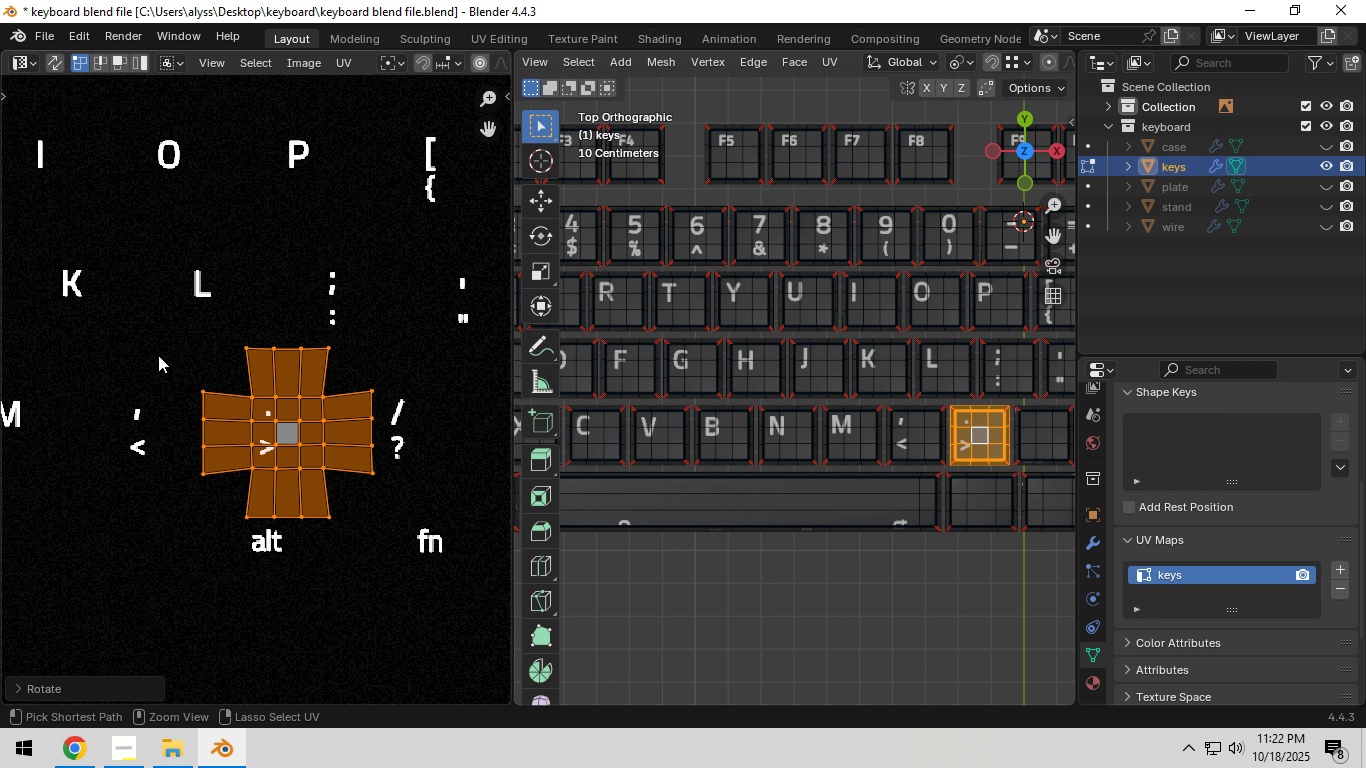 
key(Control+ControlLeft)
 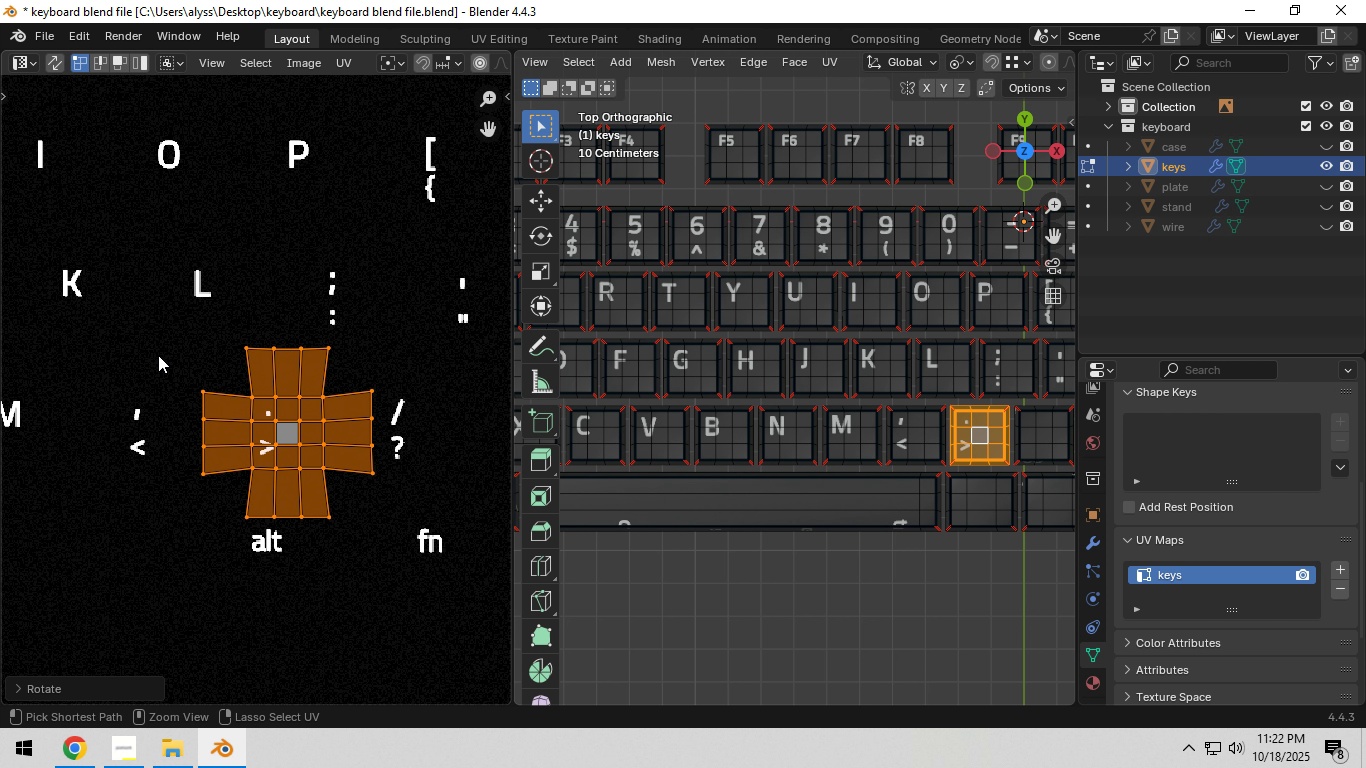 
left_click([158, 355])
 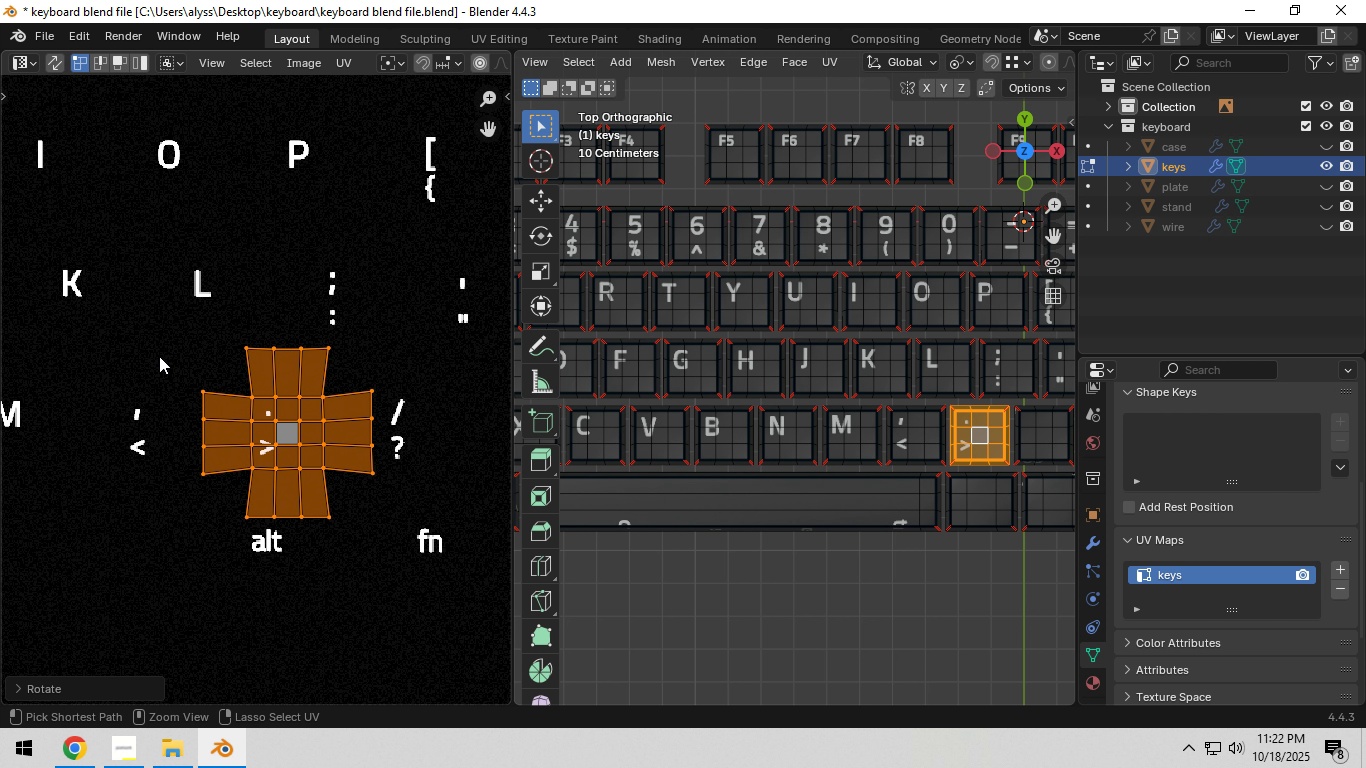 
key(Control+ControlLeft)
 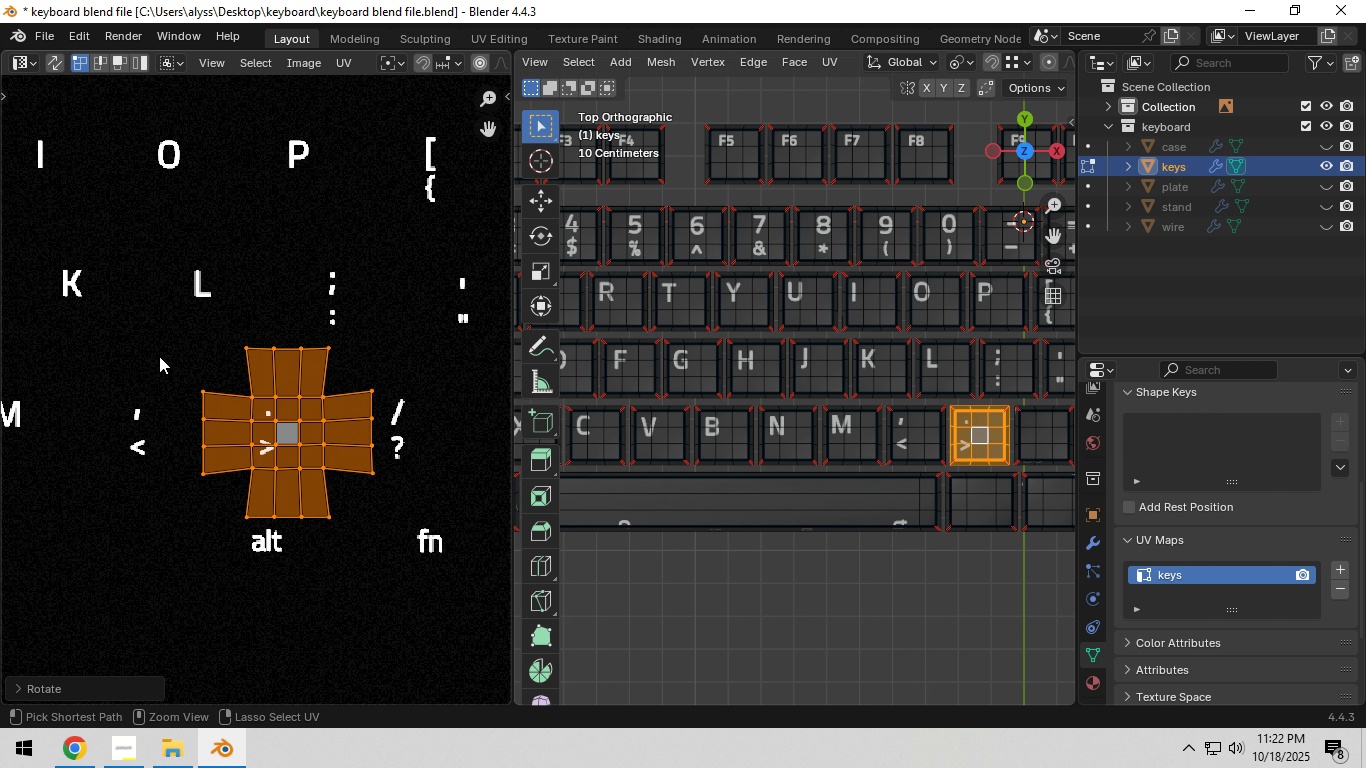 
key(Control+ControlLeft)
 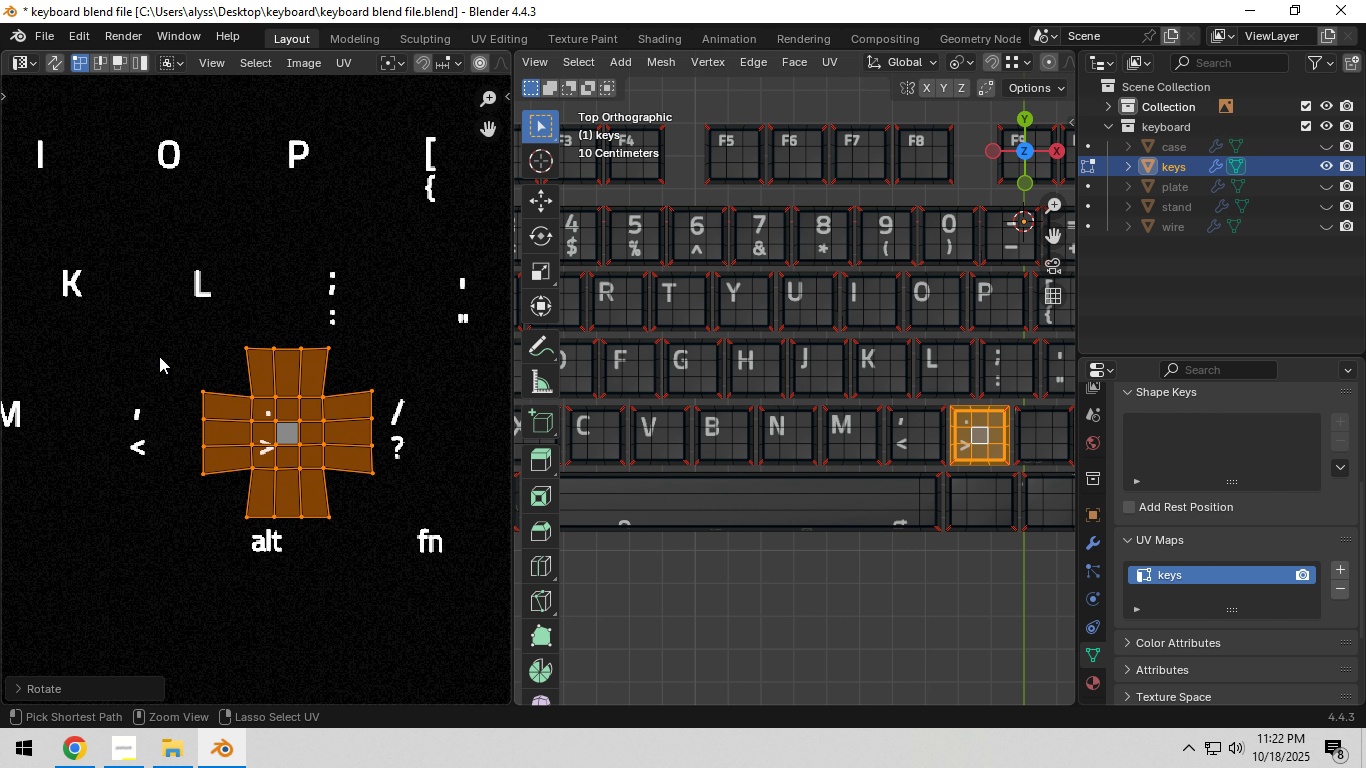 
key(Control+ControlLeft)
 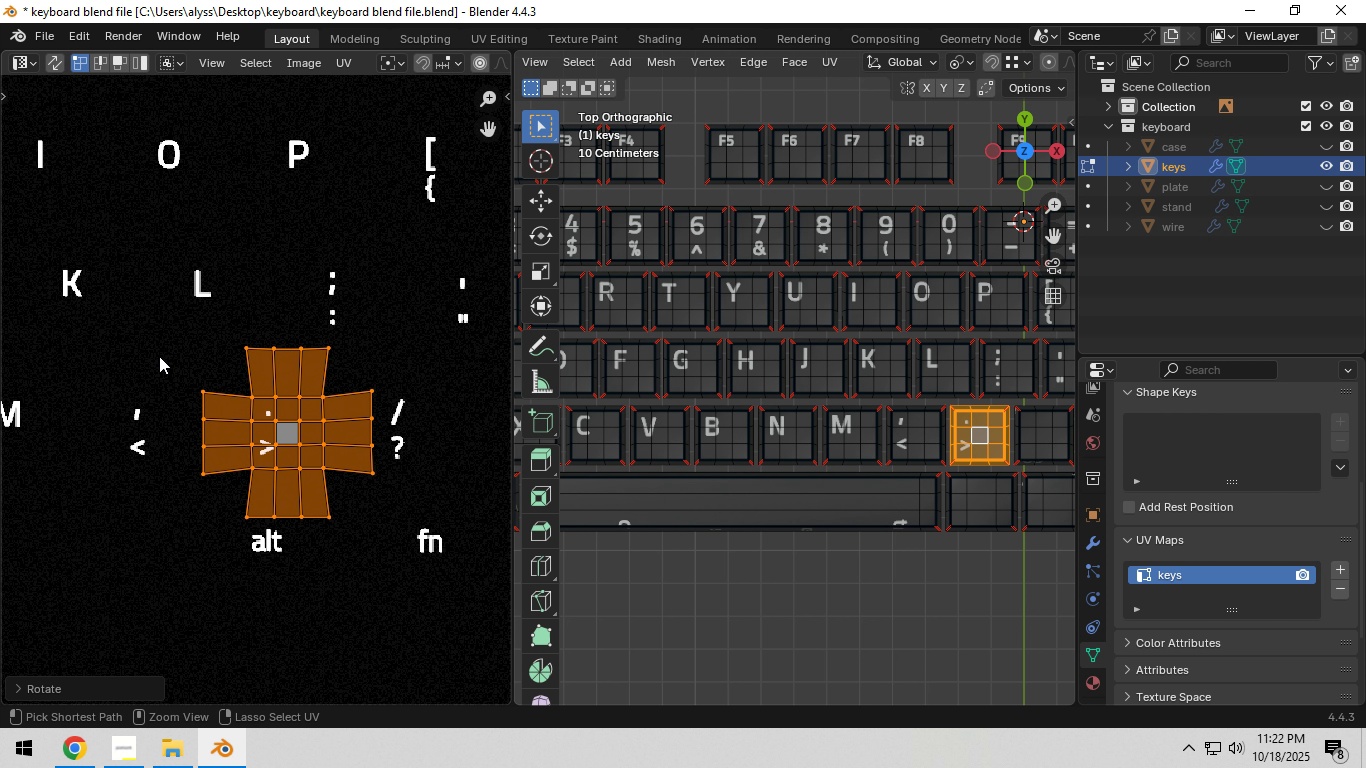 
key(Control+ControlLeft)
 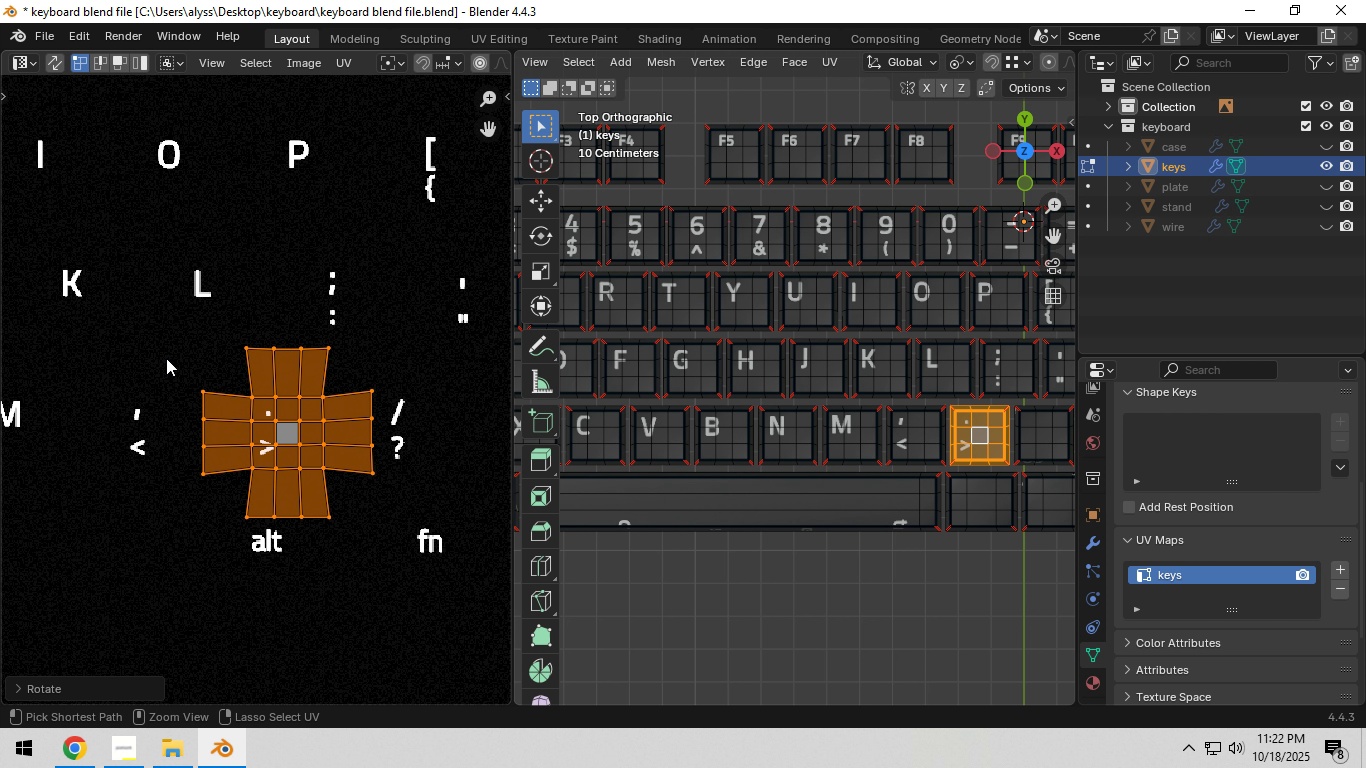 
key(Control+ControlLeft)
 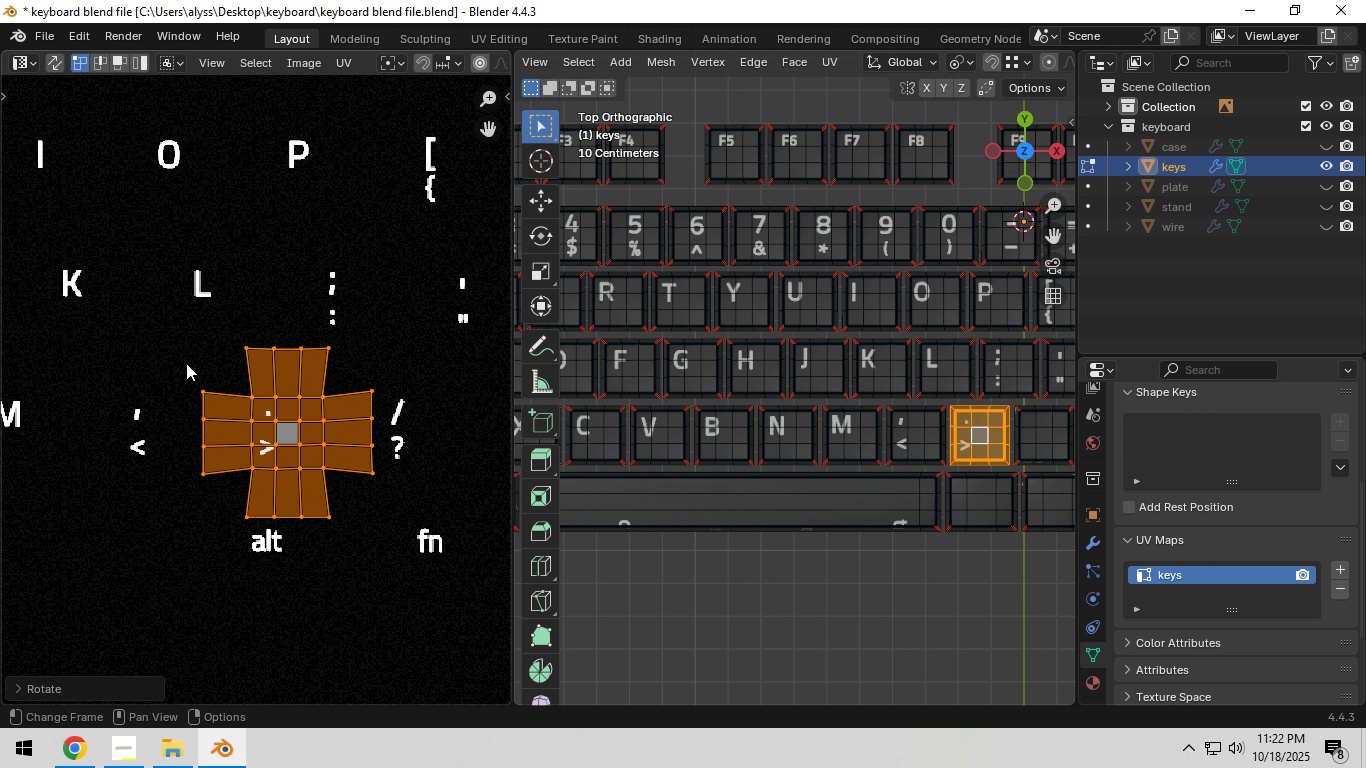 
key(Control+ControlLeft)
 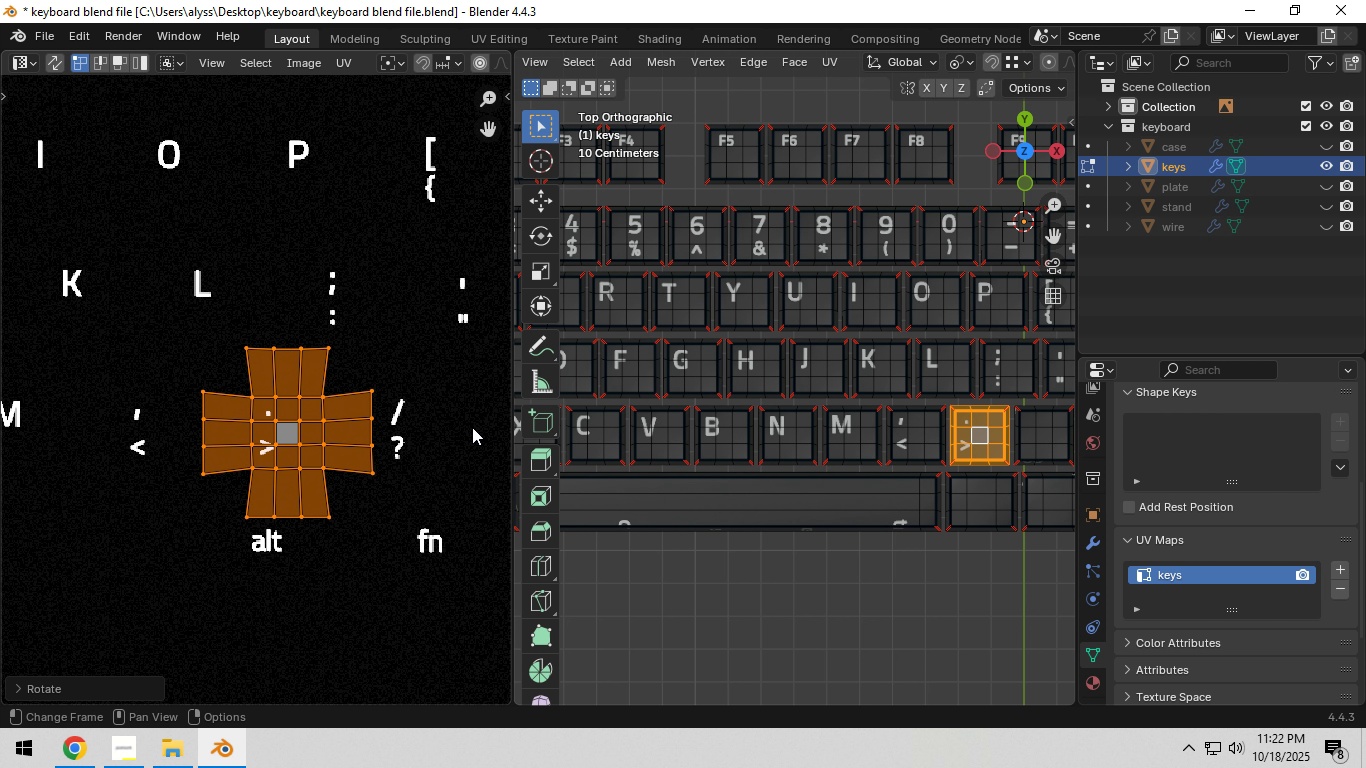 
hold_key(key=ShiftLeft, duration=0.56)
 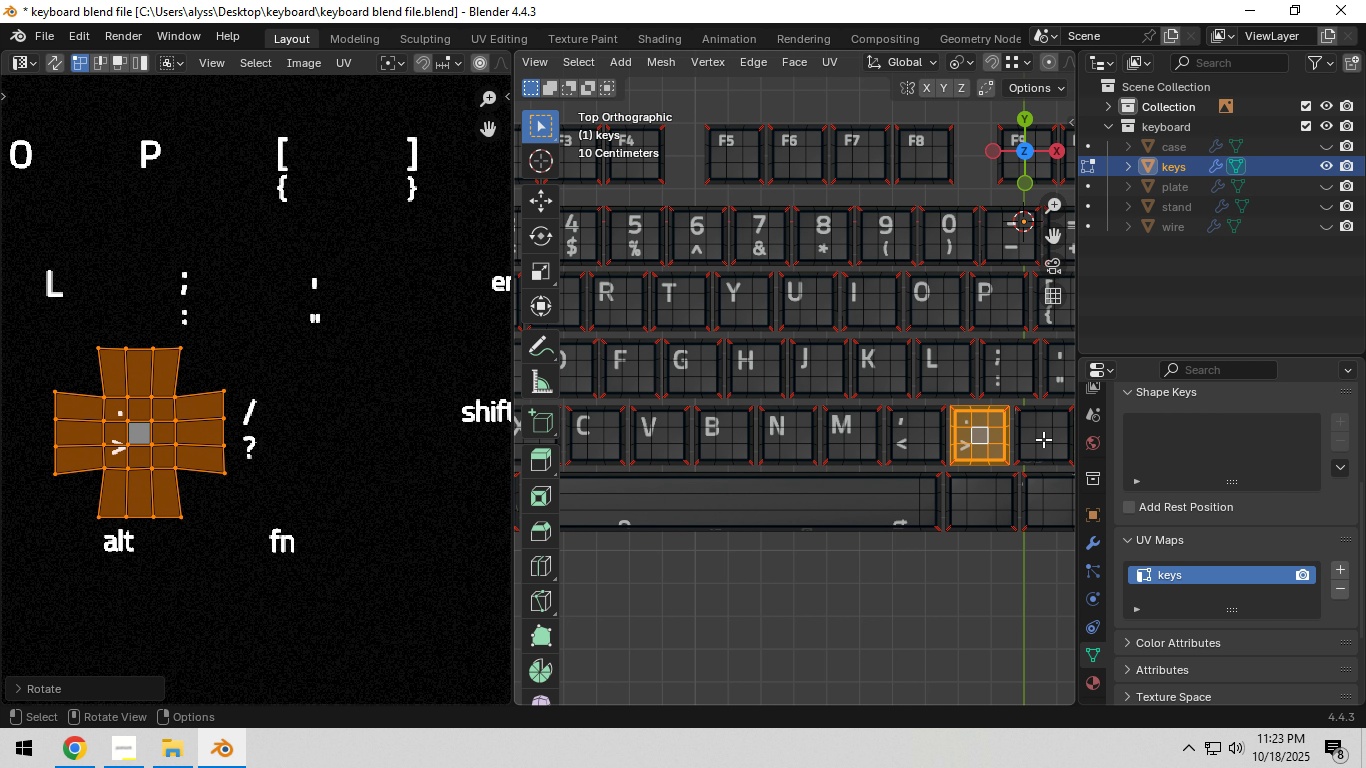 
left_click([1043, 437])
 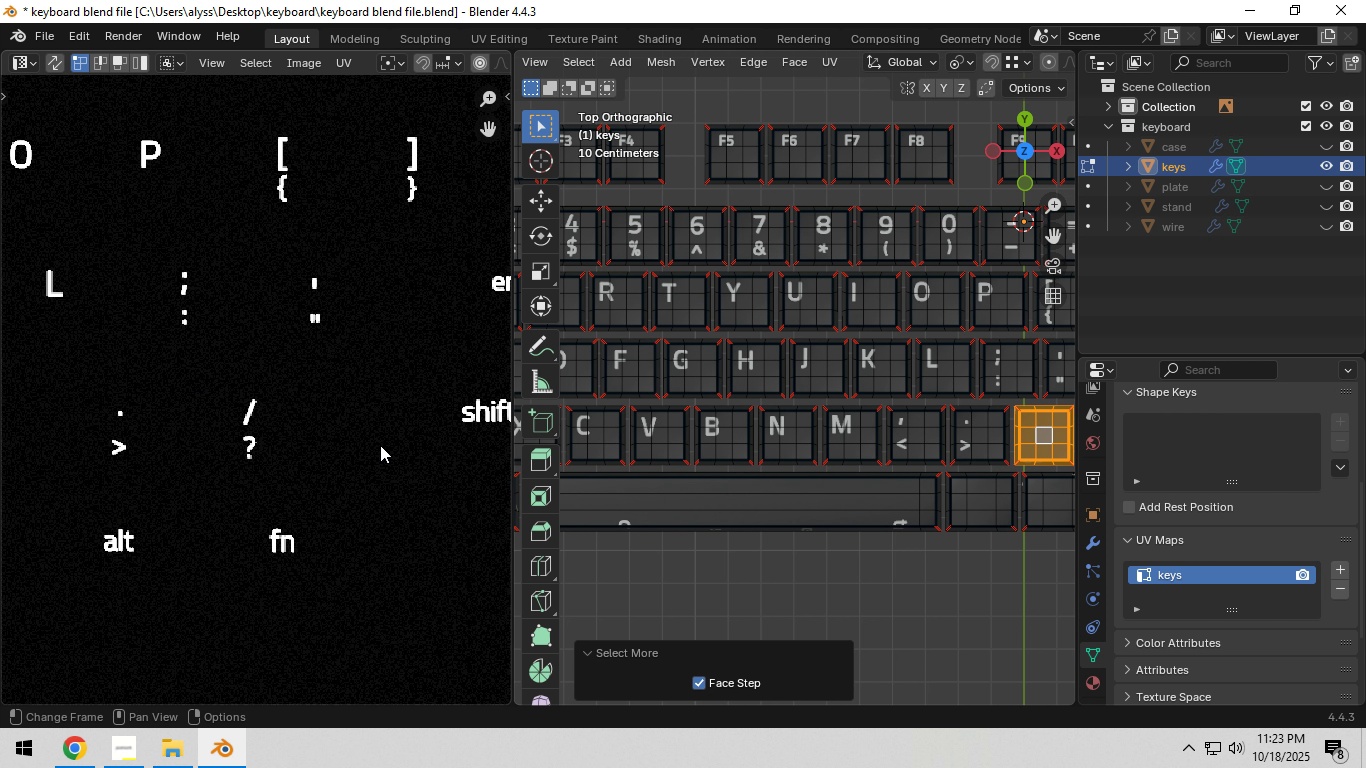 
type(ag)
 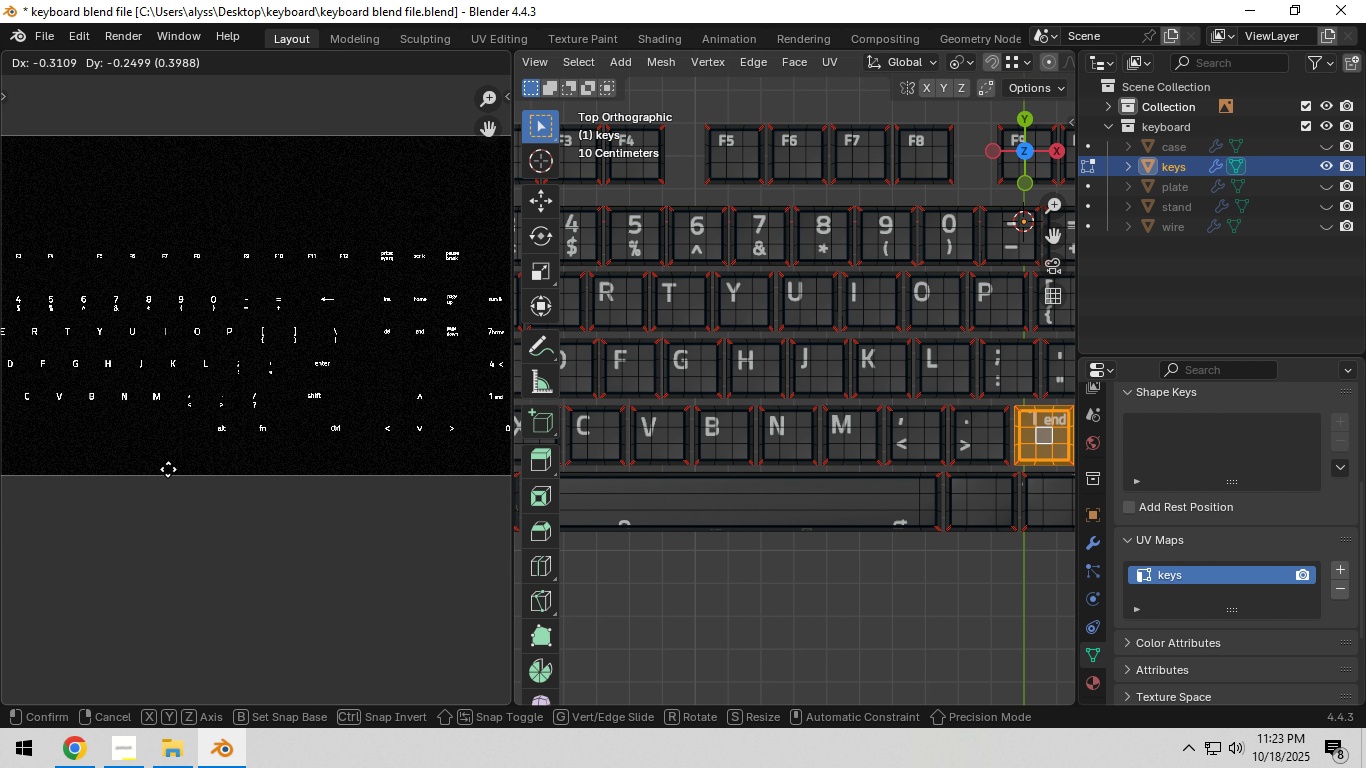 
scroll: coordinate [309, 425], scroll_direction: down, amount: 6.0
 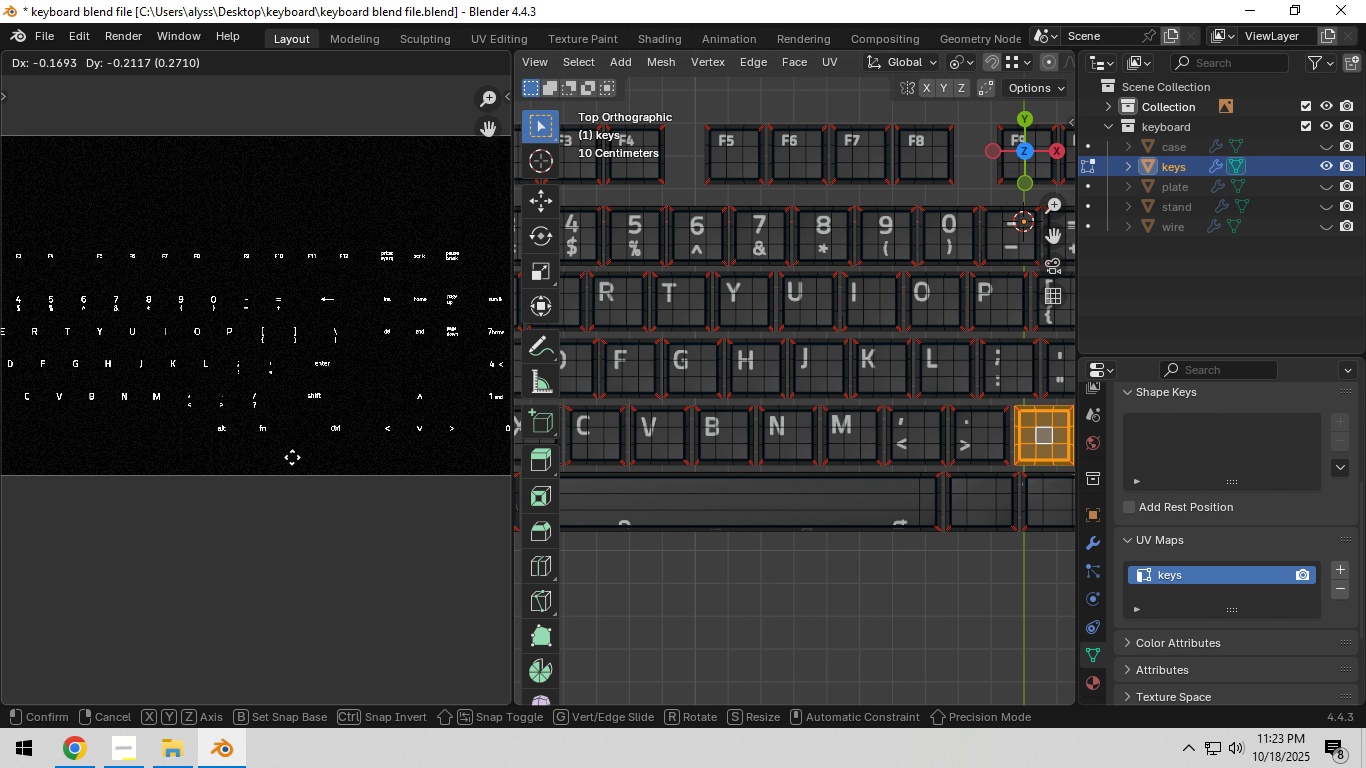 
right_click([350, 456])
 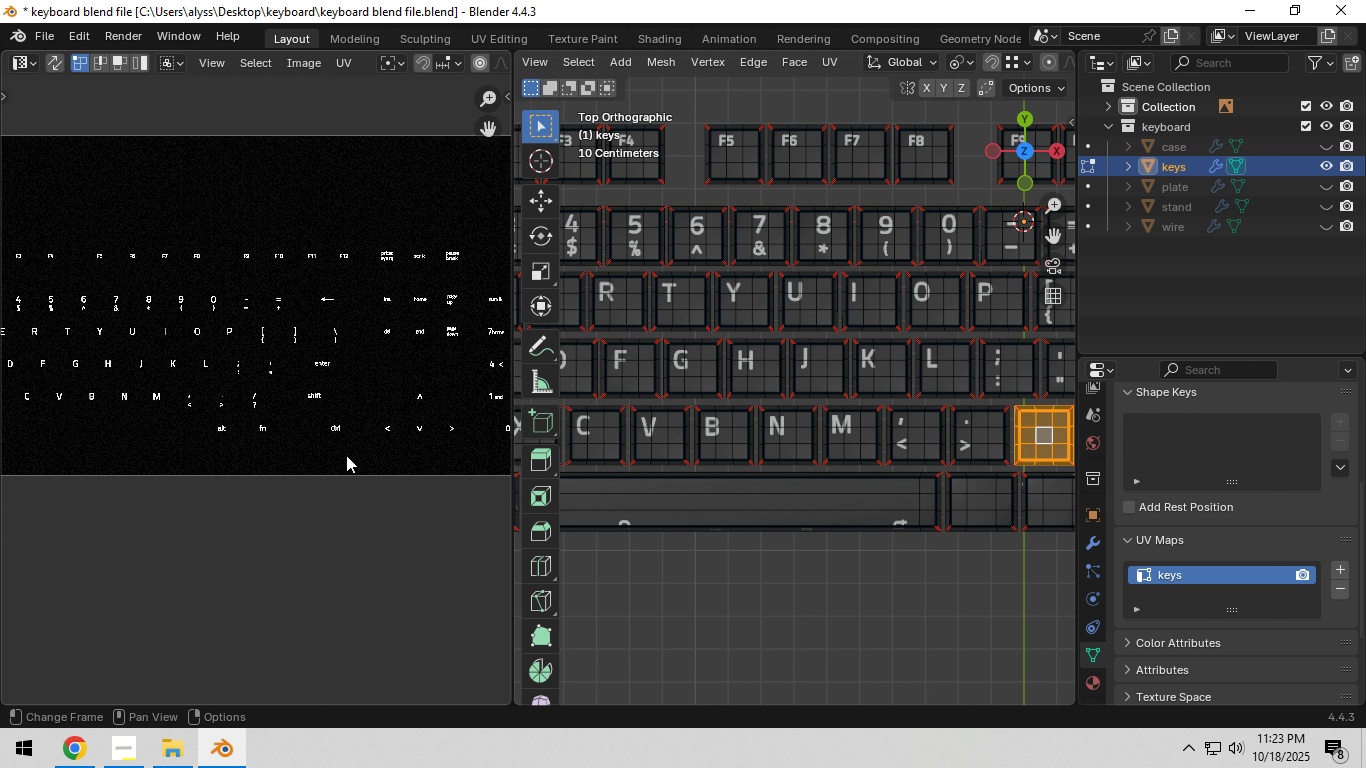 
scroll: coordinate [346, 455], scroll_direction: down, amount: 5.0
 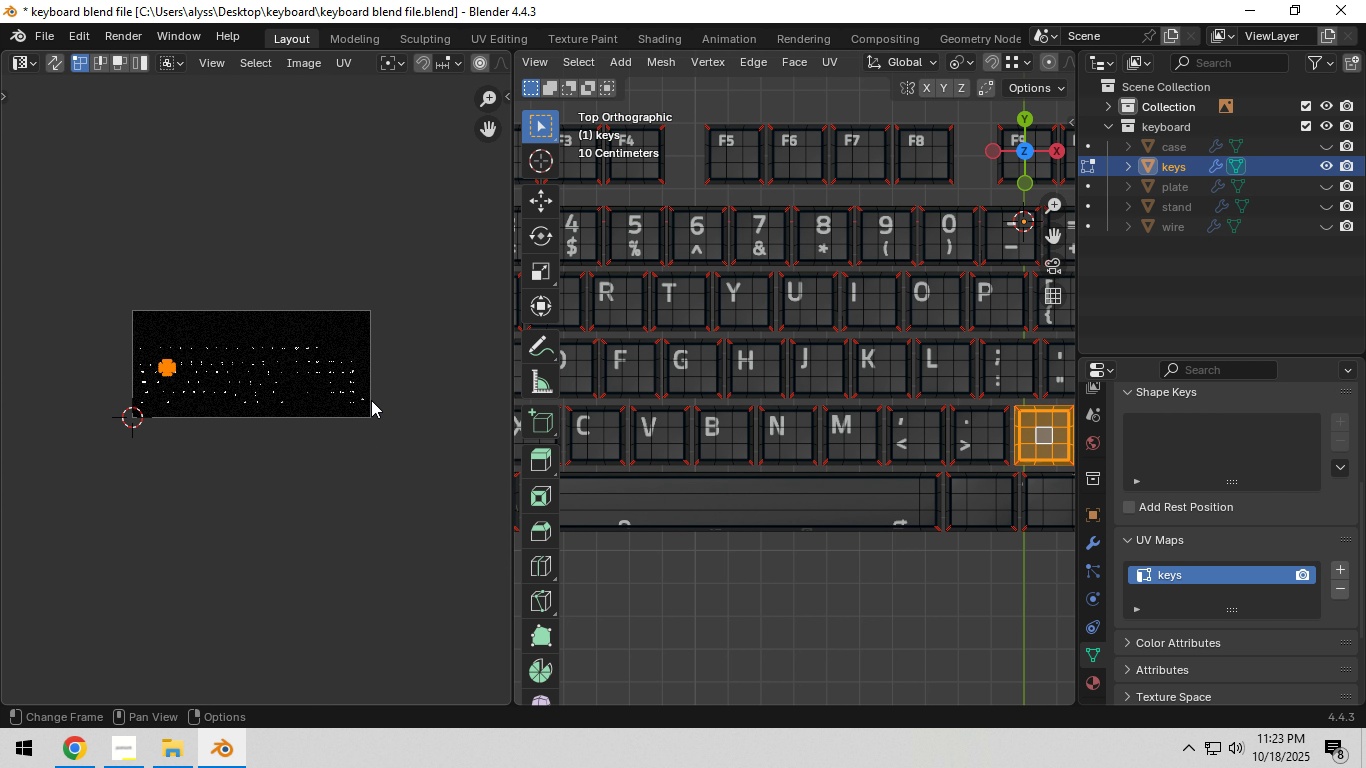 
key(G)
 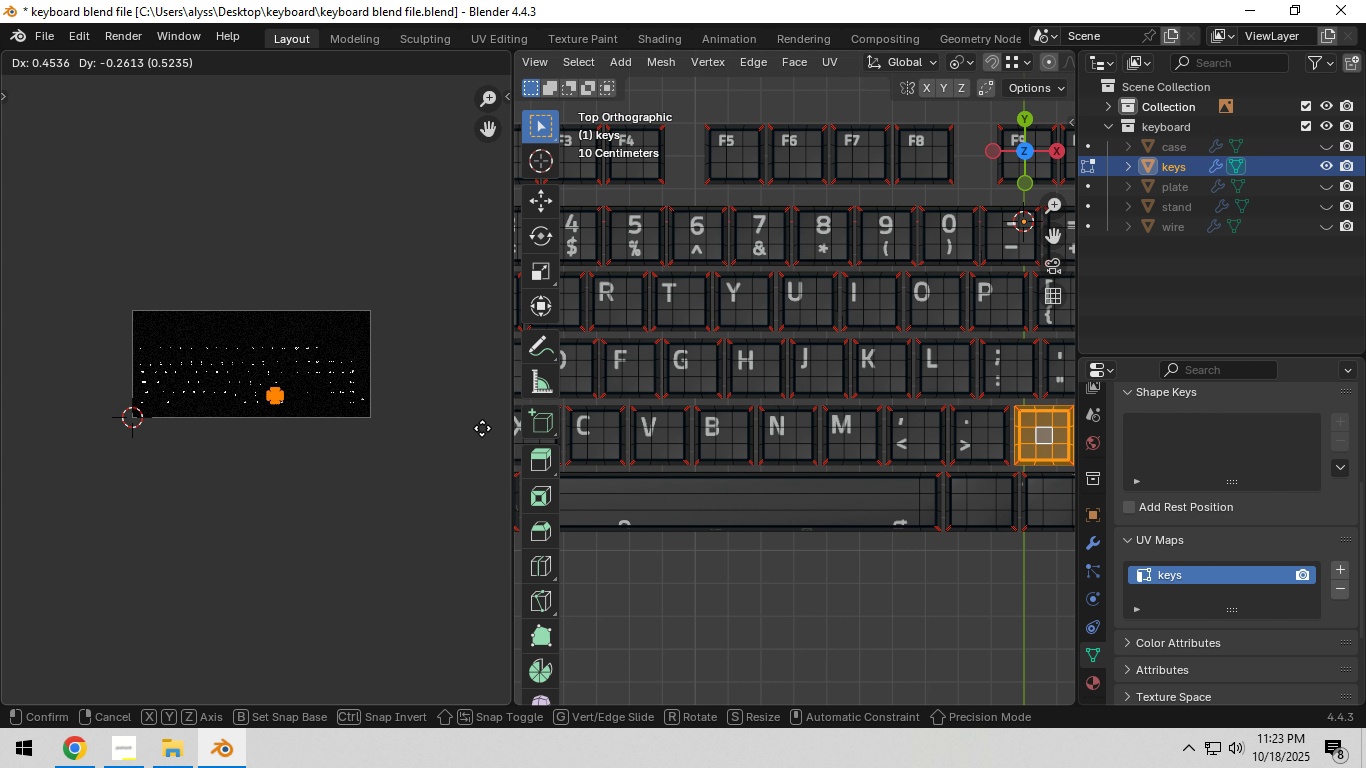 
left_click([482, 428])
 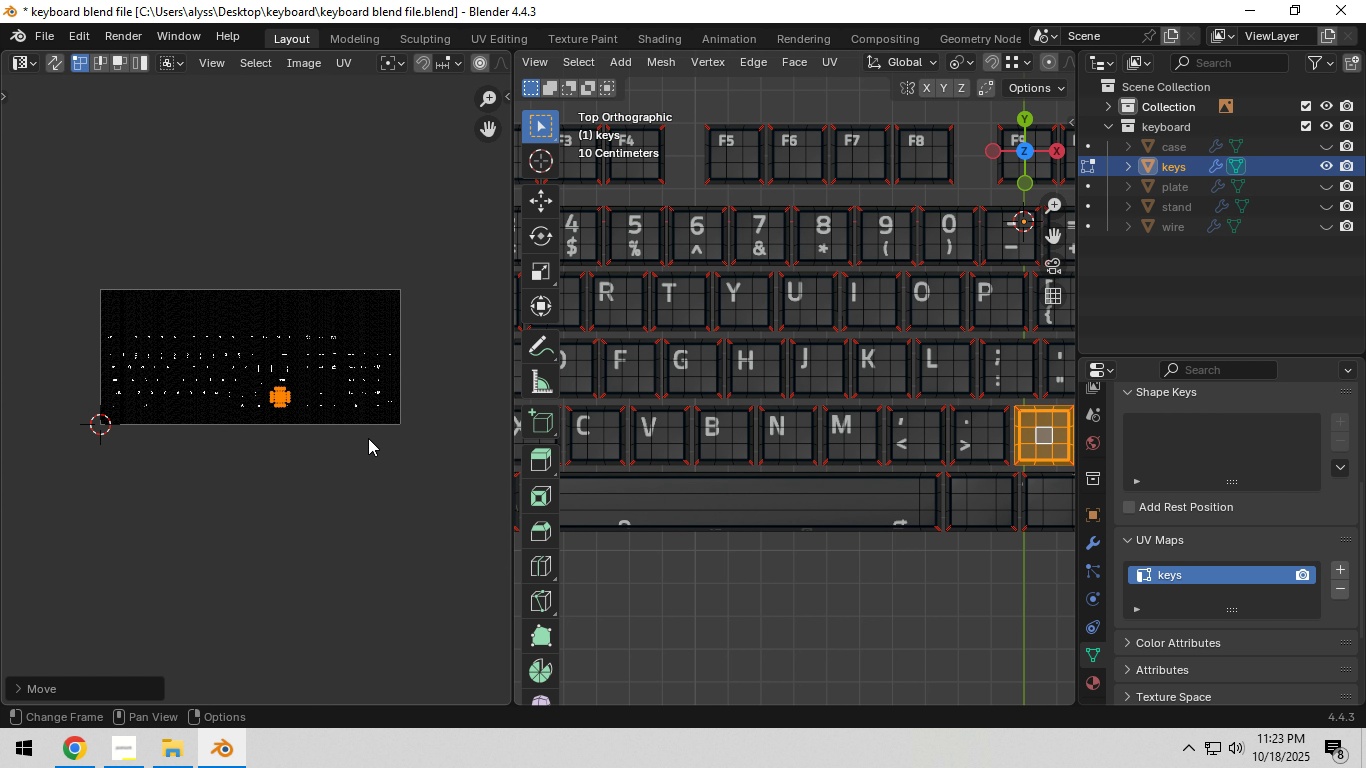 
scroll: coordinate [369, 438], scroll_direction: up, amount: 7.0
 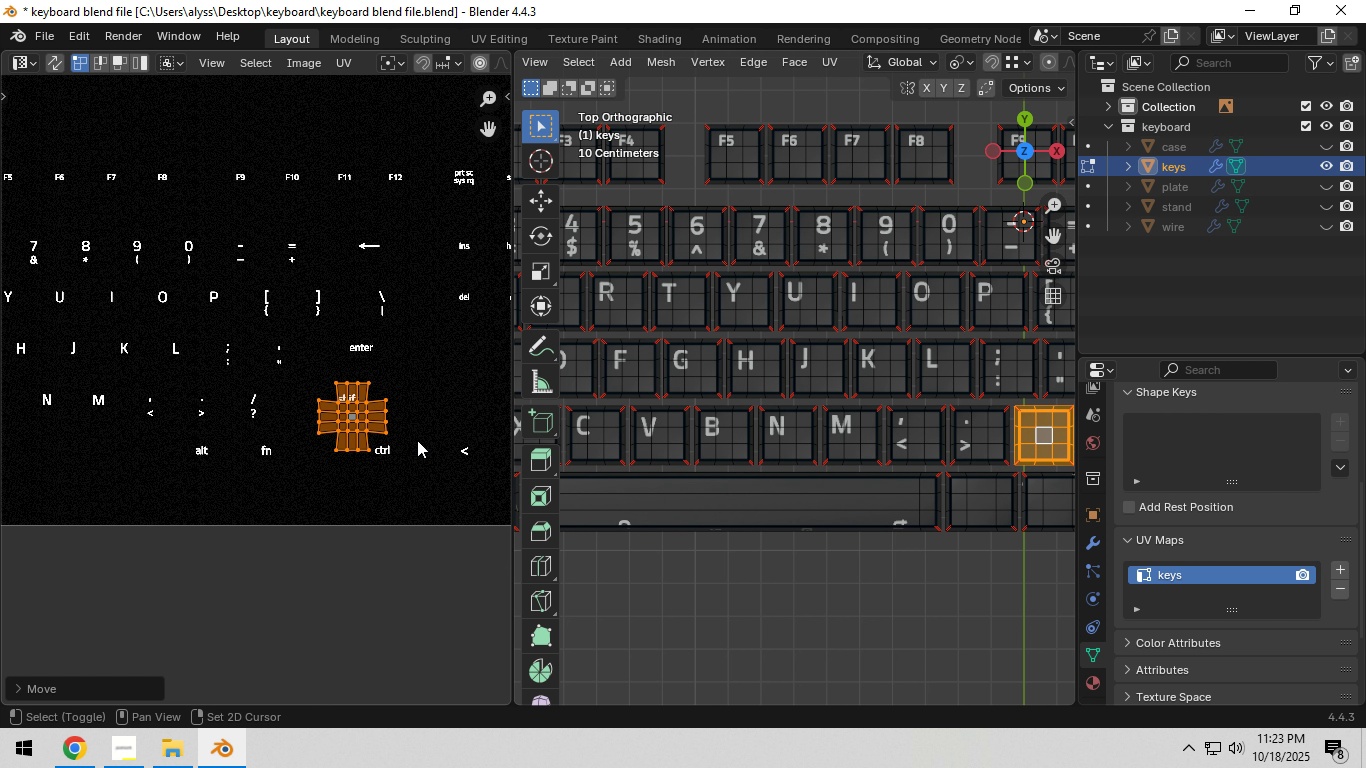 
key(Shift+ShiftLeft)
 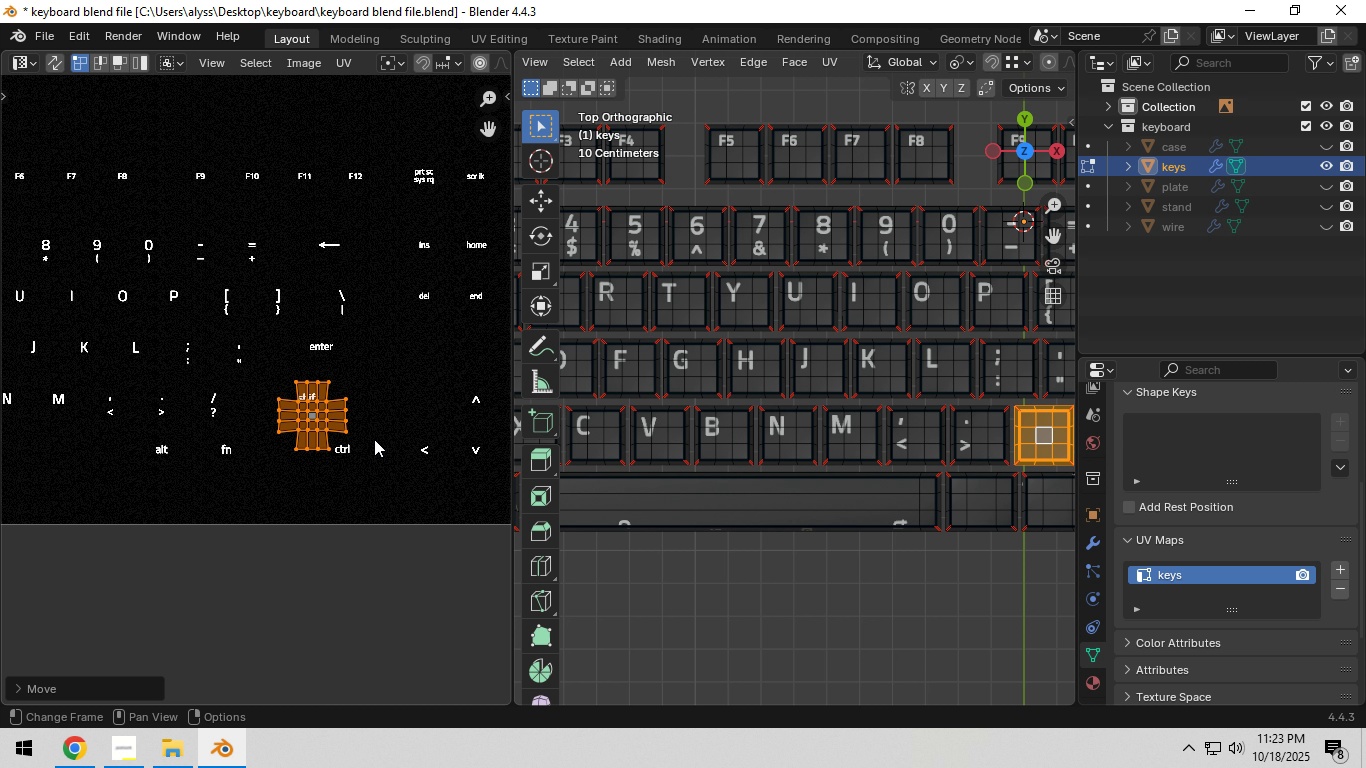 
scroll: coordinate [374, 439], scroll_direction: up, amount: 3.0
 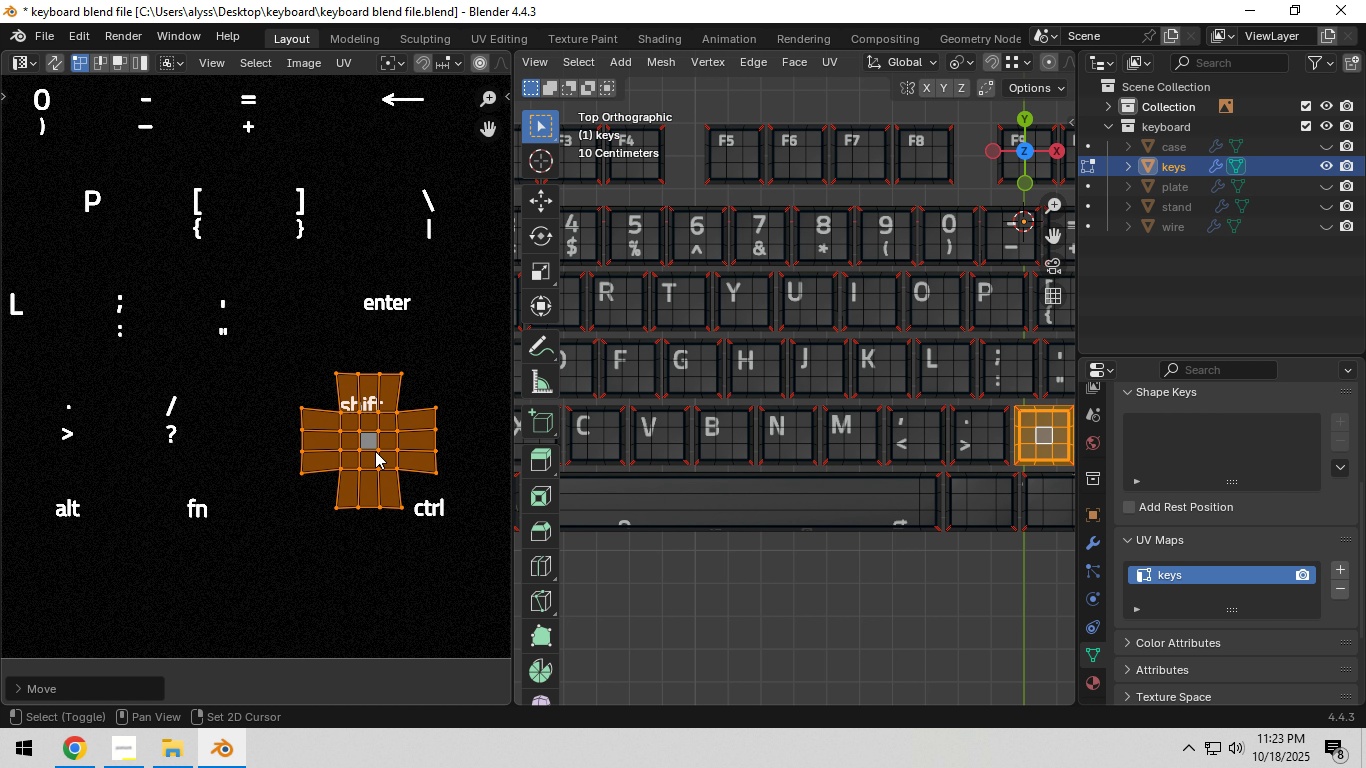 
key(Shift+ShiftLeft)
 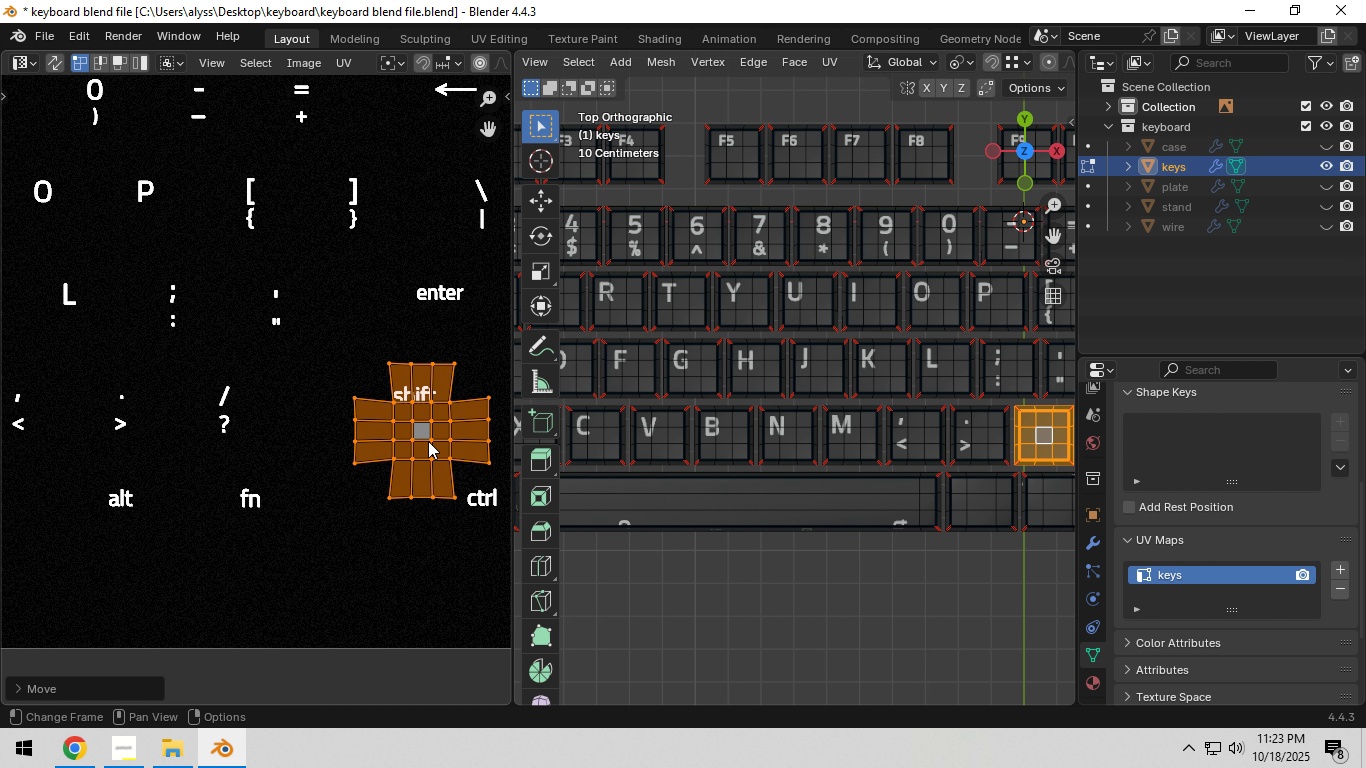 
key(G)
 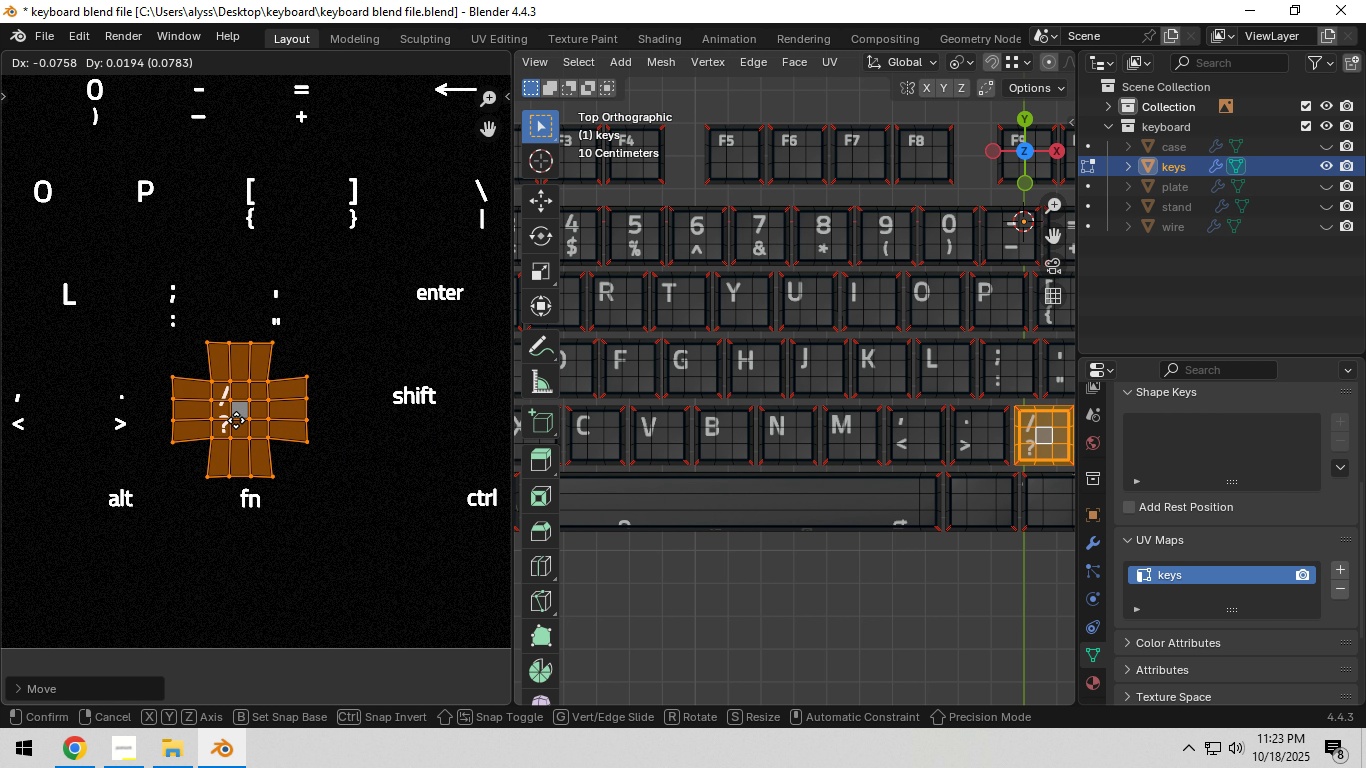 
left_click([236, 420])
 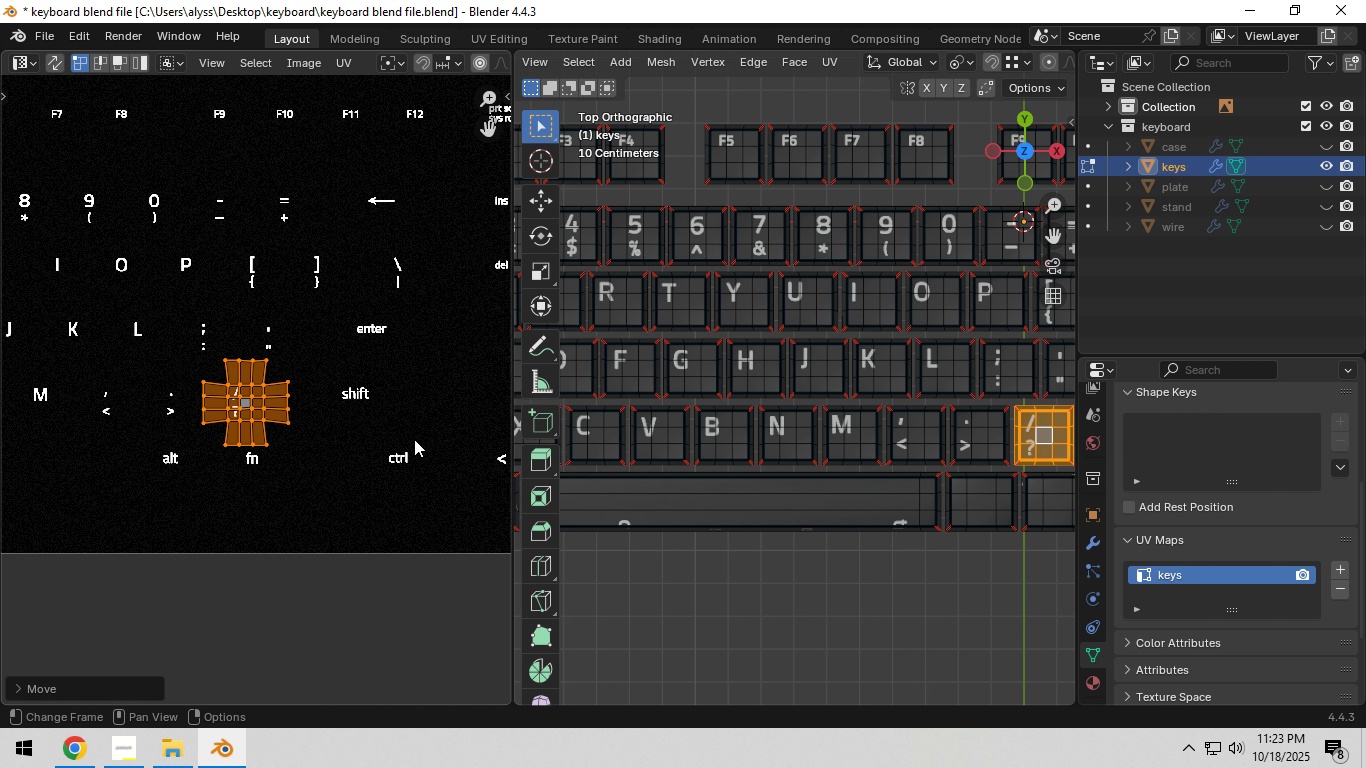 
scroll: coordinate [414, 439], scroll_direction: down, amount: 3.0
 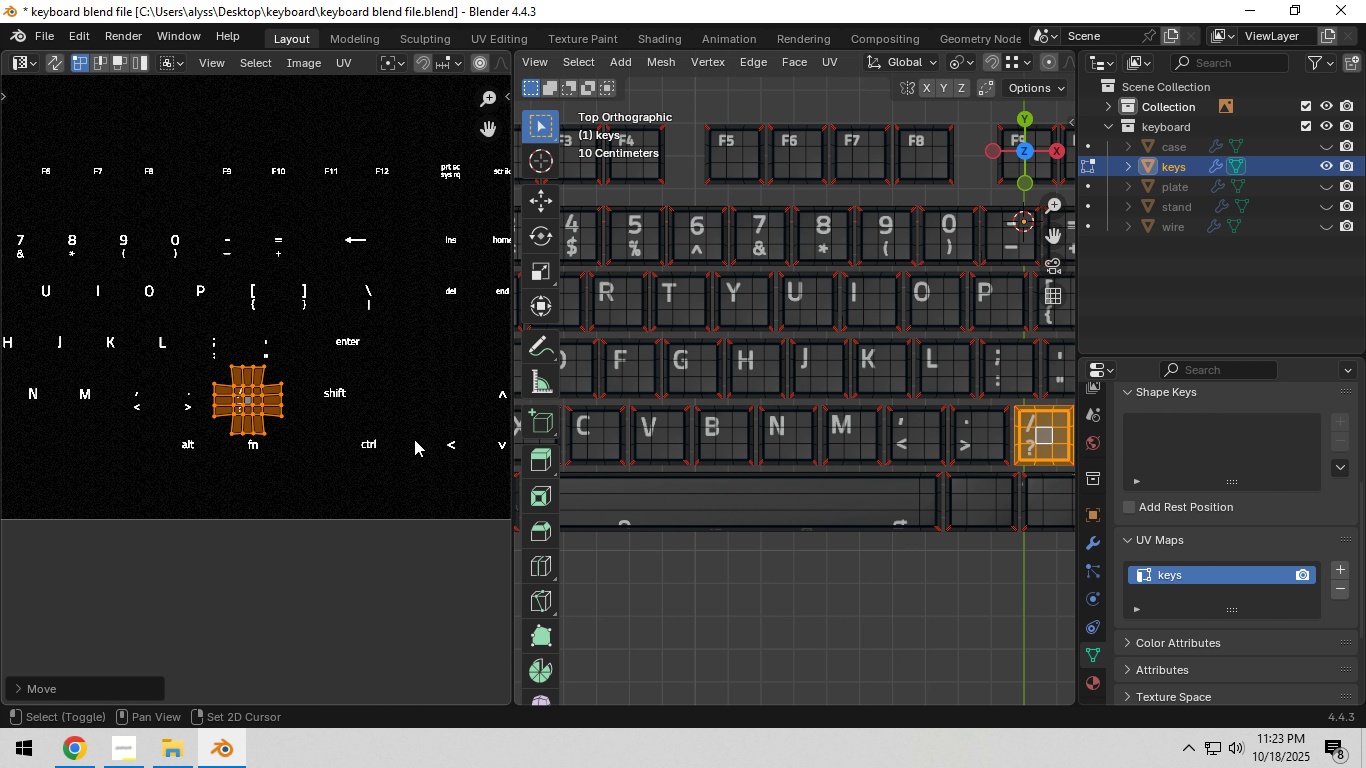 
key(Shift+ShiftLeft)
 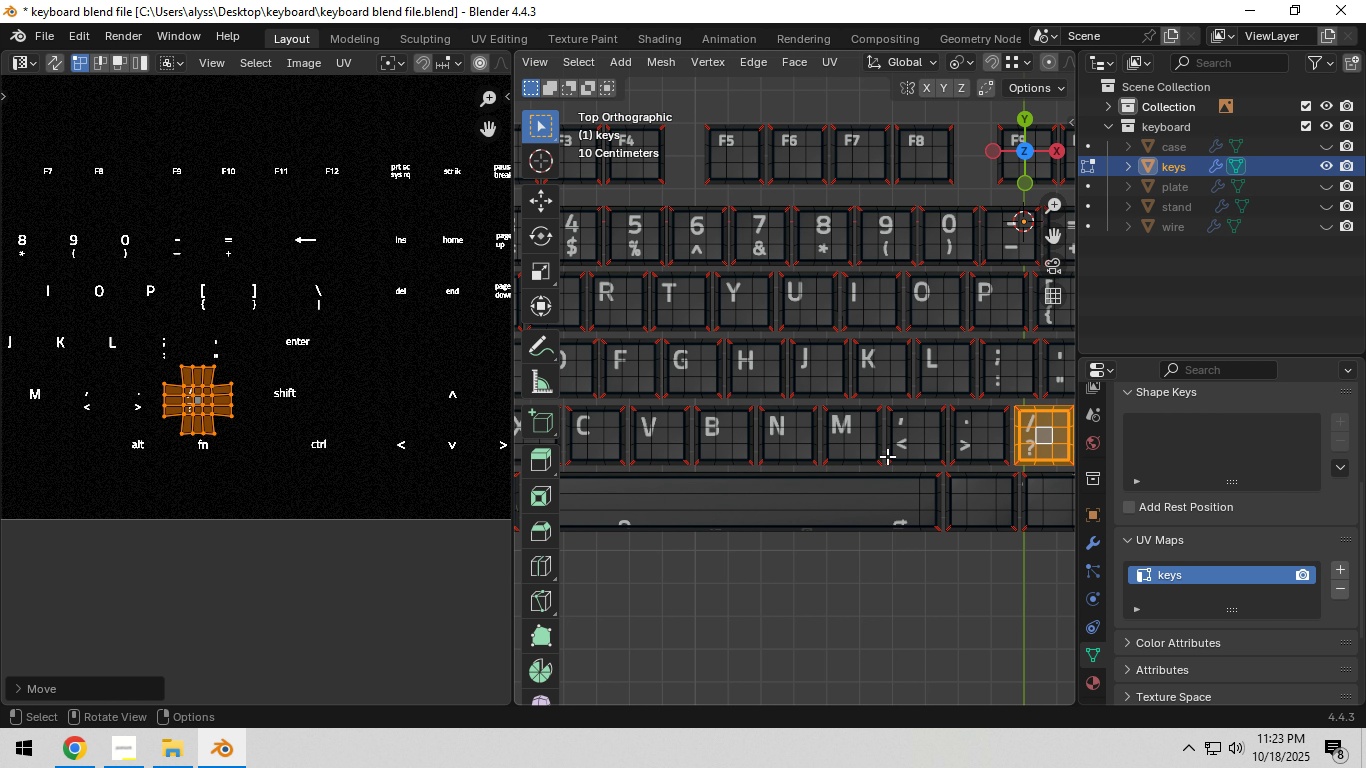 
scroll: coordinate [917, 455], scroll_direction: down, amount: 3.0
 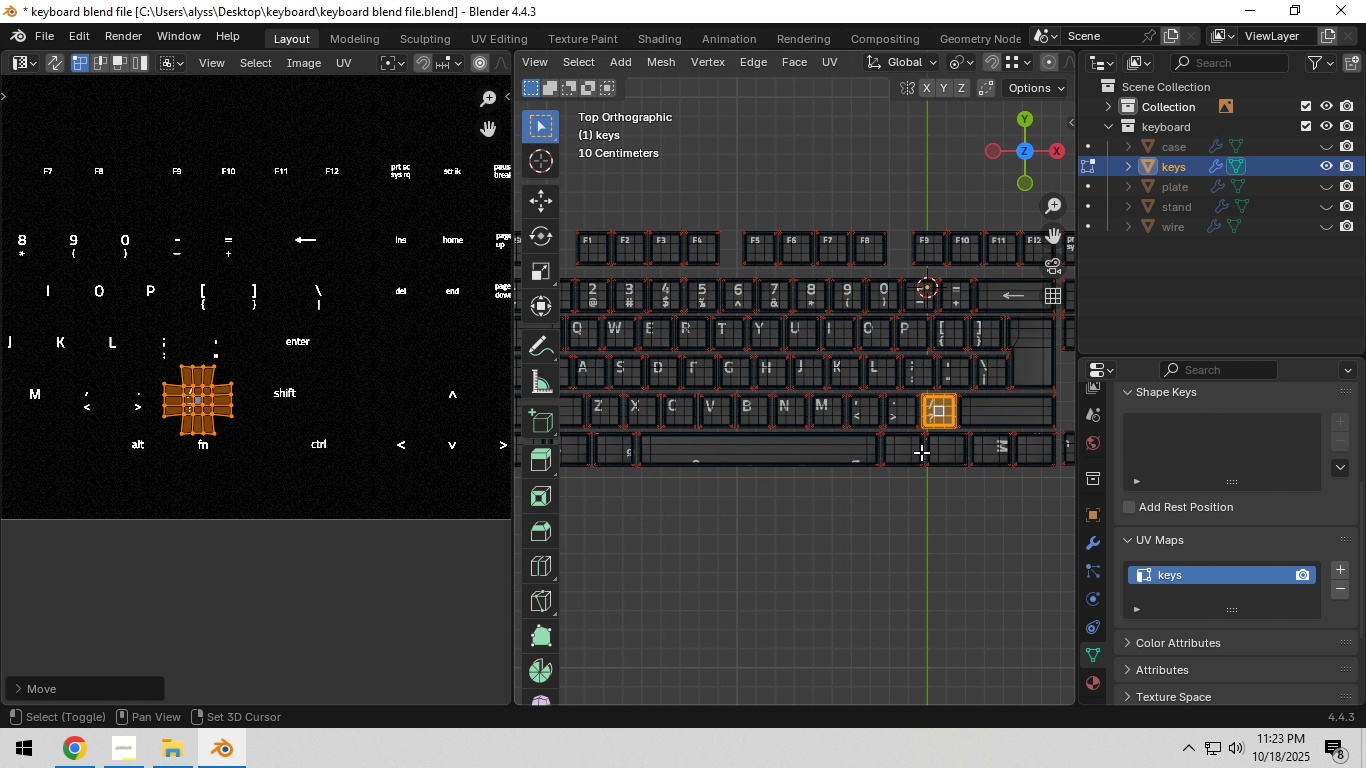 
hold_key(key=ShiftLeft, duration=0.45)
 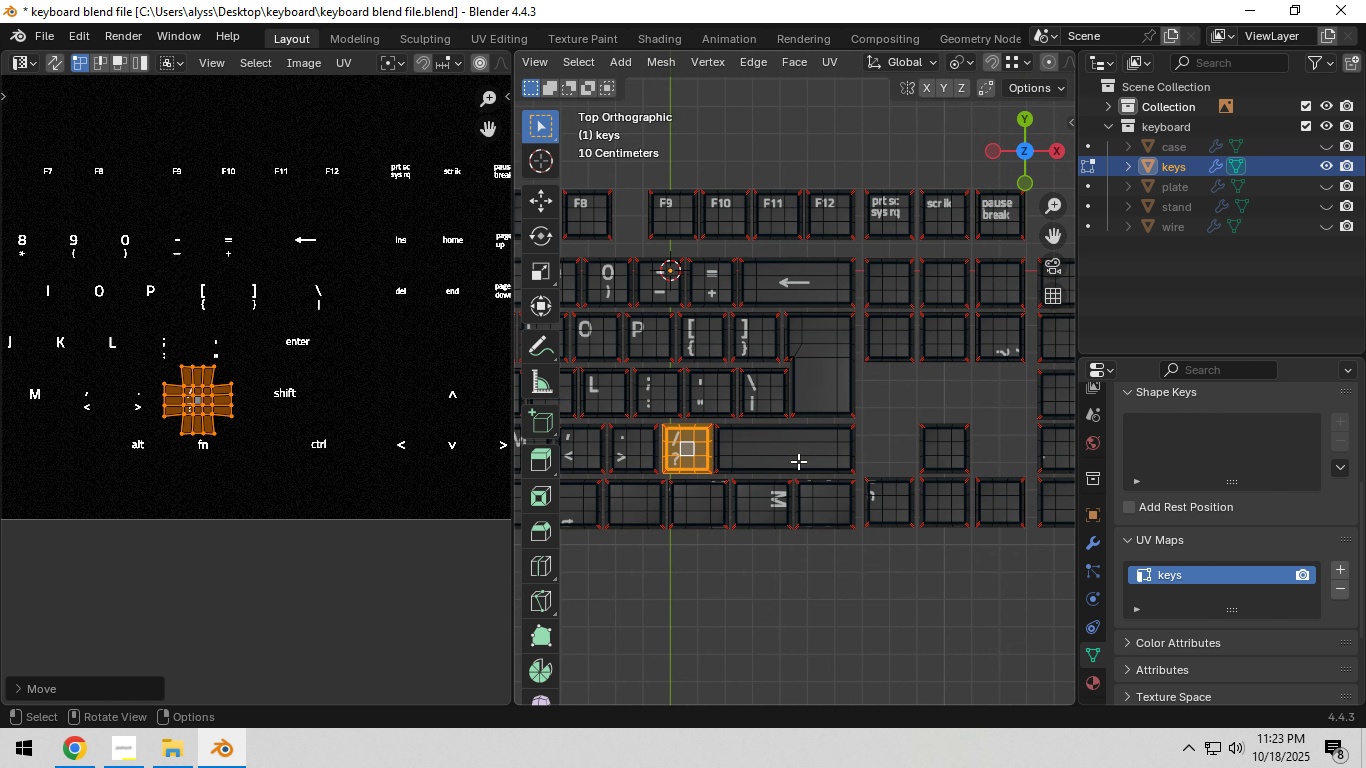 
scroll: coordinate [798, 461], scroll_direction: up, amount: 2.0
 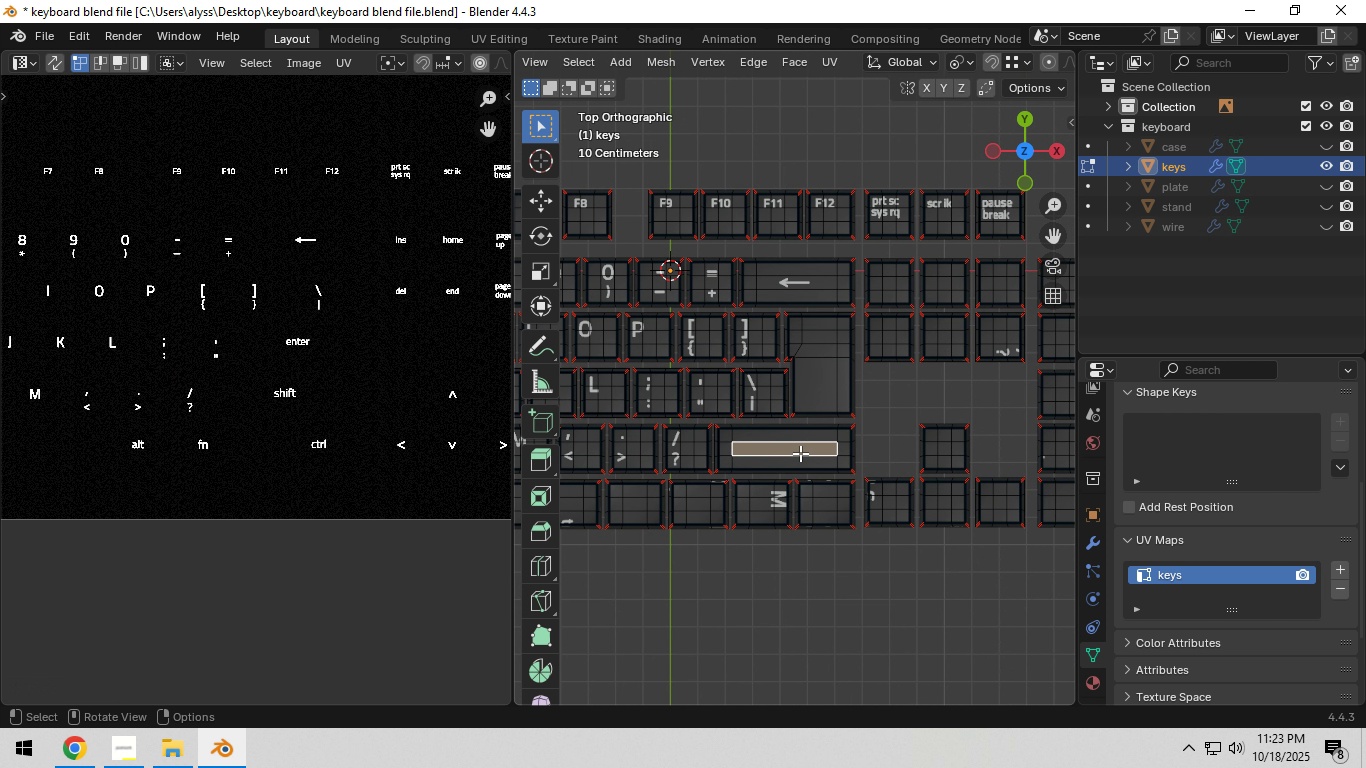 
left_click([800, 453])
 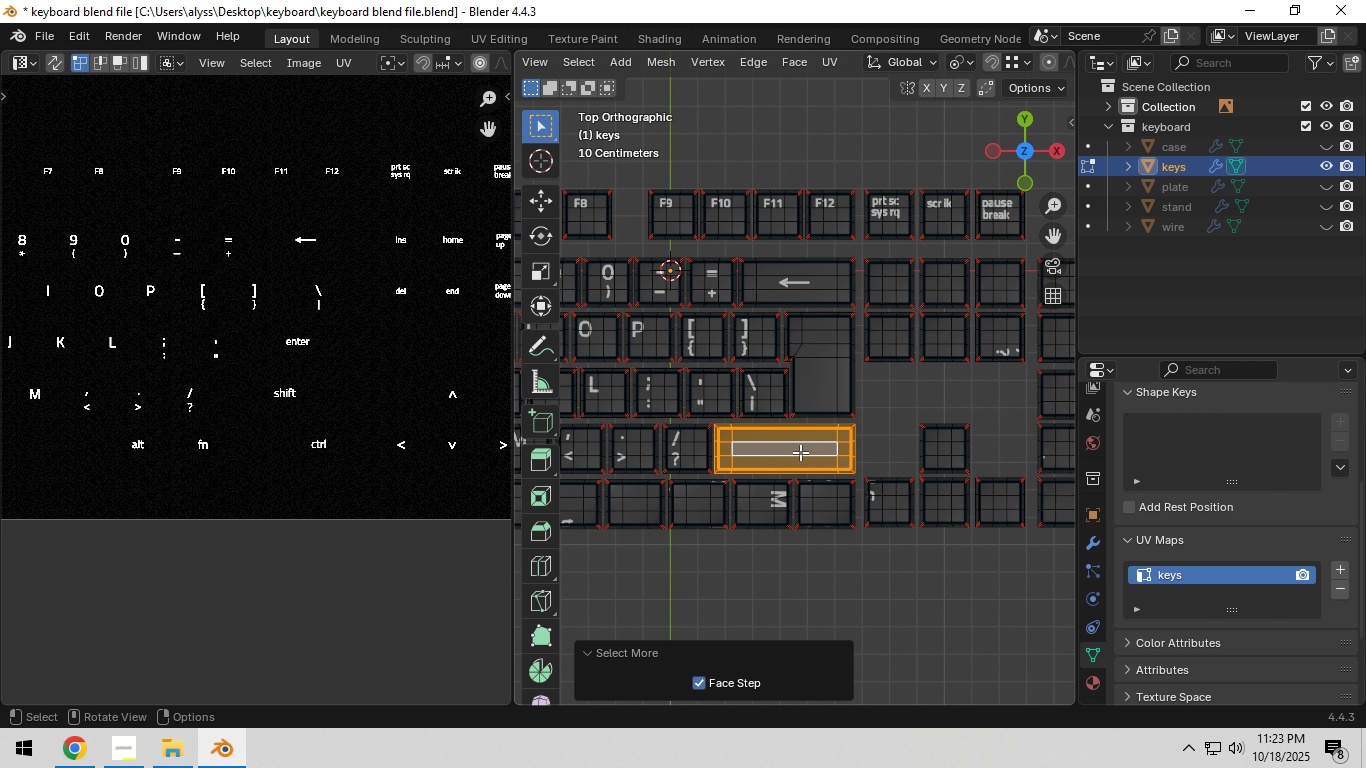 
double_click([798, 452])
 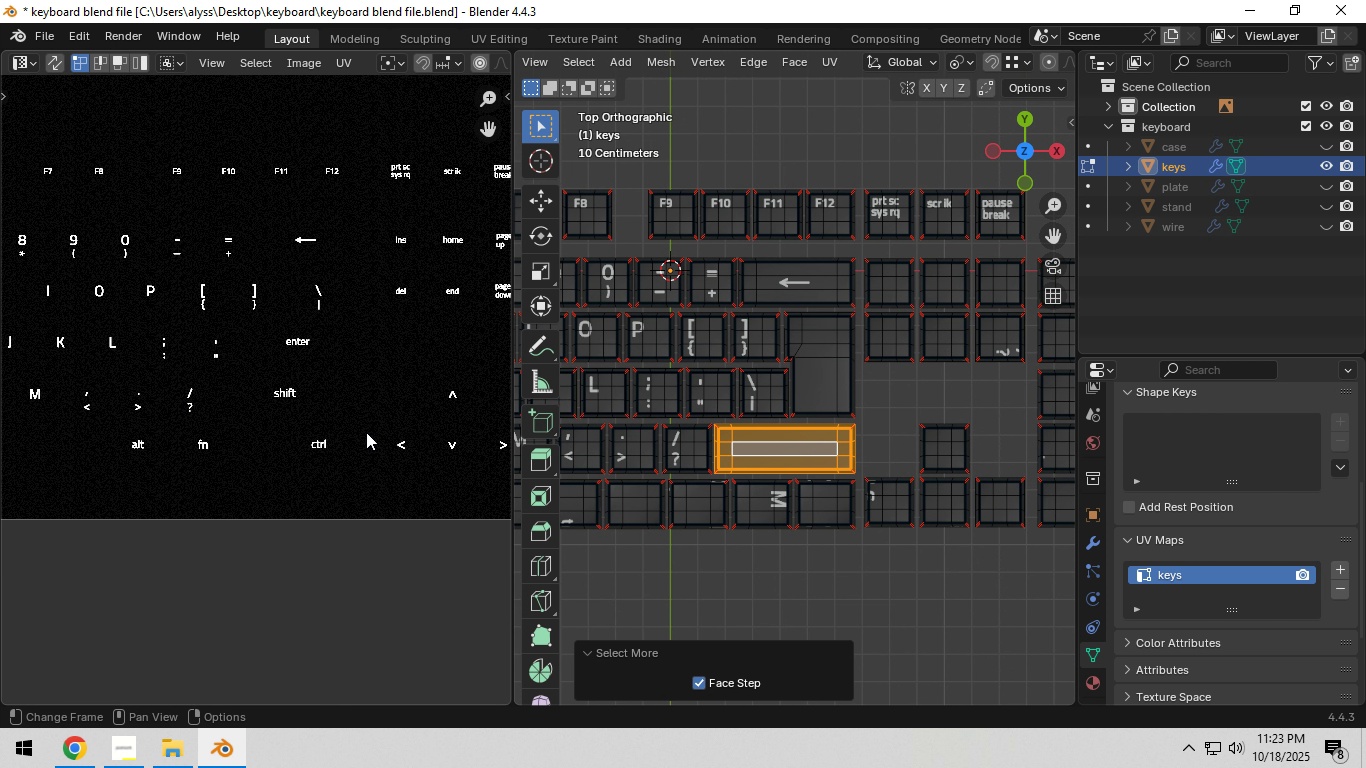 
type(ag)
 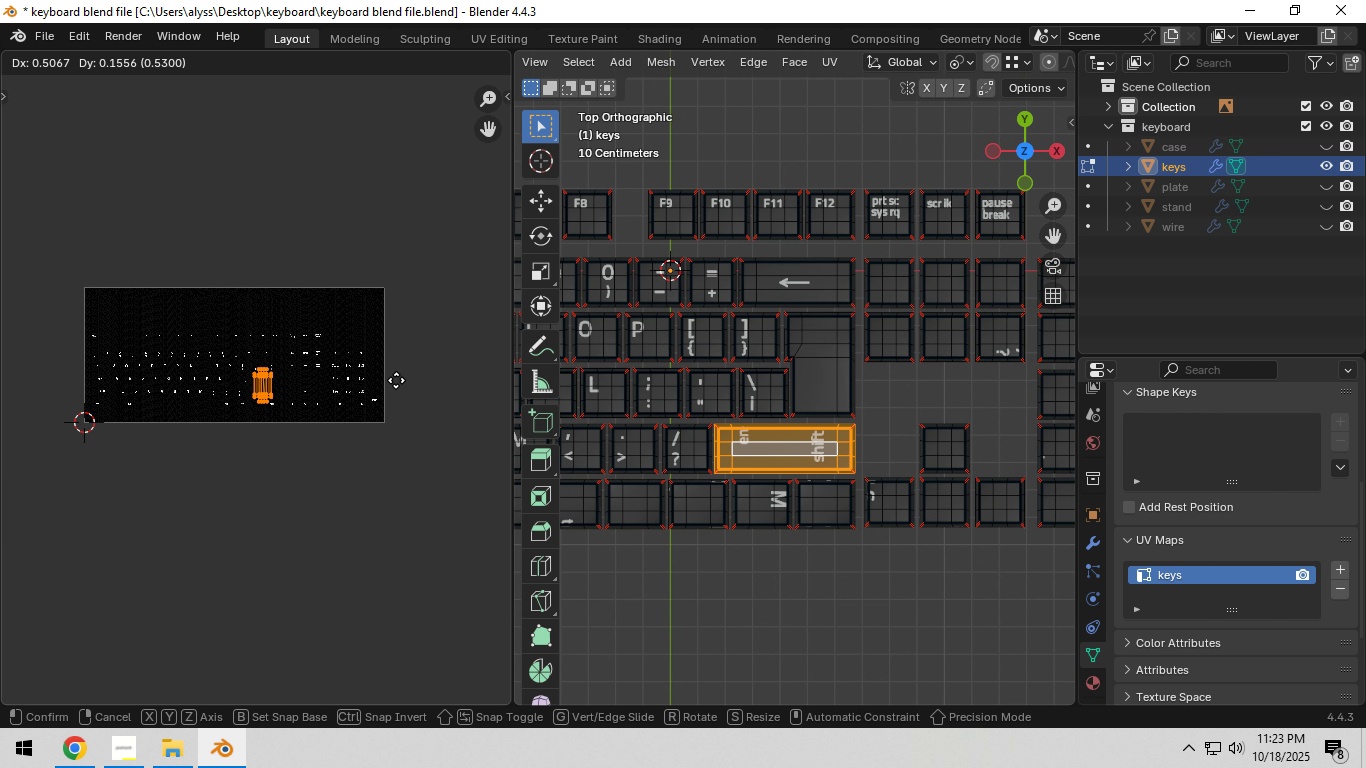 
scroll: coordinate [280, 404], scroll_direction: down, amount: 6.0
 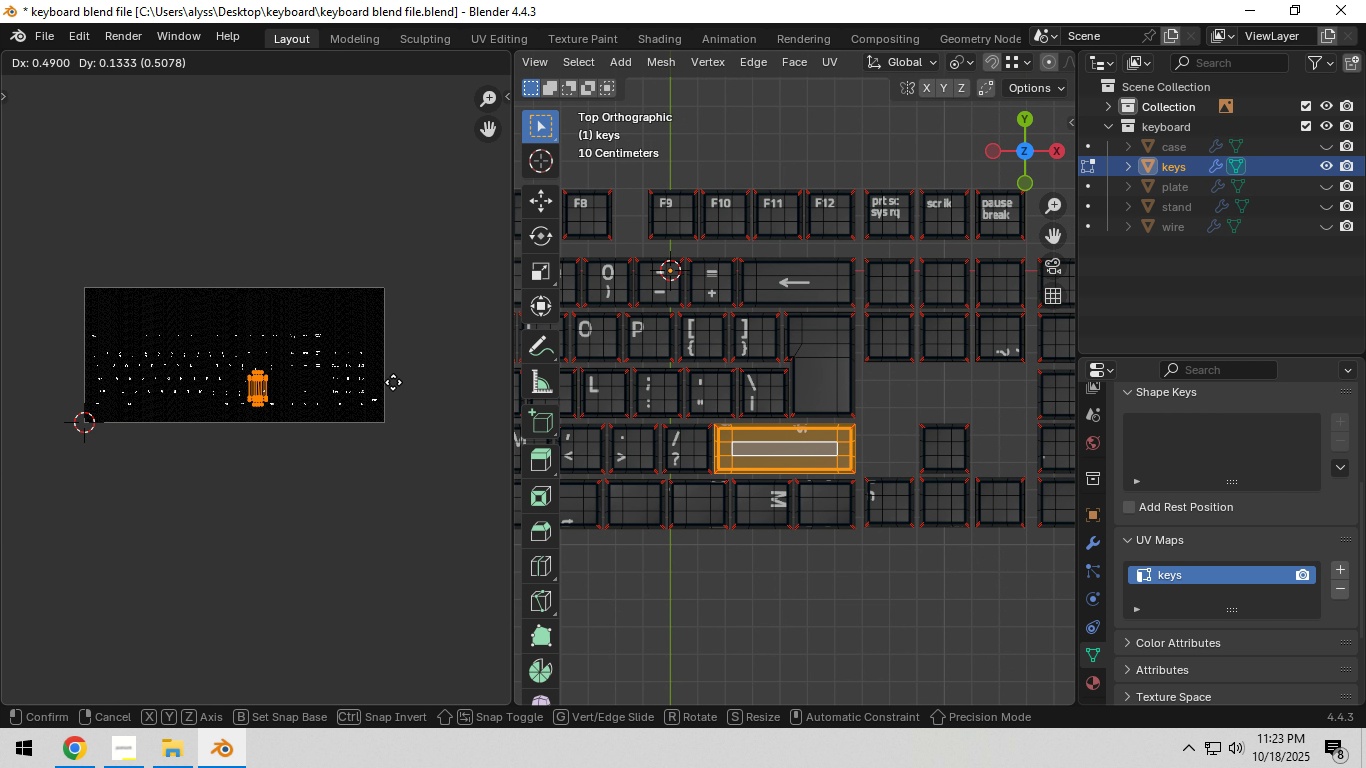 
left_click([396, 380])
 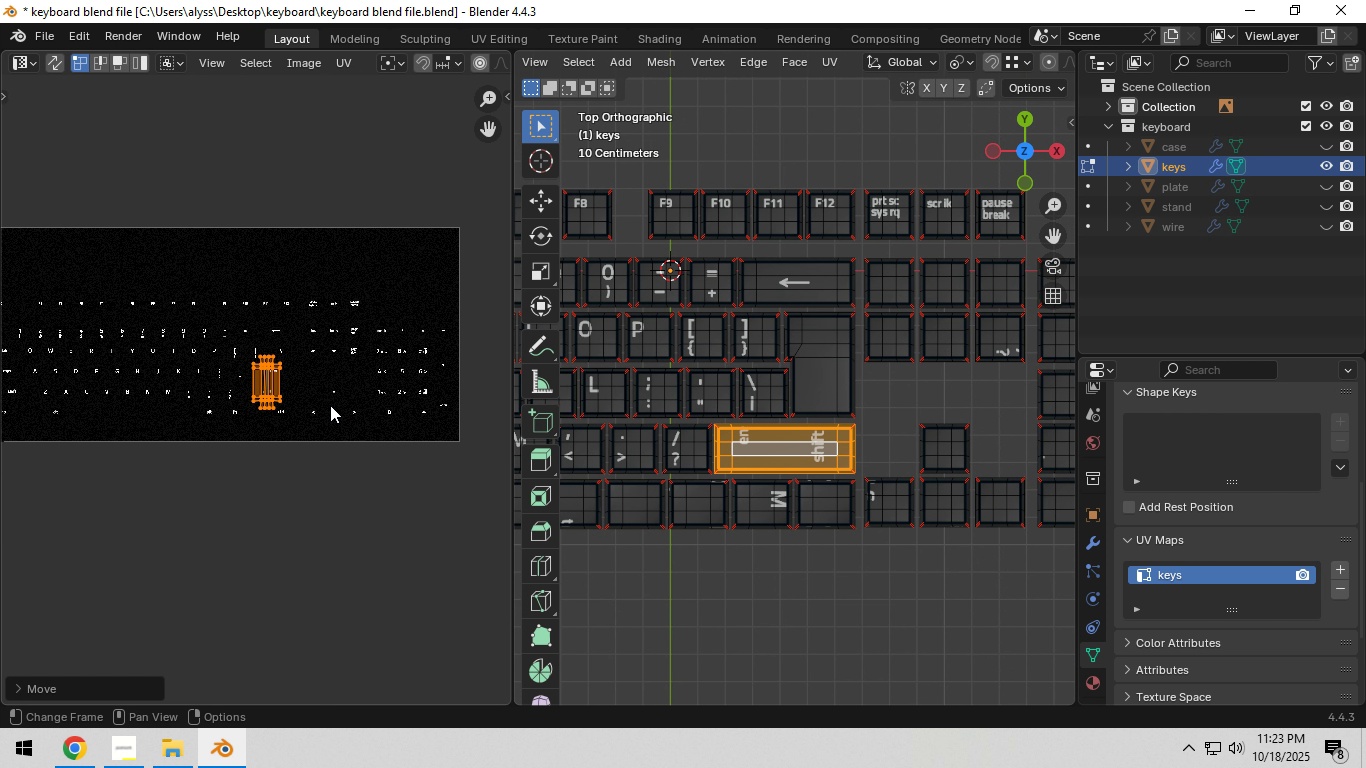 
scroll: coordinate [335, 407], scroll_direction: up, amount: 8.0
 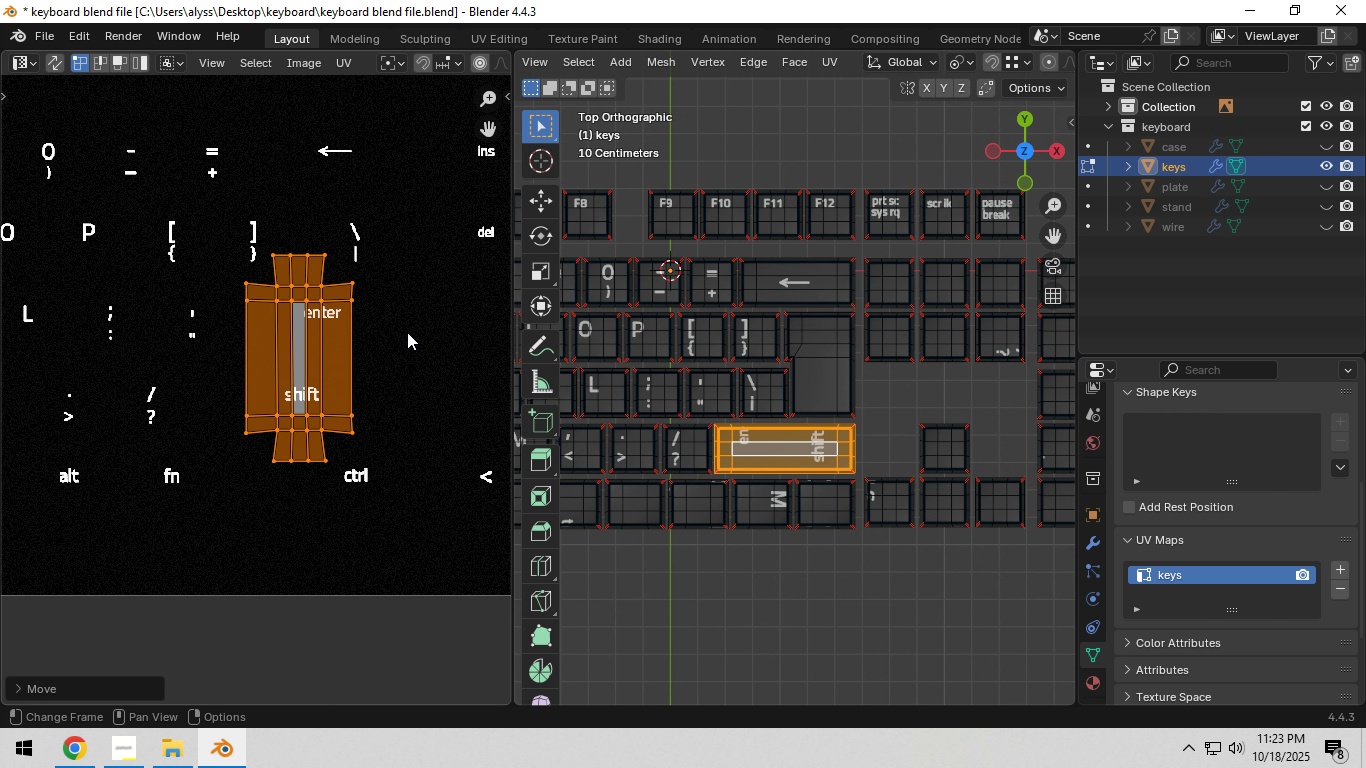 
key(R)
 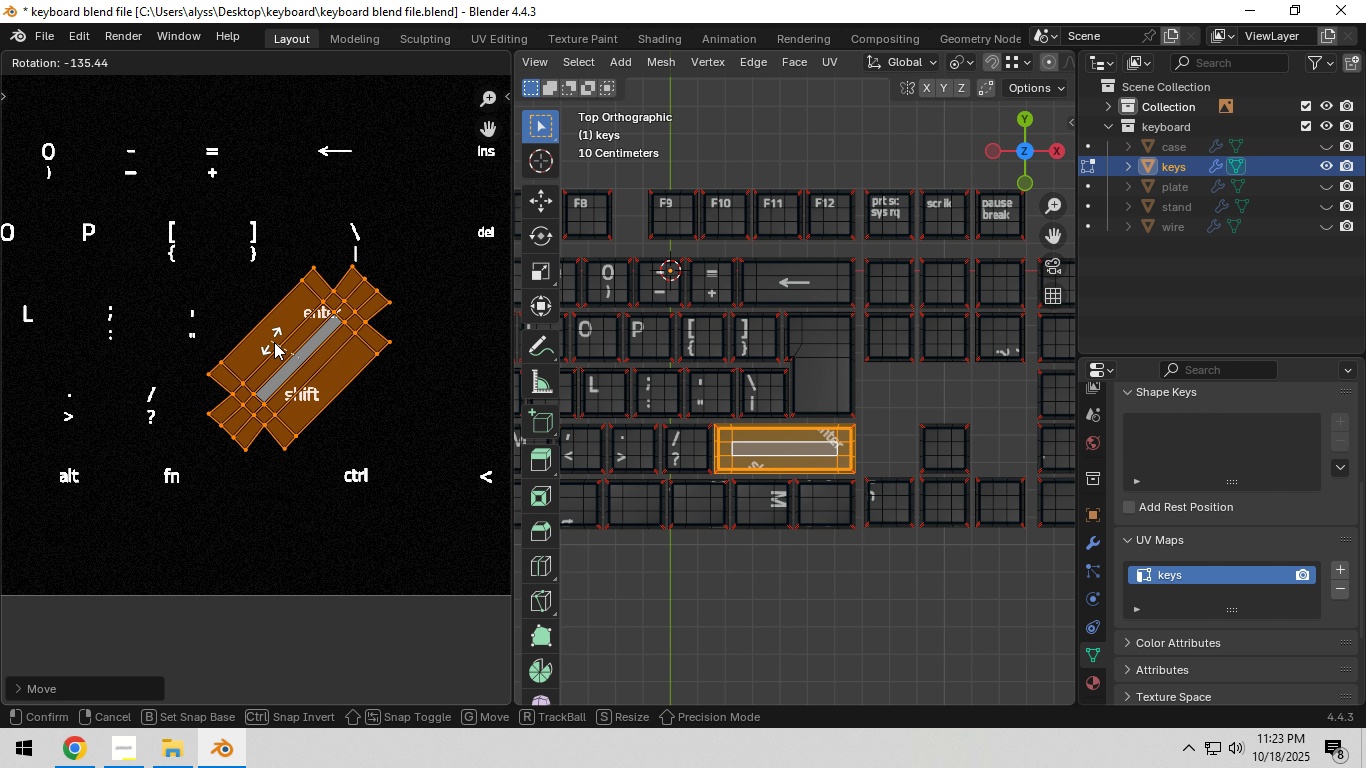 
hold_key(key=ControlLeft, duration=1.53)
 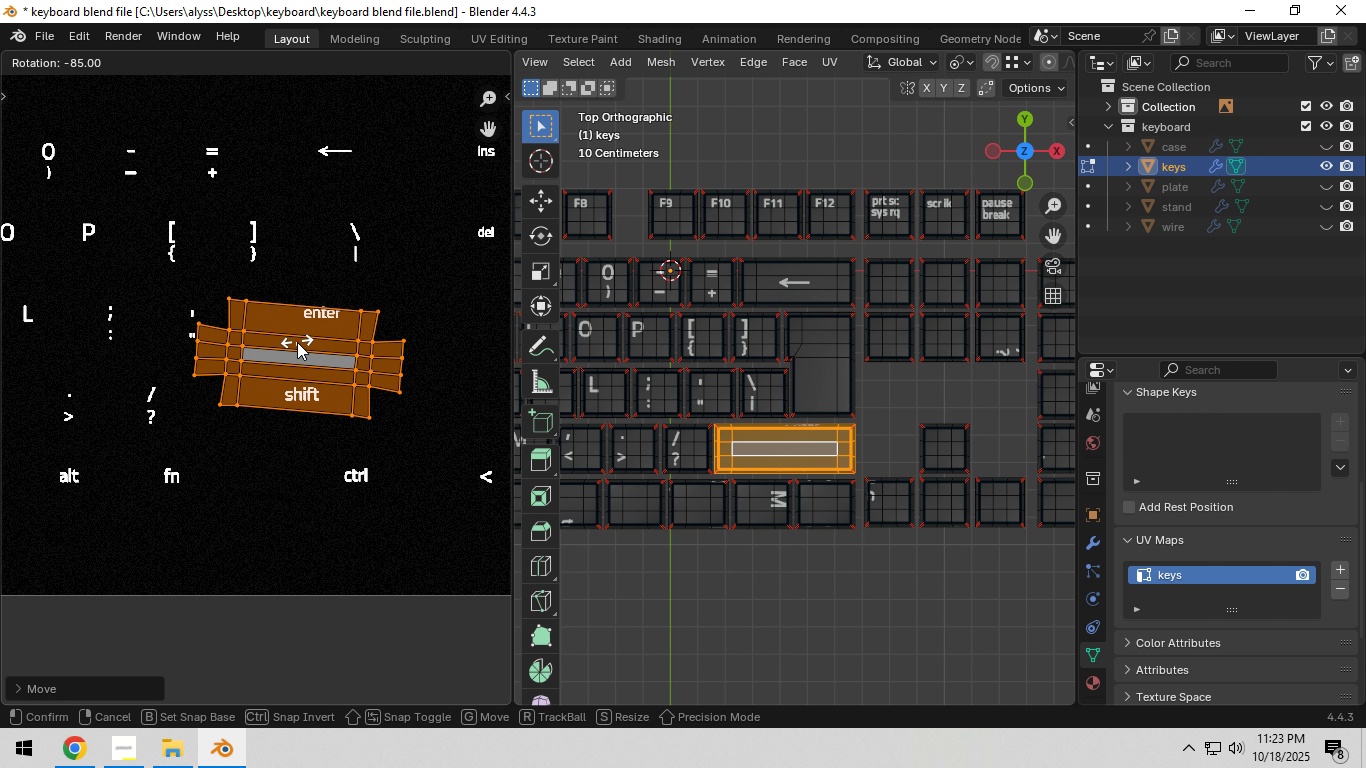 
hold_key(key=ControlLeft, duration=0.75)
left_click([297, 342])
 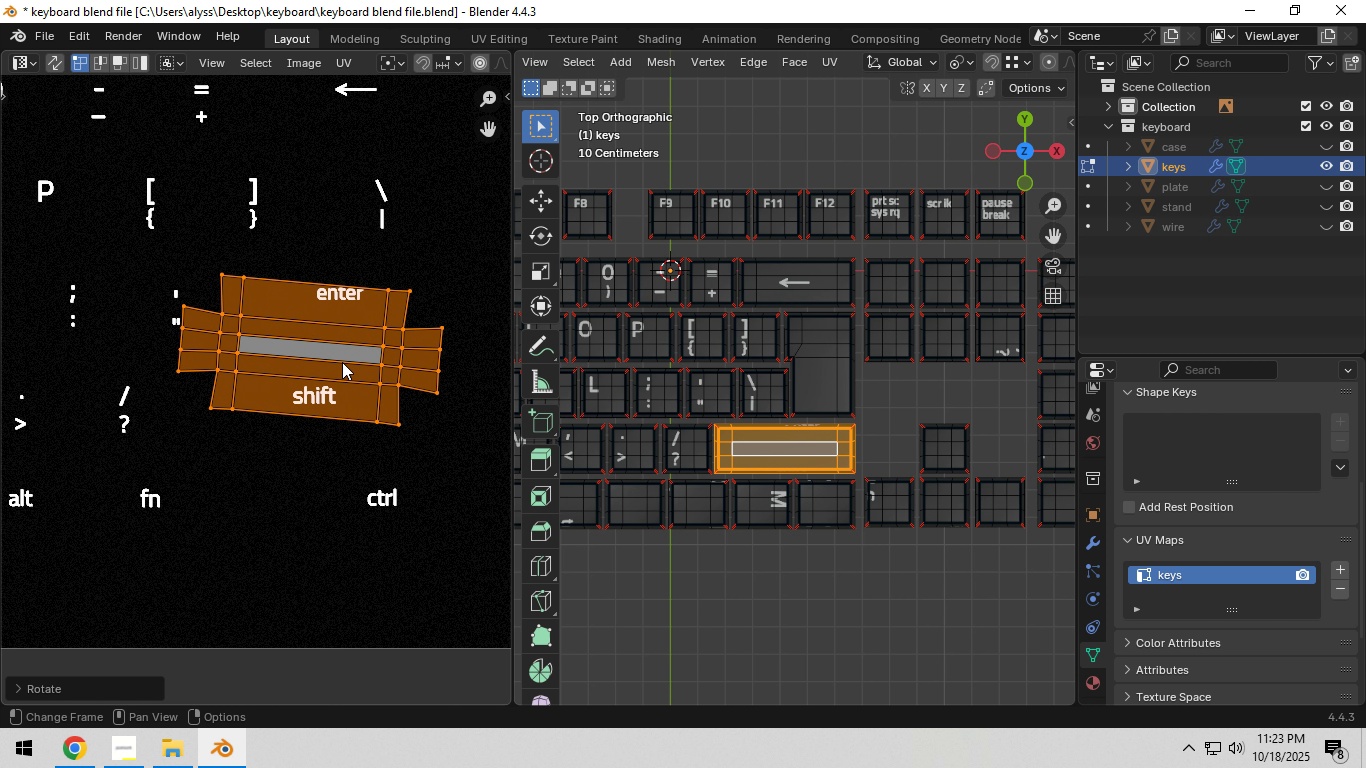 
scroll: coordinate [342, 362], scroll_direction: up, amount: 3.0
 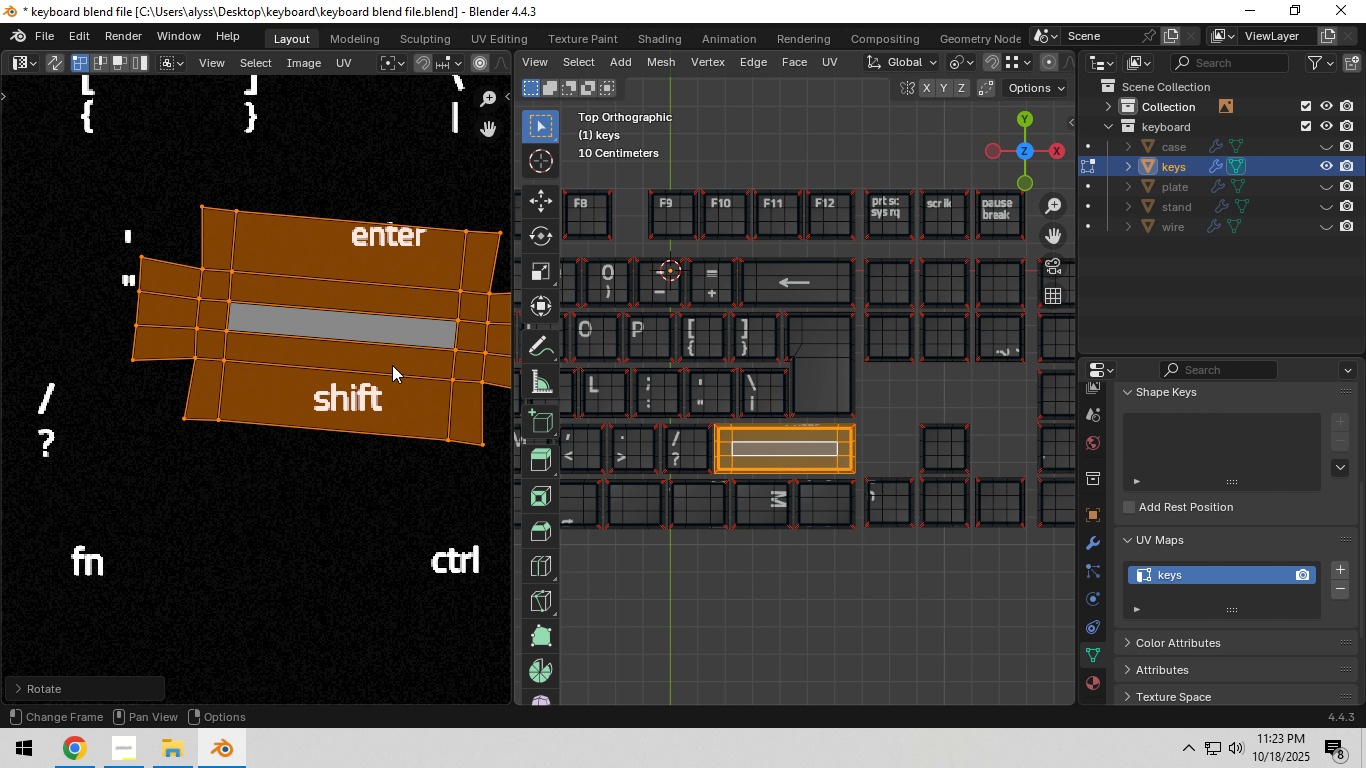 
key(Shift+ShiftLeft)
 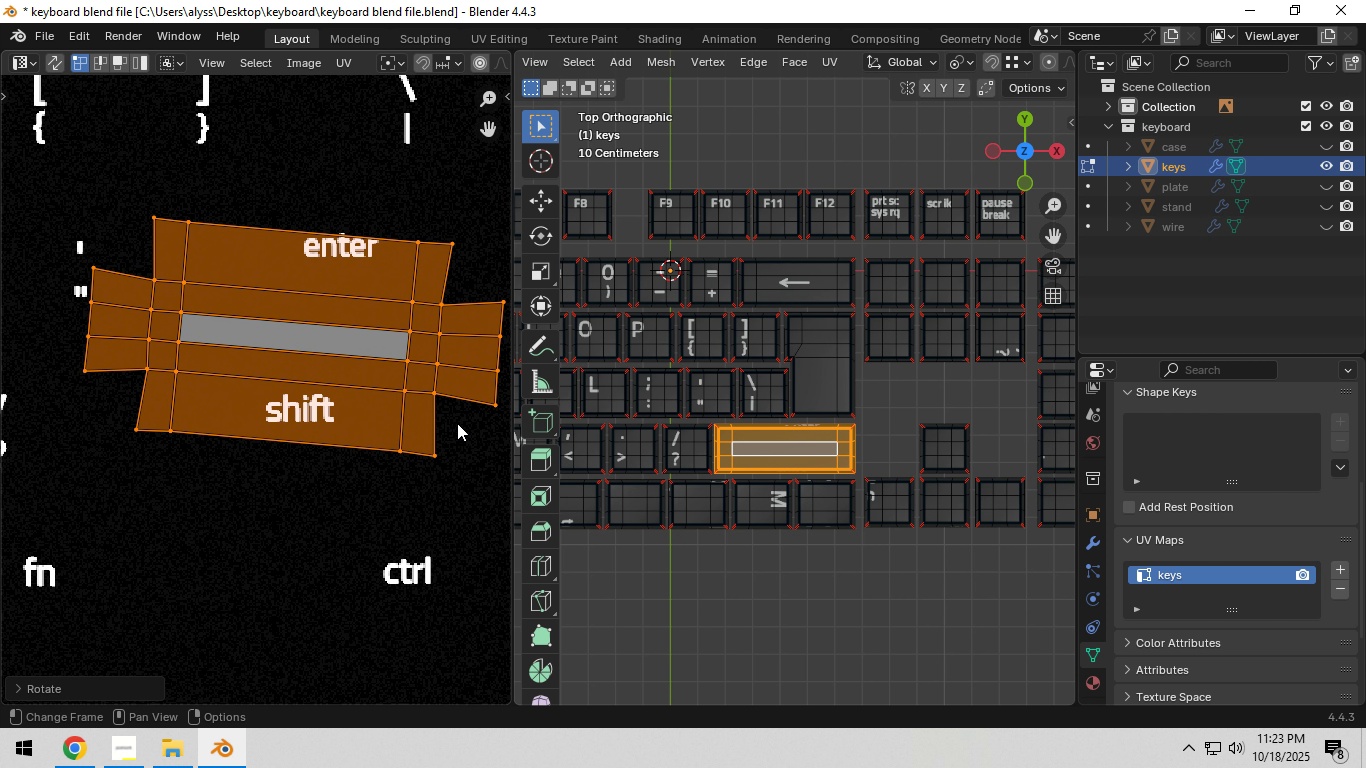 
key(R)
 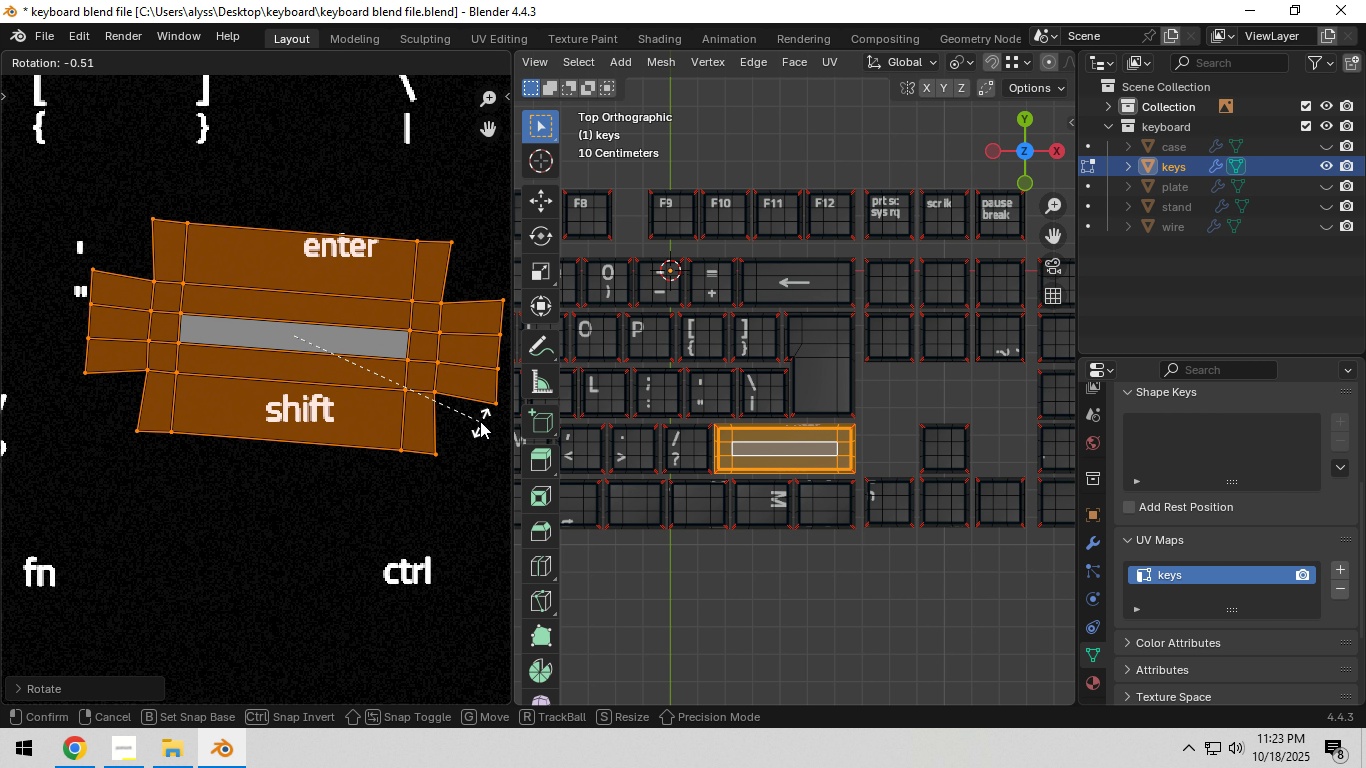 
hold_key(key=ControlLeft, duration=0.75)
left_click([484, 403])
 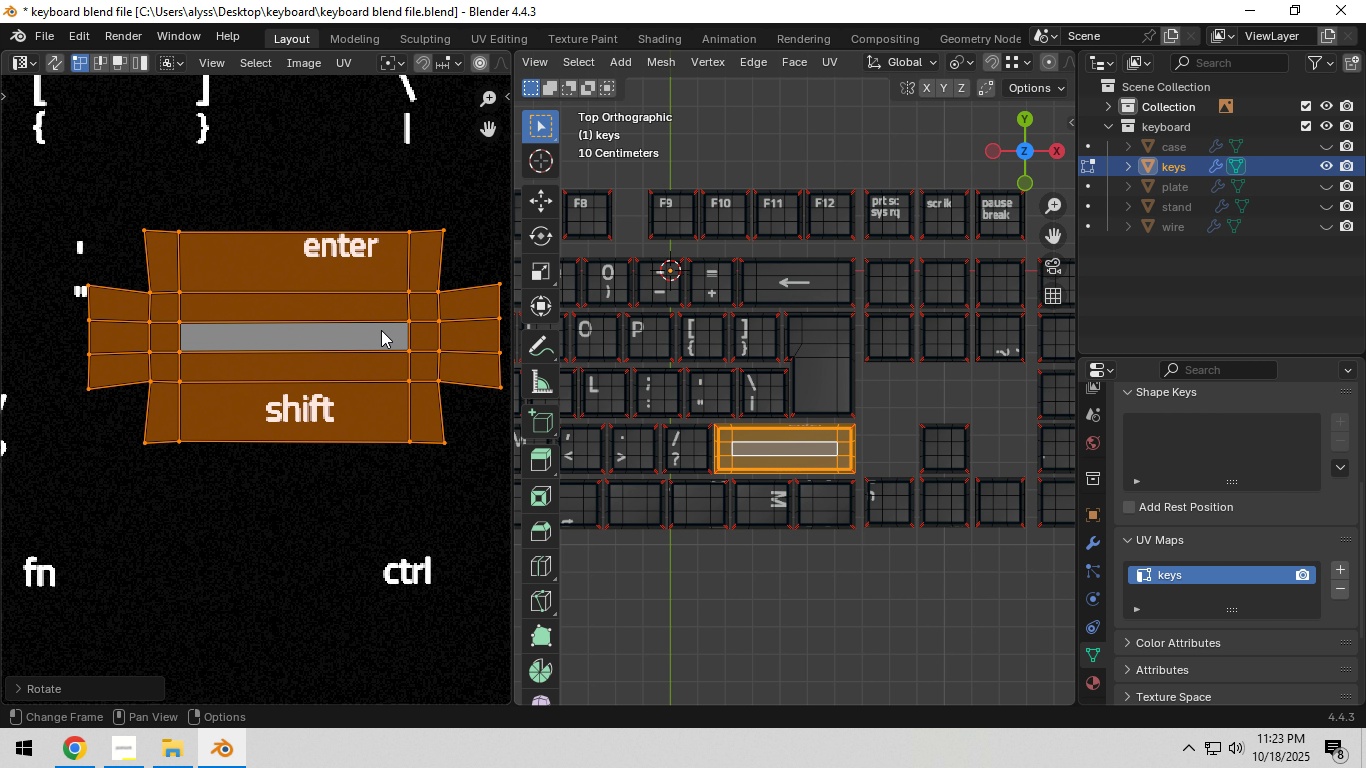 
key(G)
 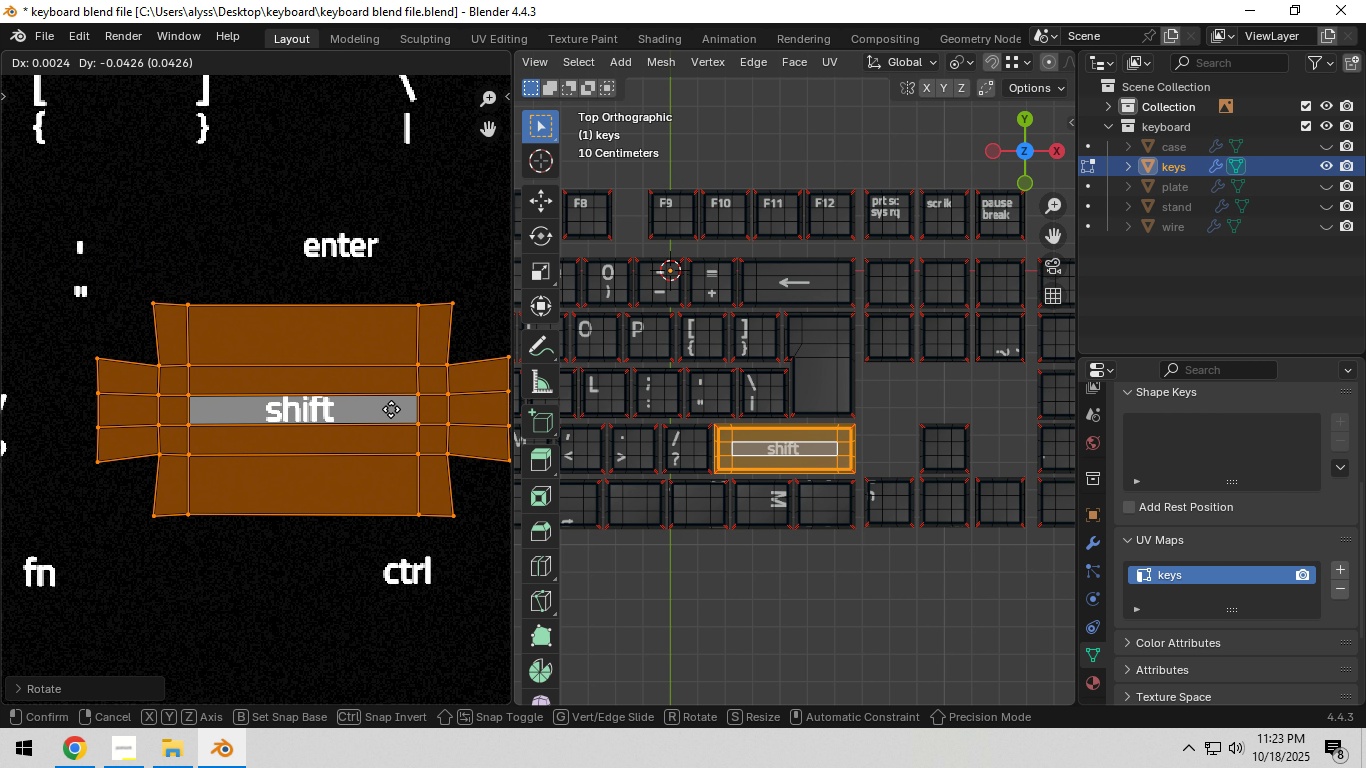 
left_click([391, 409])
 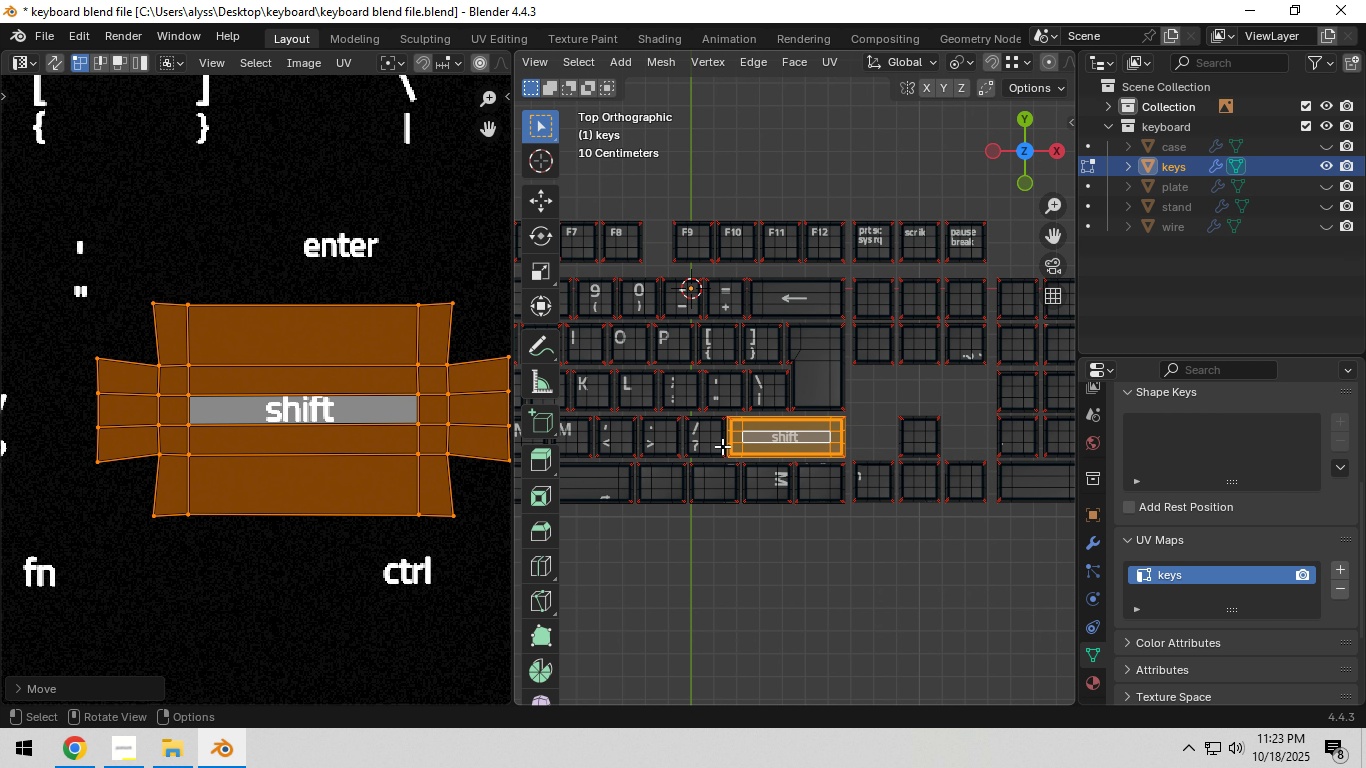 
scroll: coordinate [722, 446], scroll_direction: down, amount: 3.0
 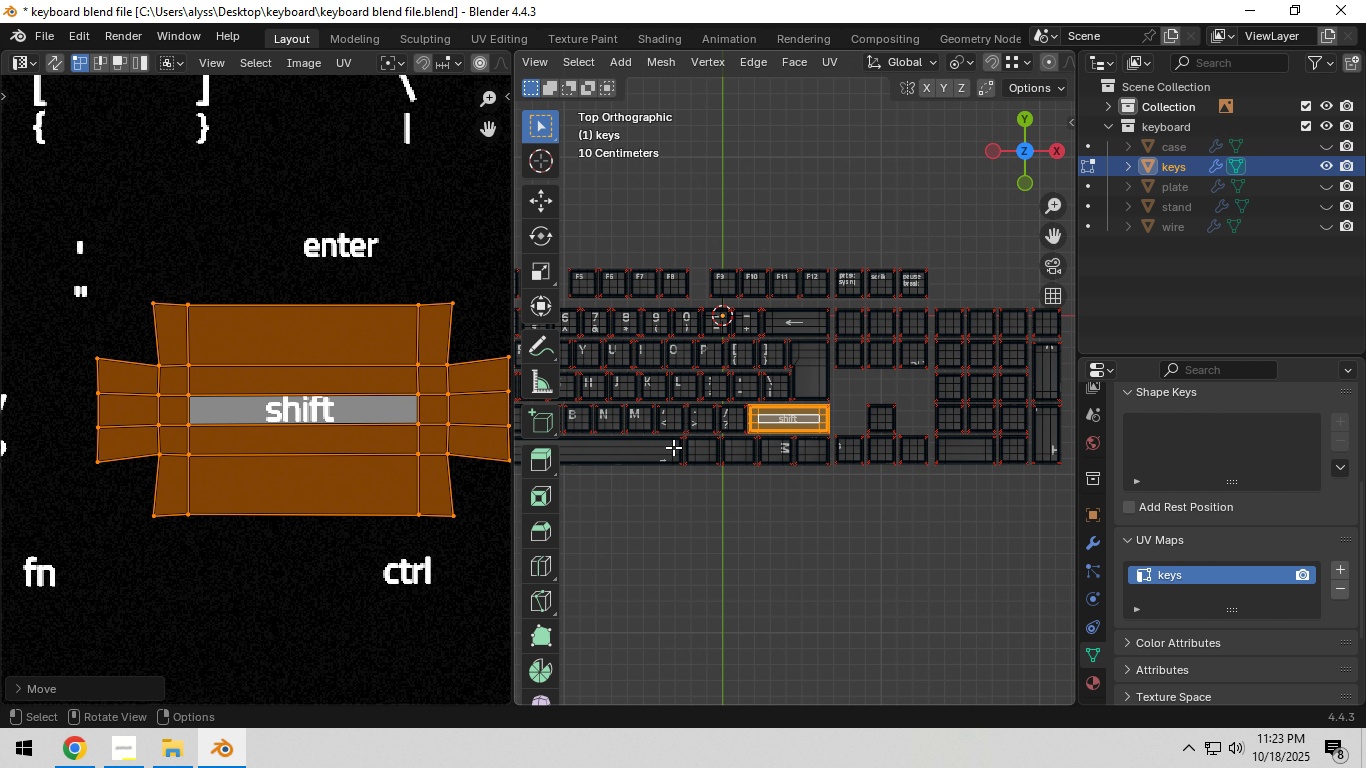 
hold_key(key=ShiftLeft, duration=0.82)
 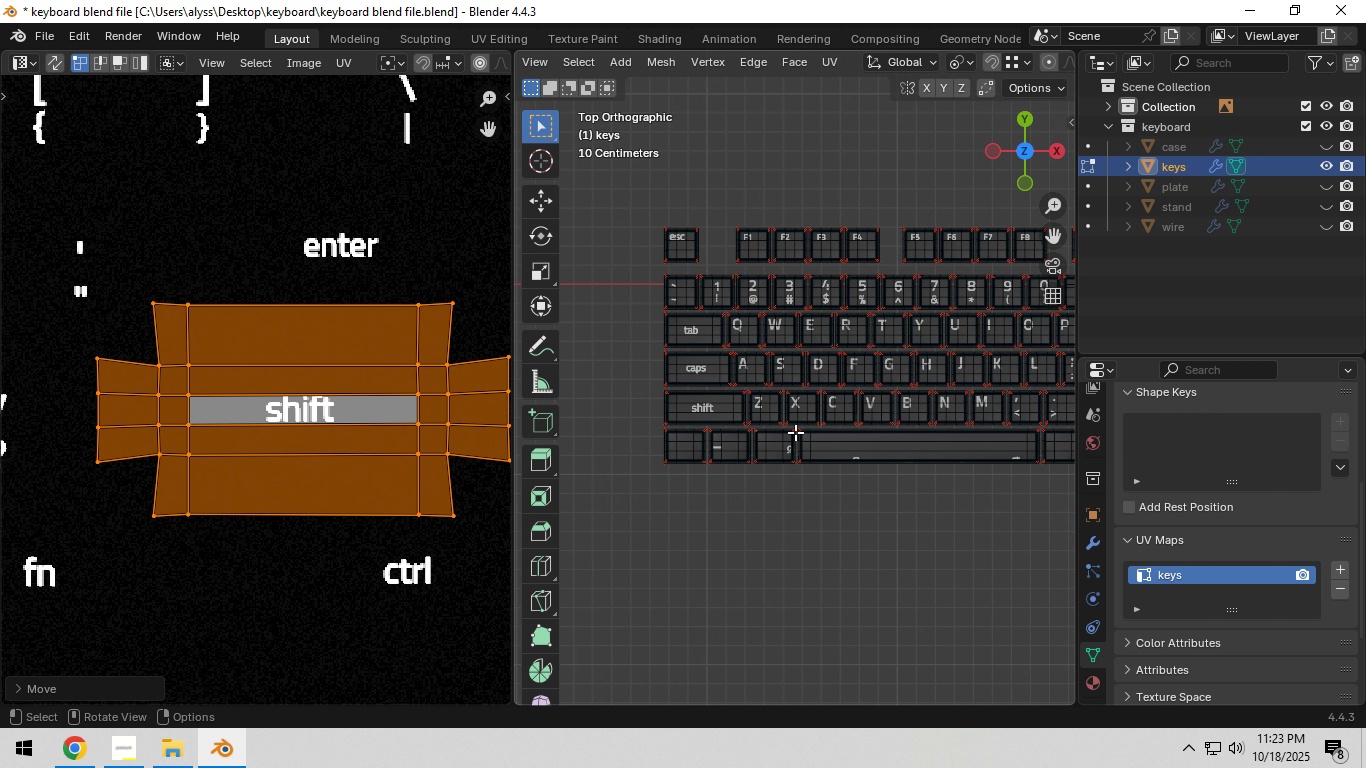 
scroll: coordinate [795, 432], scroll_direction: up, amount: 4.0
 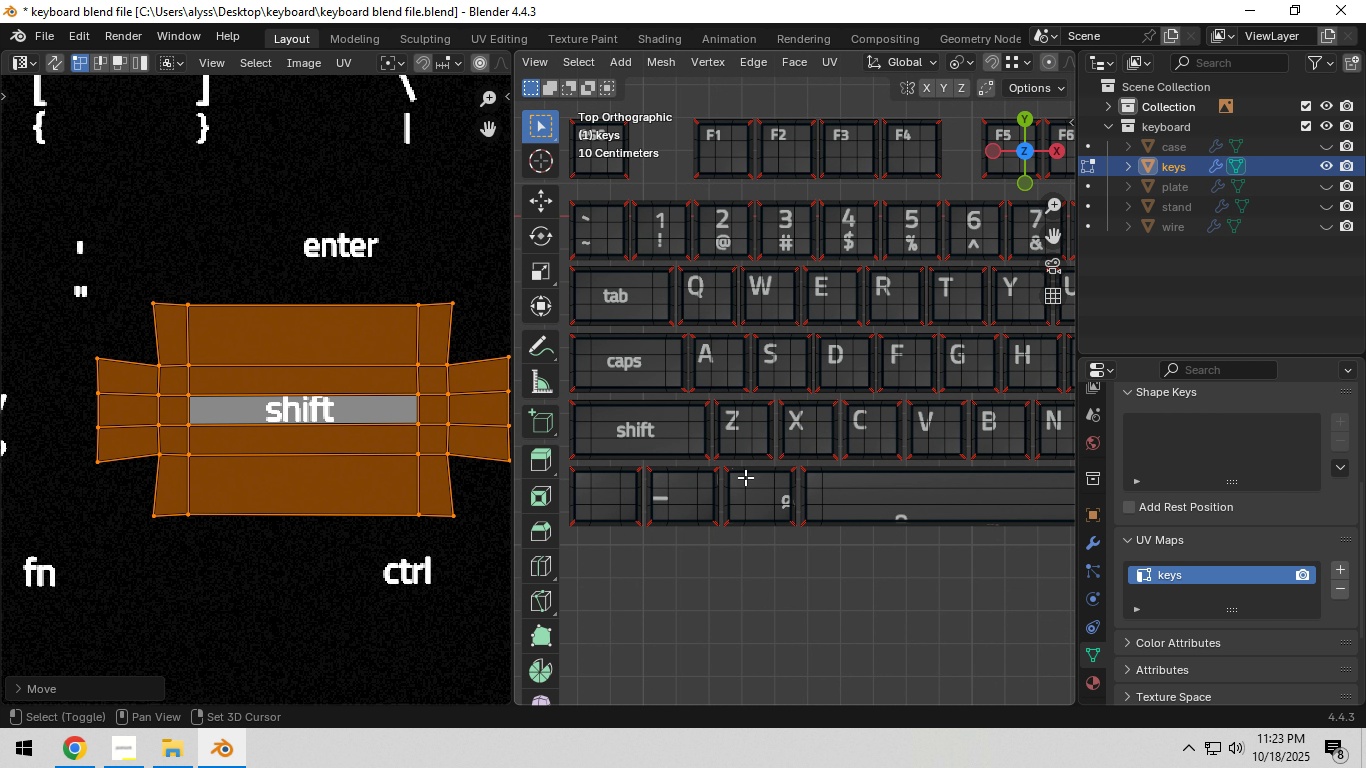 
hold_key(key=ShiftLeft, duration=0.39)
 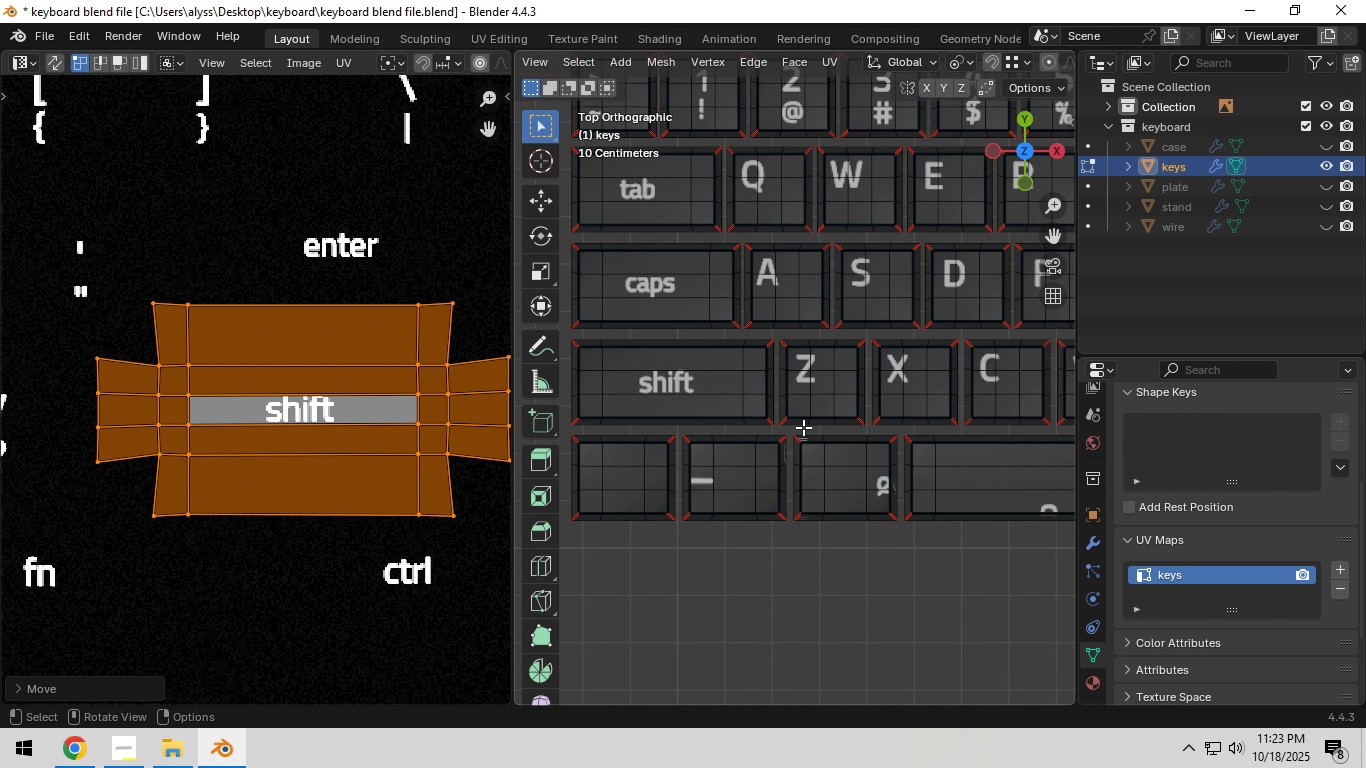 
scroll: coordinate [819, 419], scroll_direction: up, amount: 2.0
 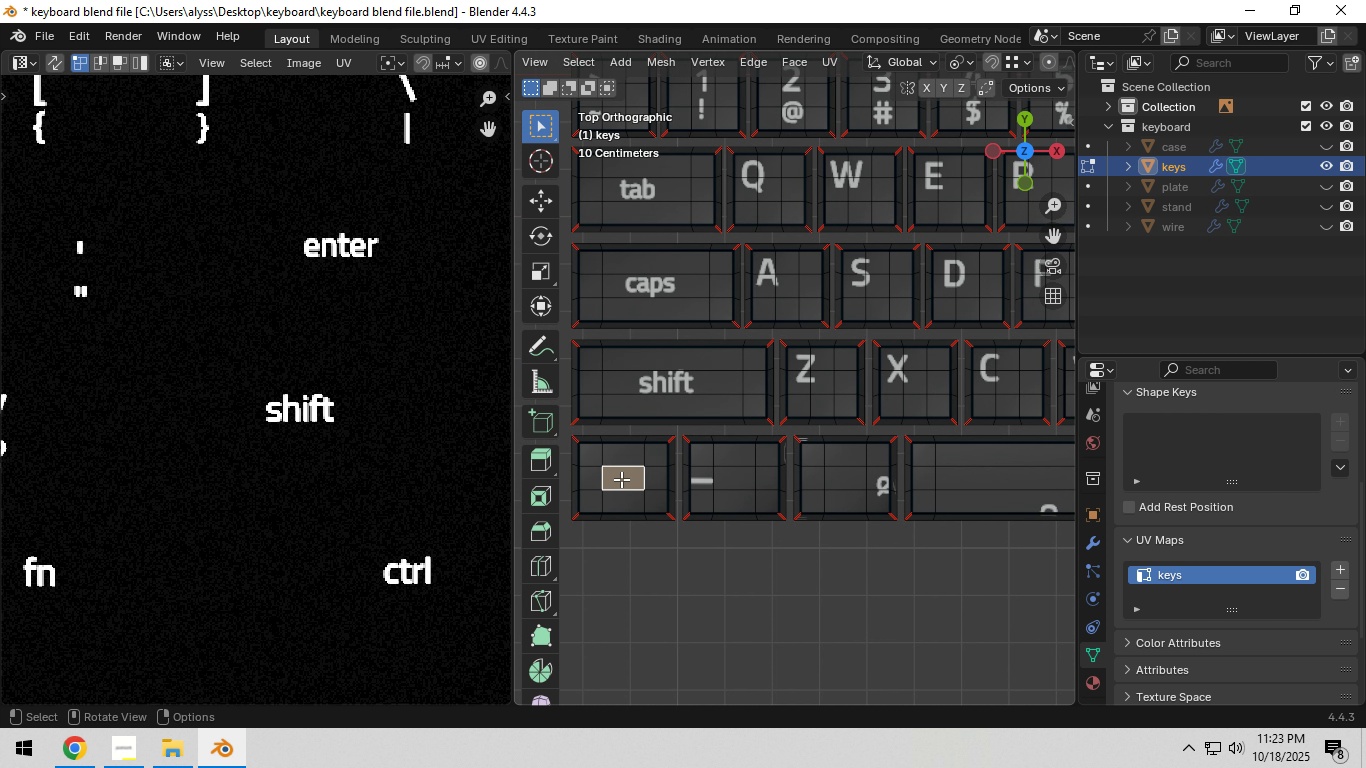 
double_click([623, 479])
 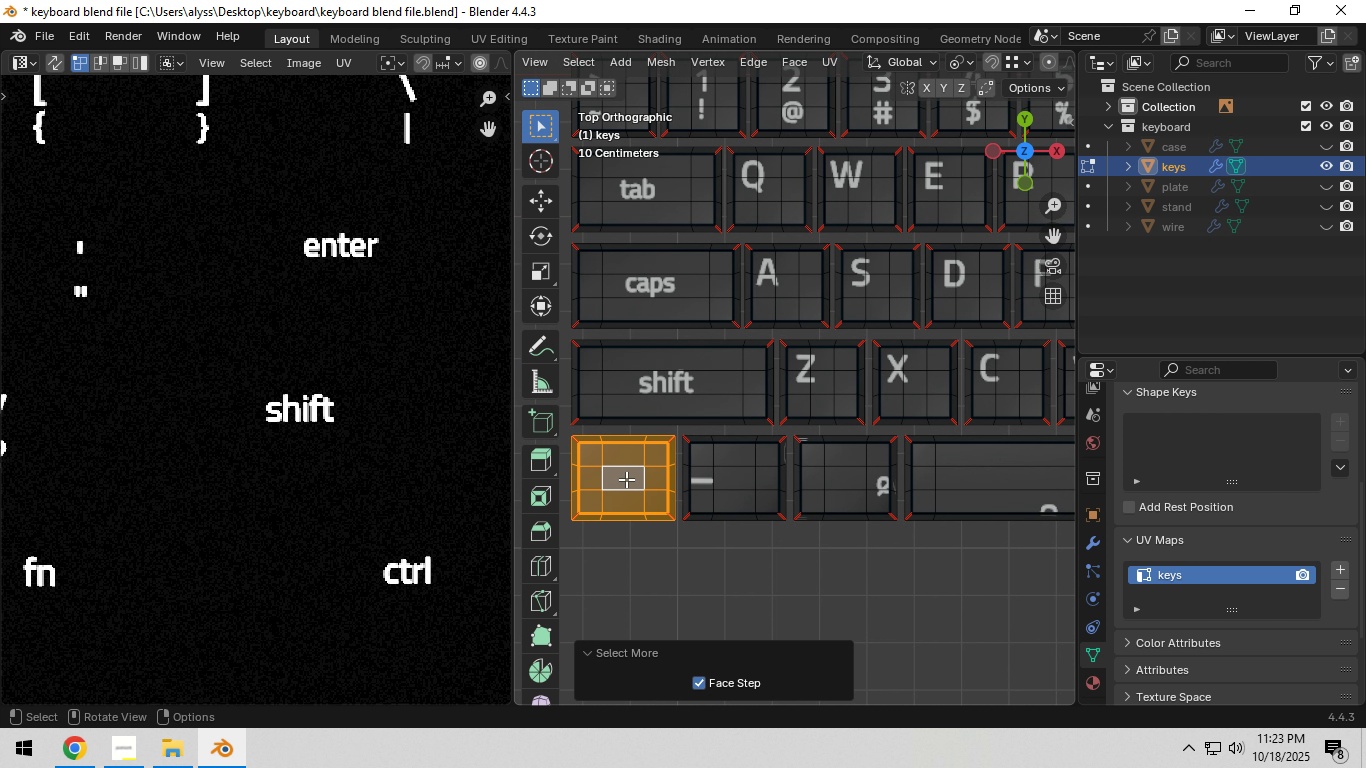 
triple_click([626, 479])
 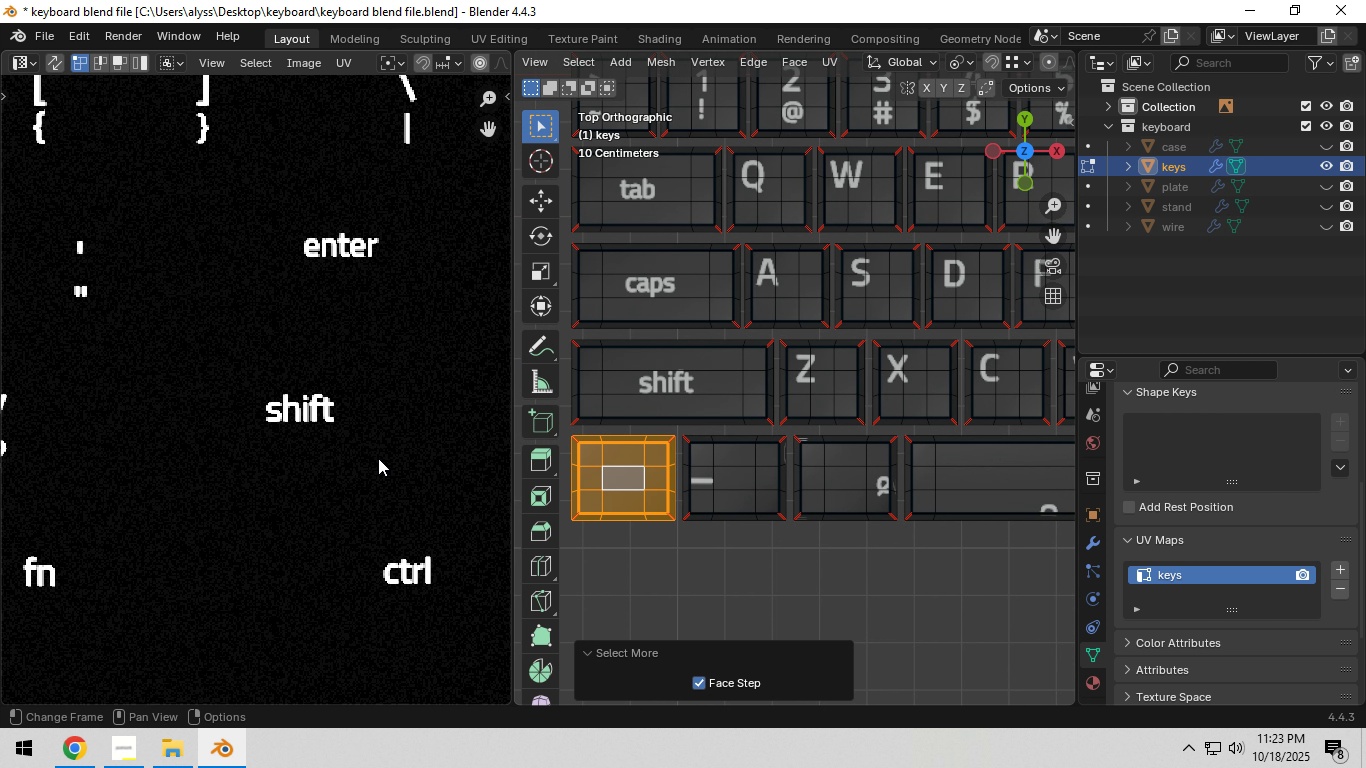 
scroll: coordinate [288, 435], scroll_direction: down, amount: 12.0
 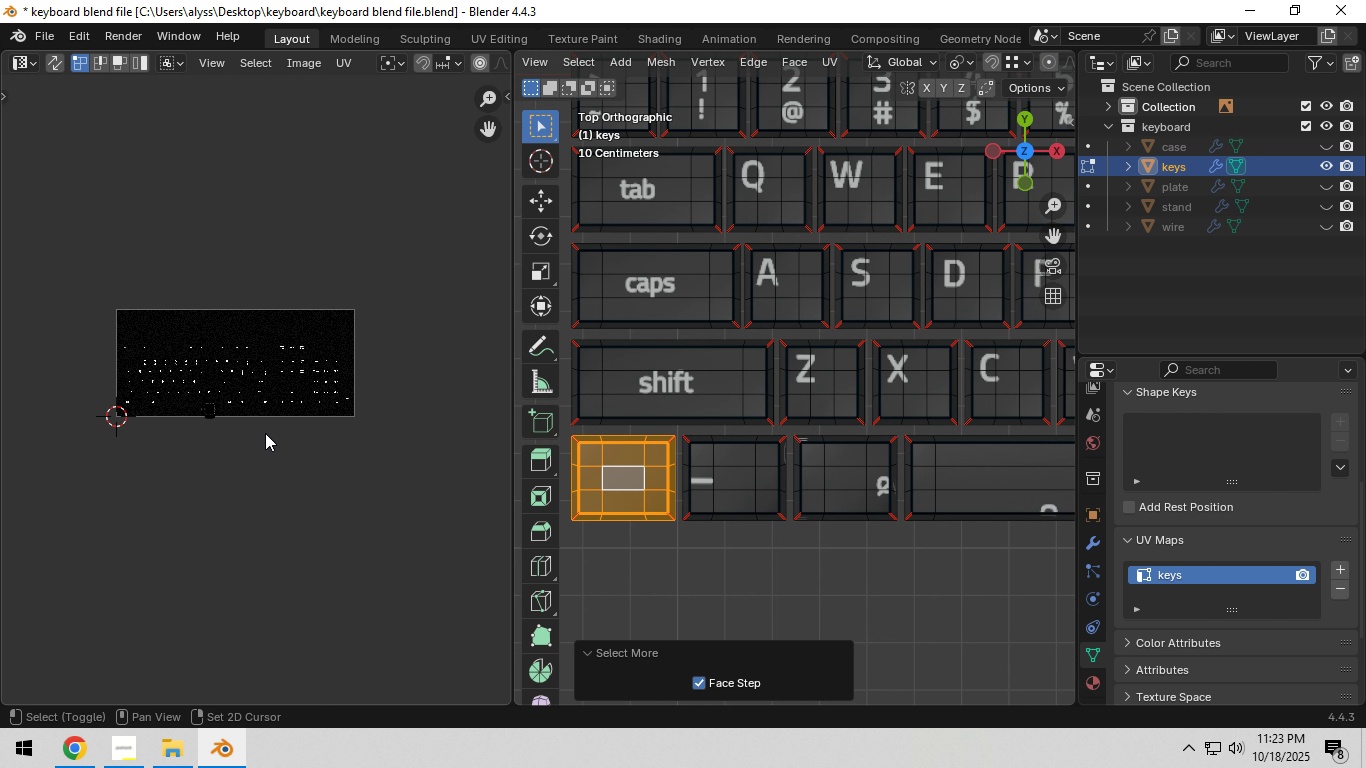 
type(ag)
 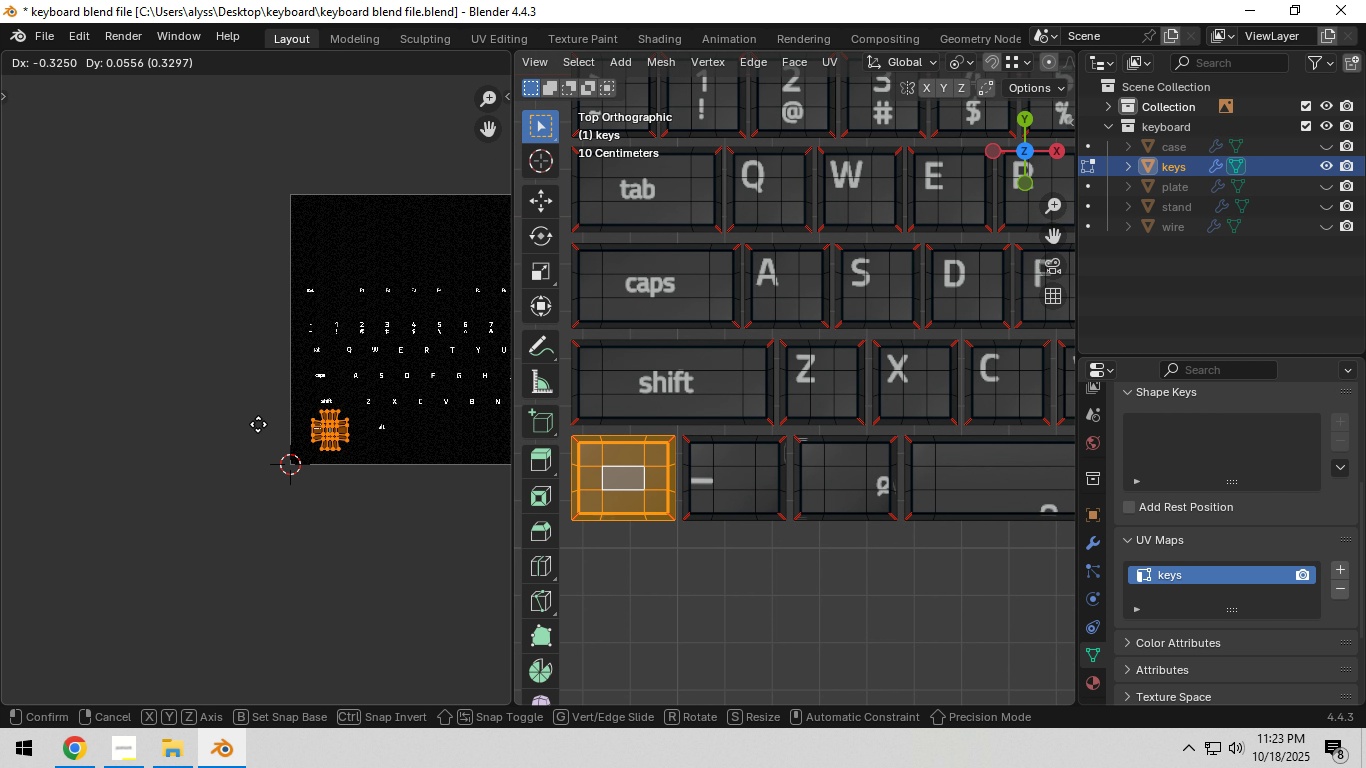 
scroll: coordinate [423, 438], scroll_direction: up, amount: 4.0
 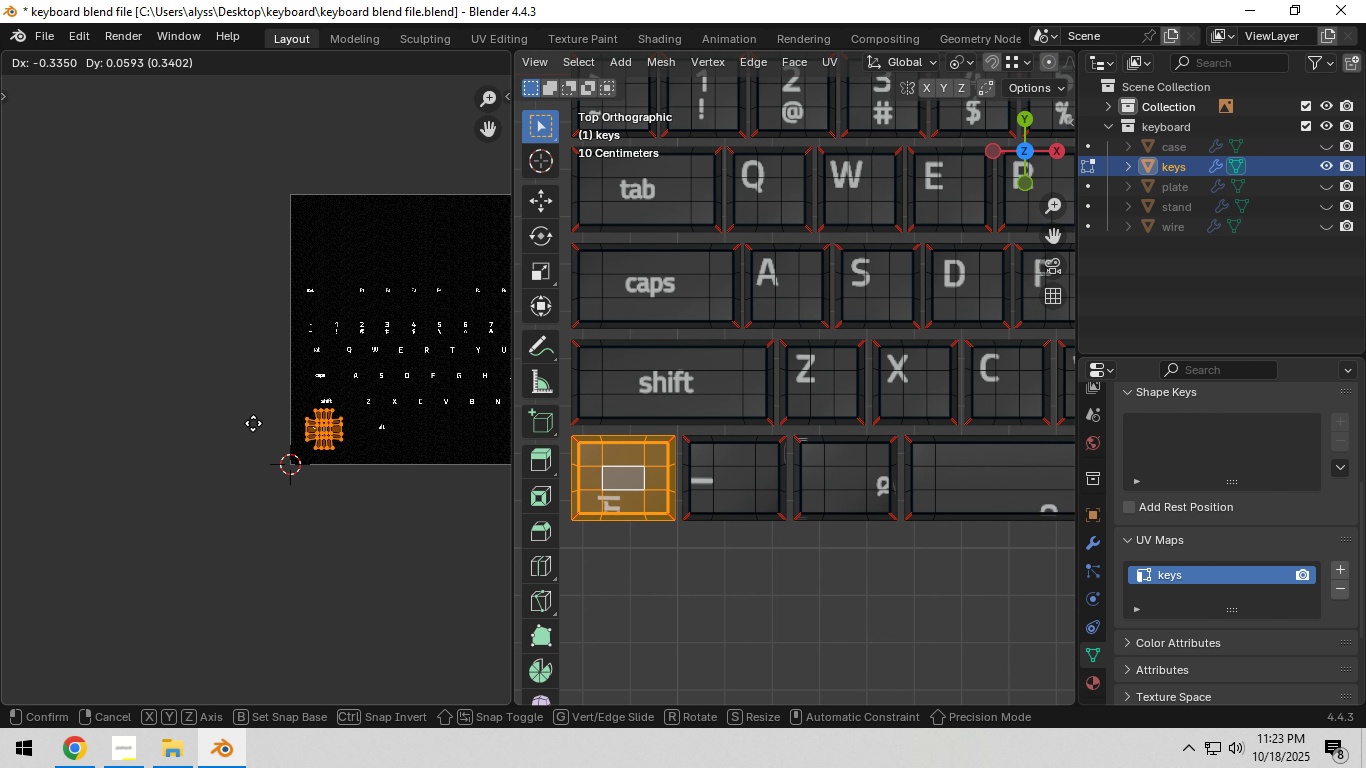 
left_click([245, 421])
 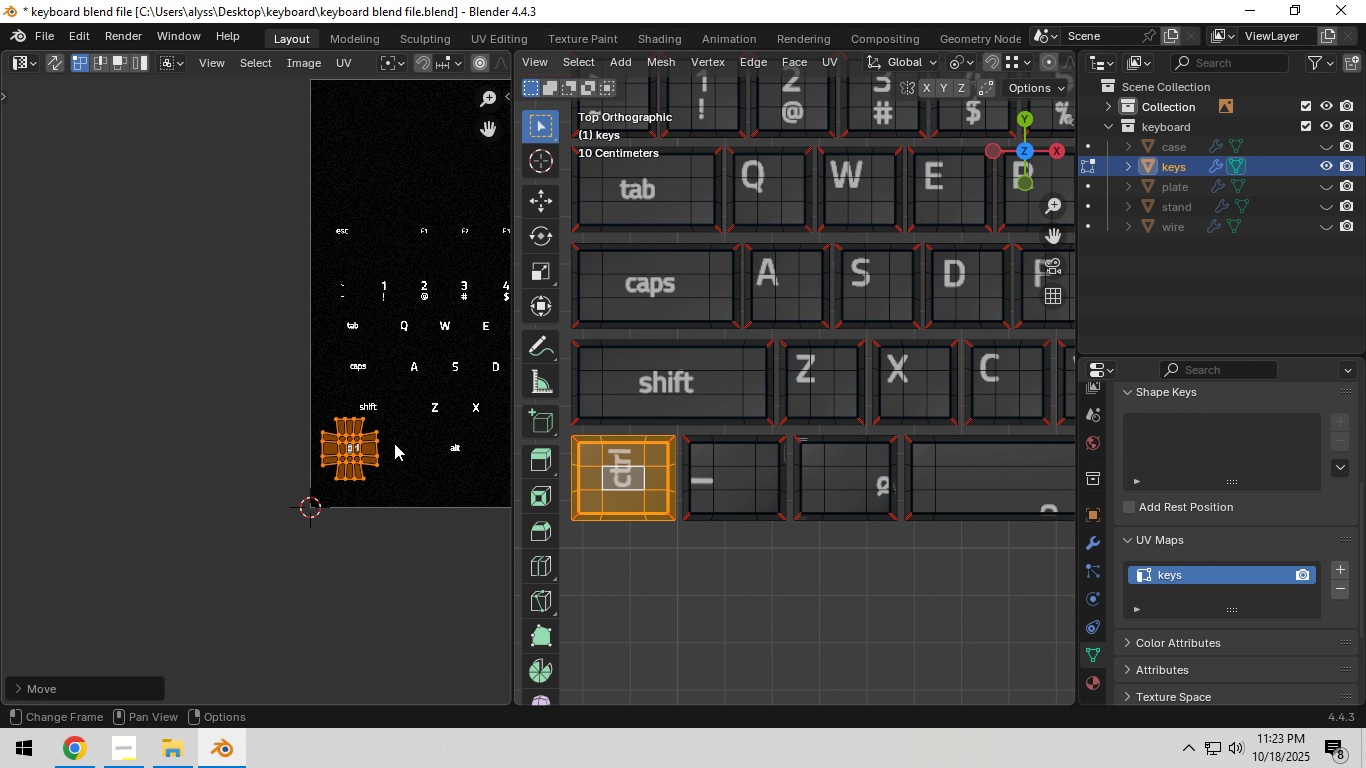 
scroll: coordinate [394, 443], scroll_direction: up, amount: 5.0
 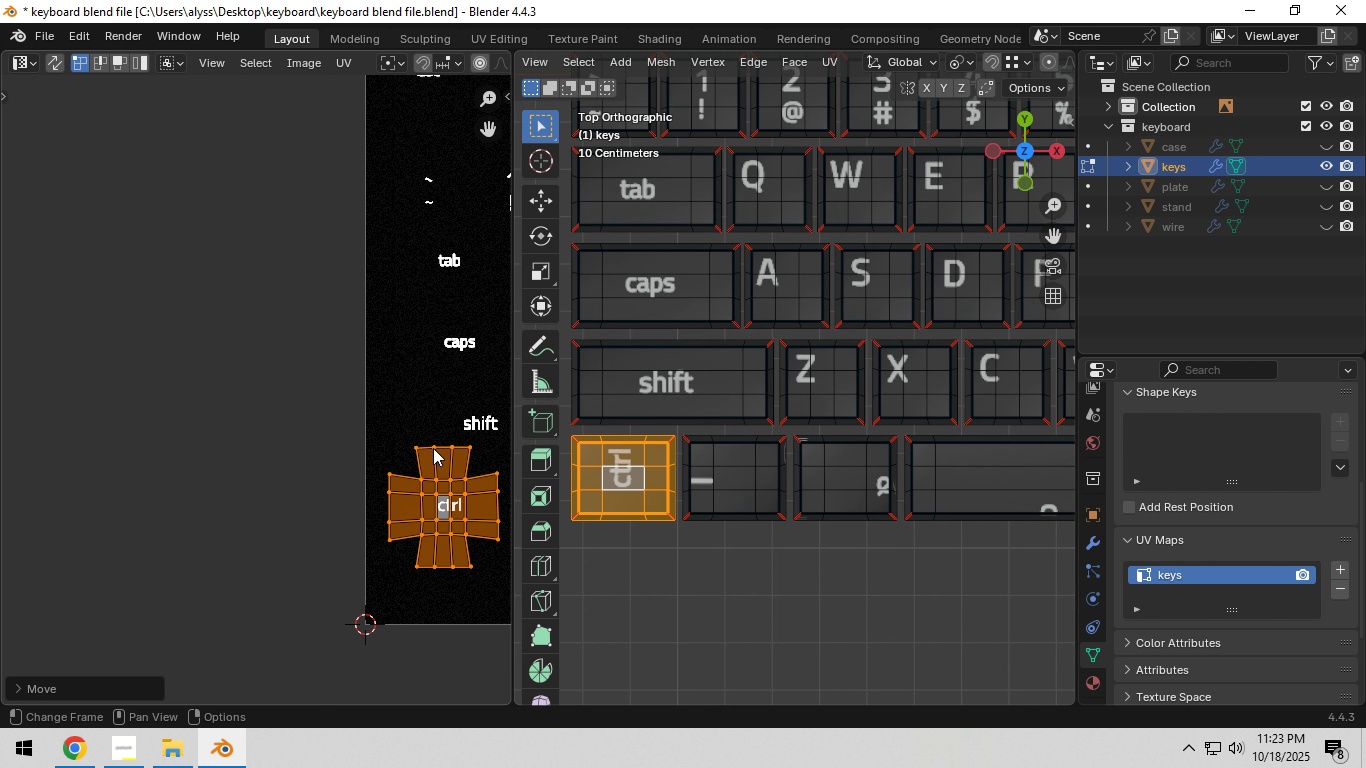 
hold_key(key=ShiftLeft, duration=0.38)
 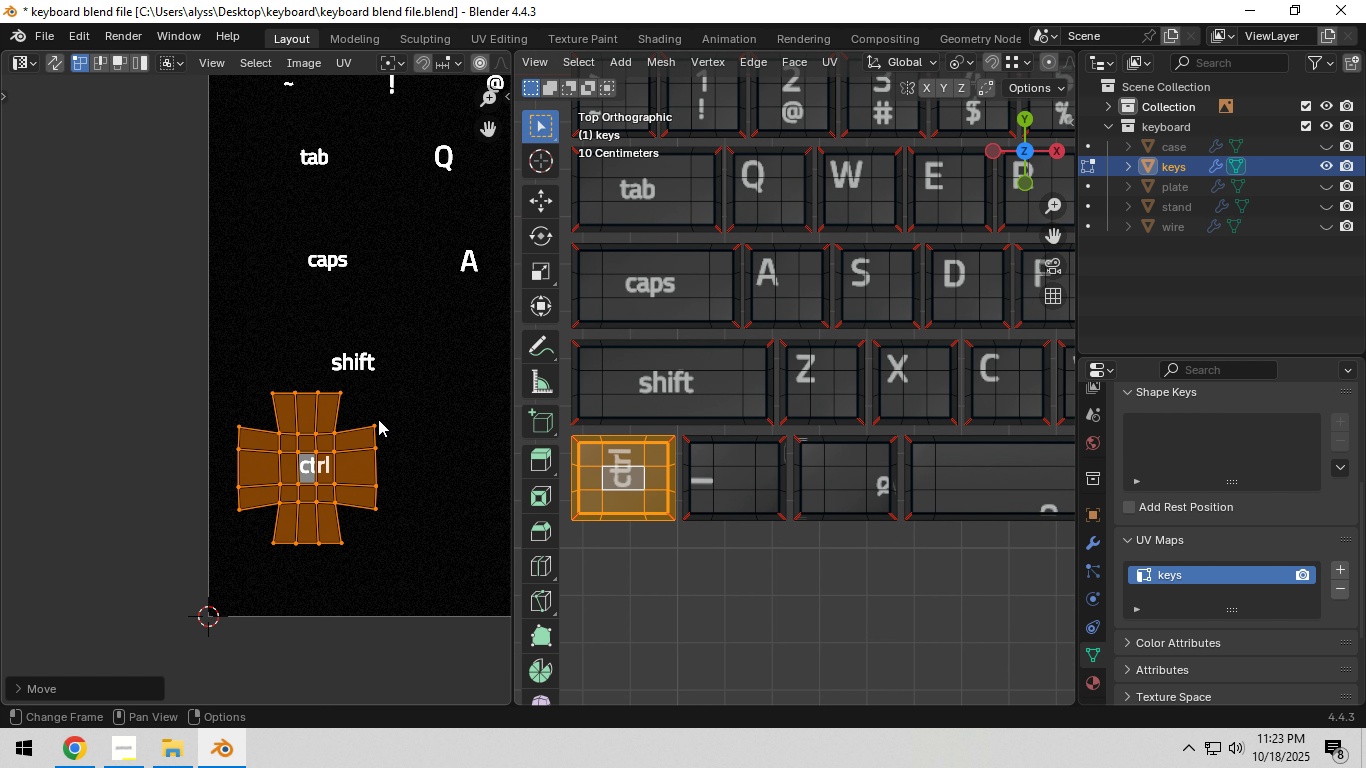 
scroll: coordinate [374, 416], scroll_direction: up, amount: 1.0
 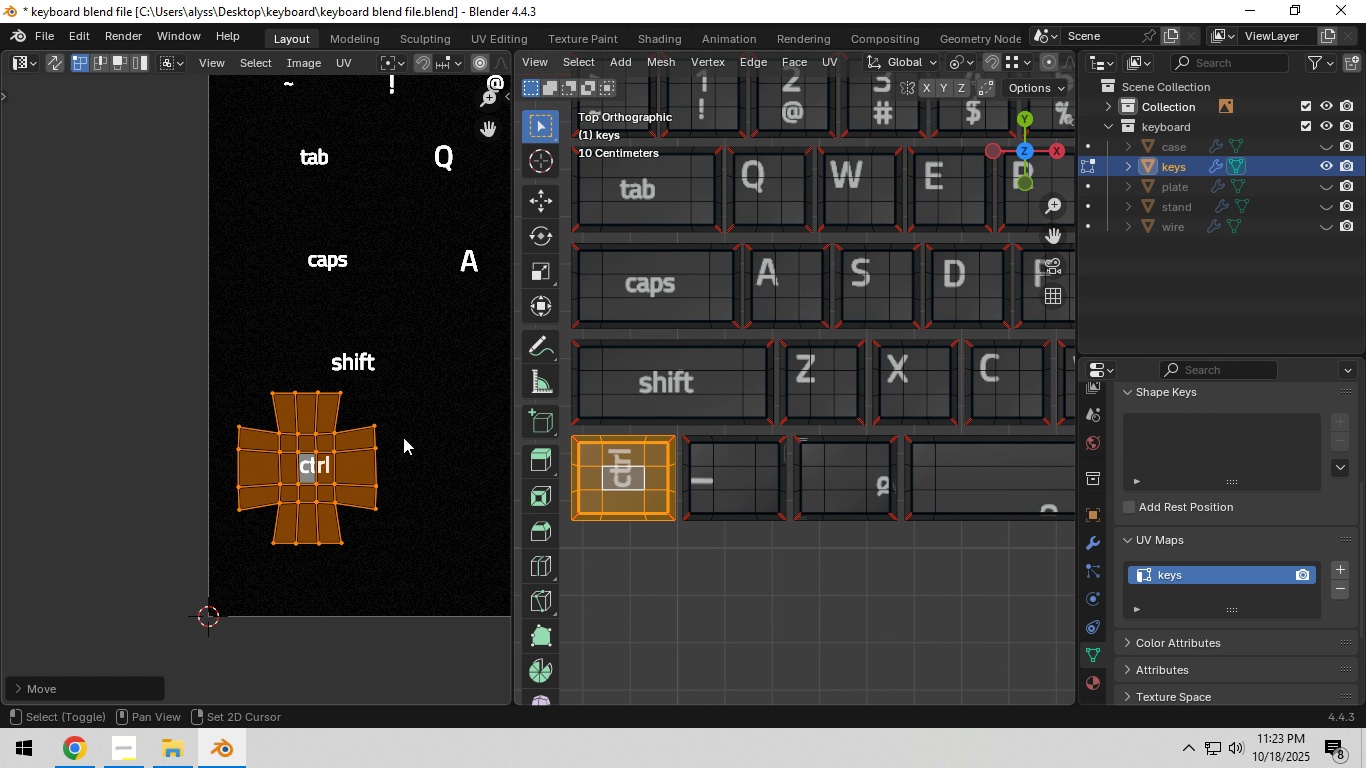 
hold_key(key=ShiftLeft, duration=0.31)
 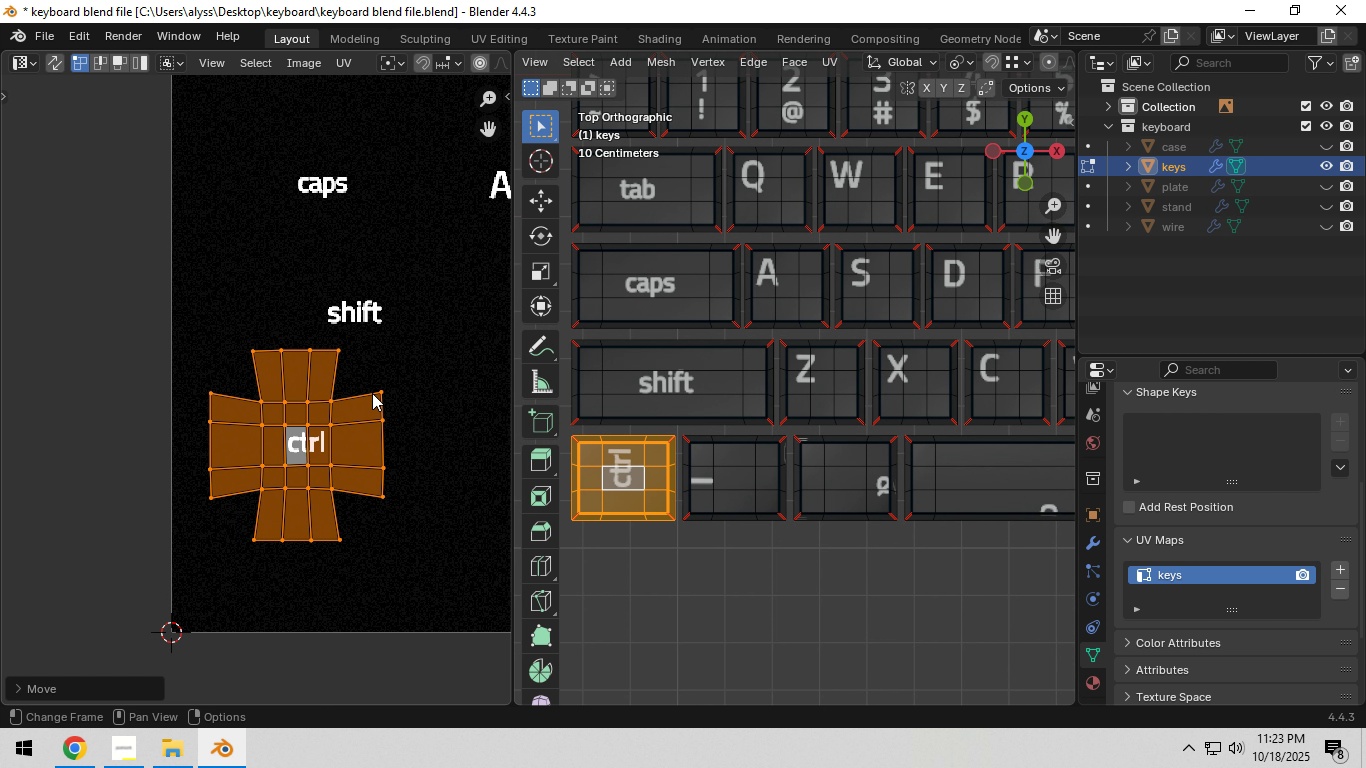 
scroll: coordinate [372, 393], scroll_direction: up, amount: 1.0
 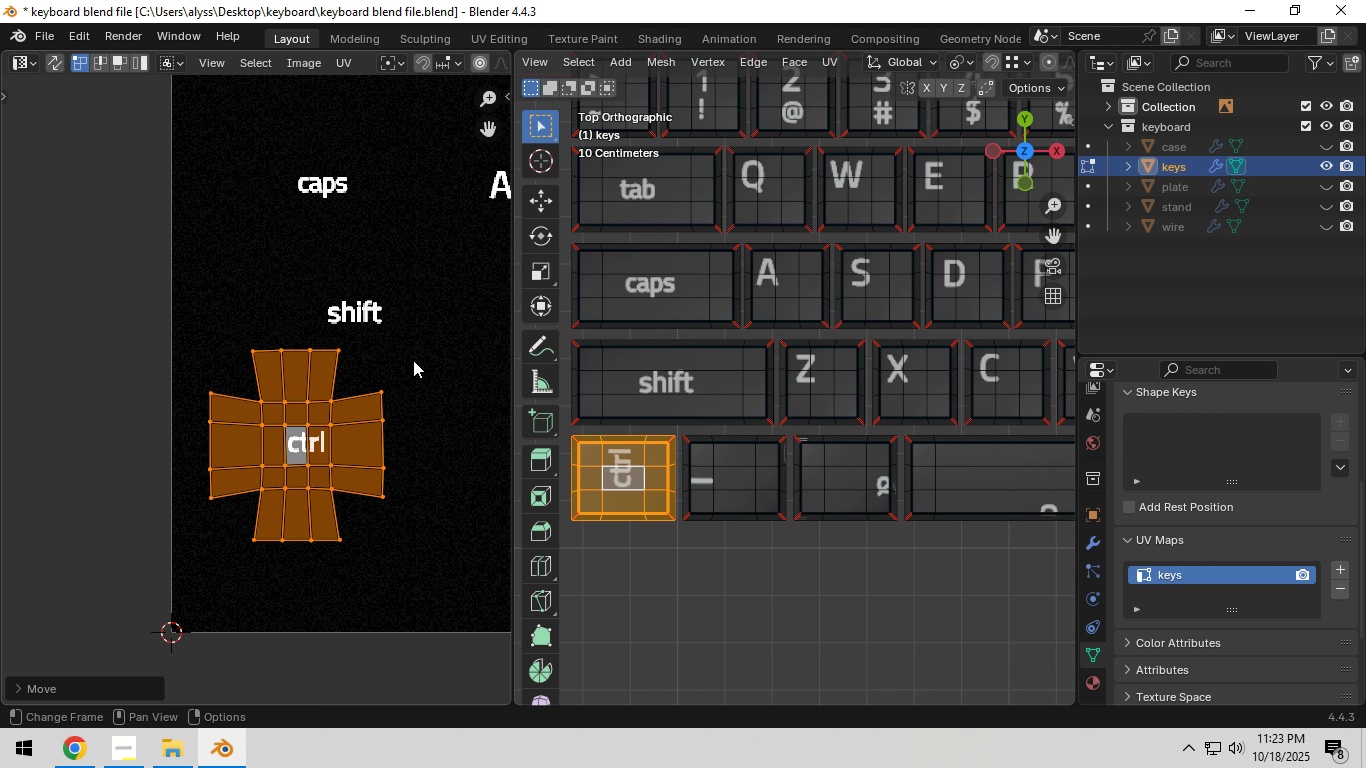 
key(R)
 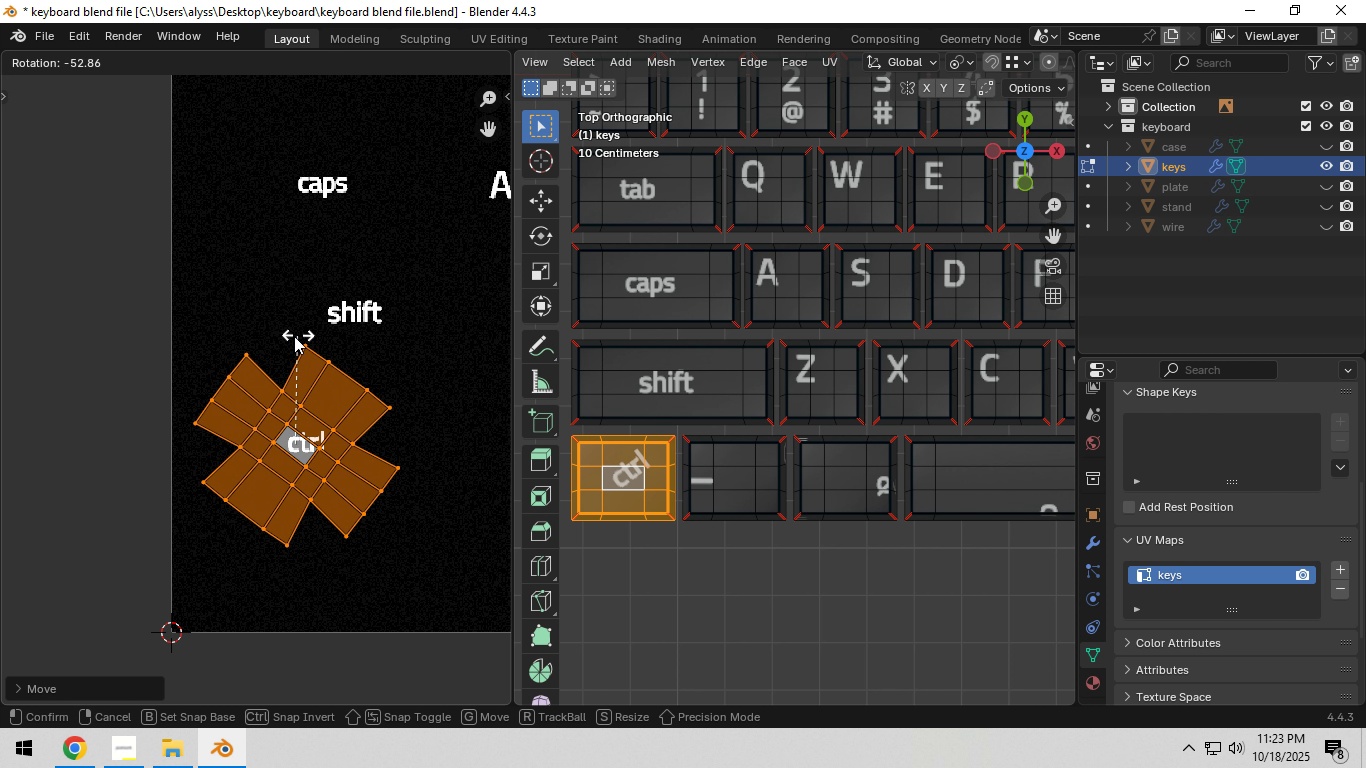 
hold_key(key=ControlLeft, duration=1.43)
 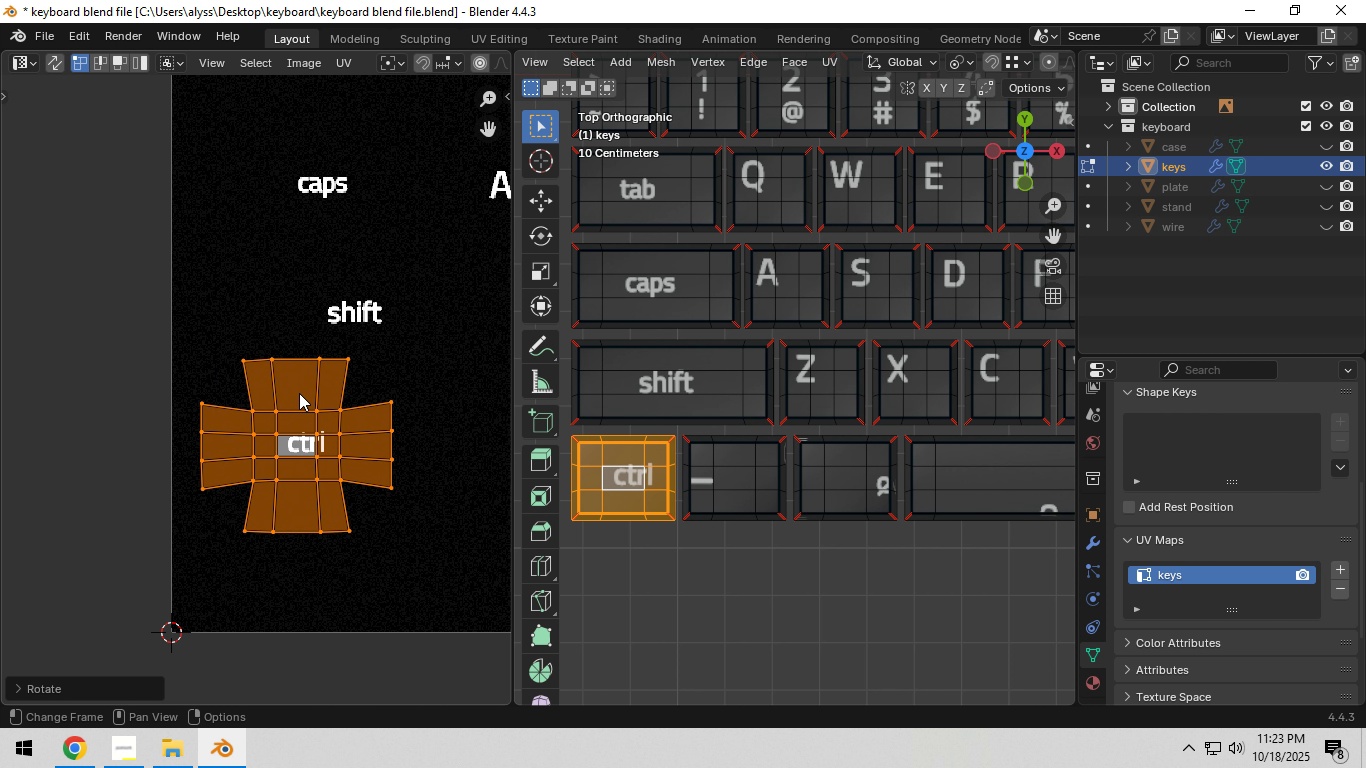 
key(G)
 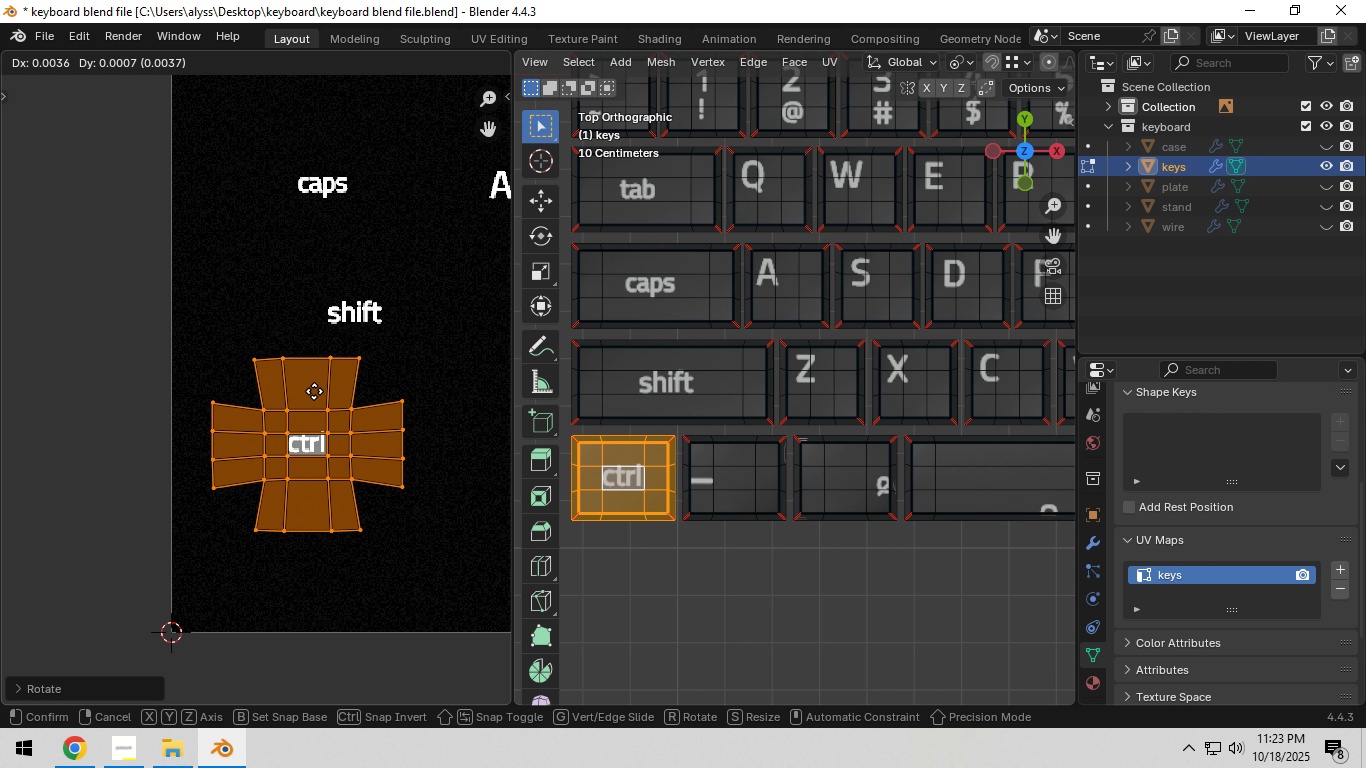 
left_click([314, 391])
 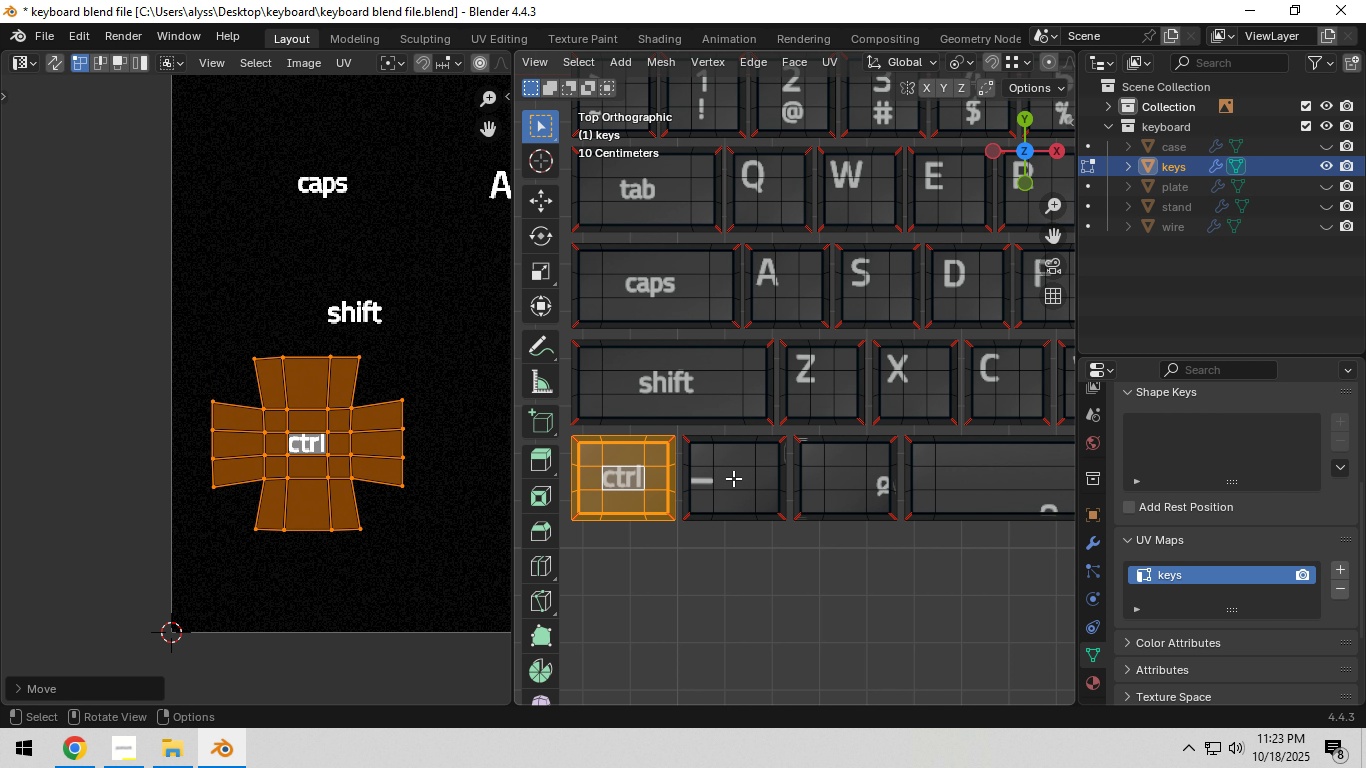 
left_click([733, 479])
 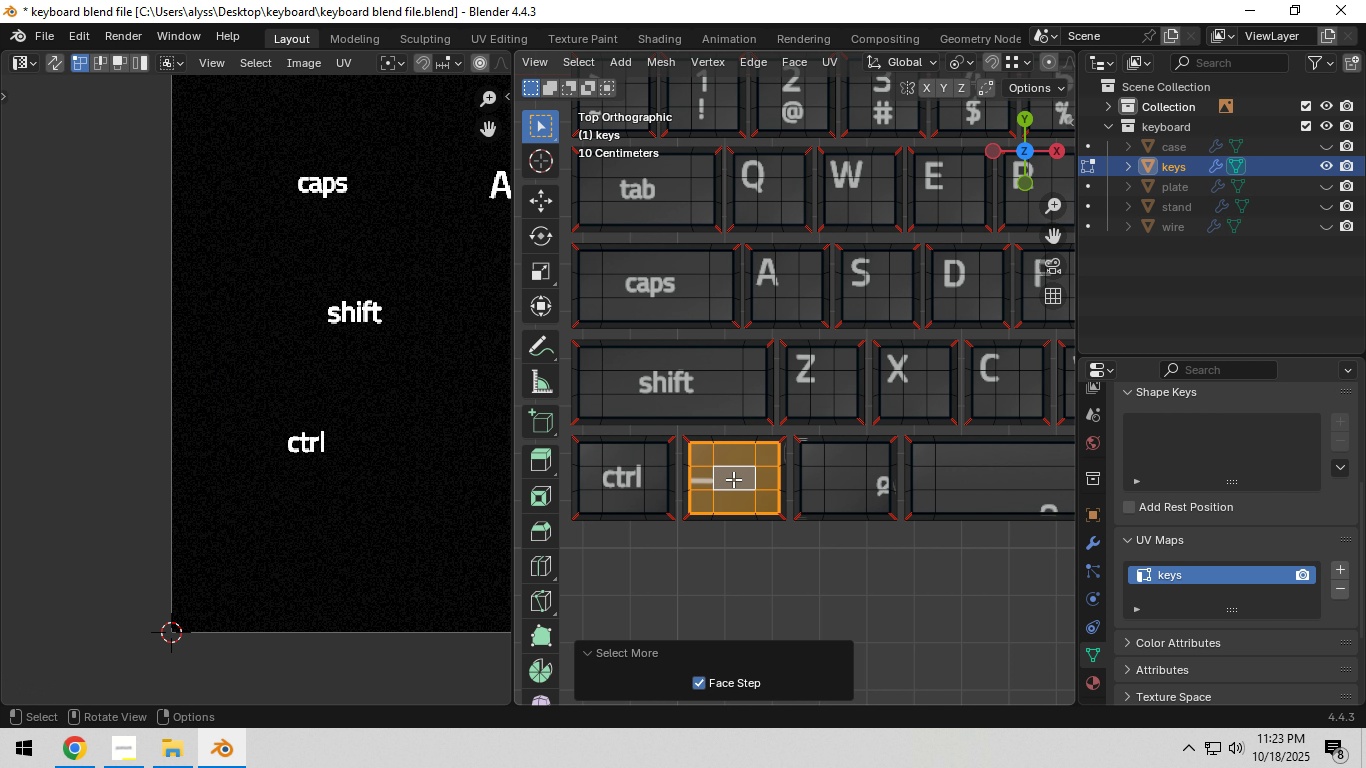 
 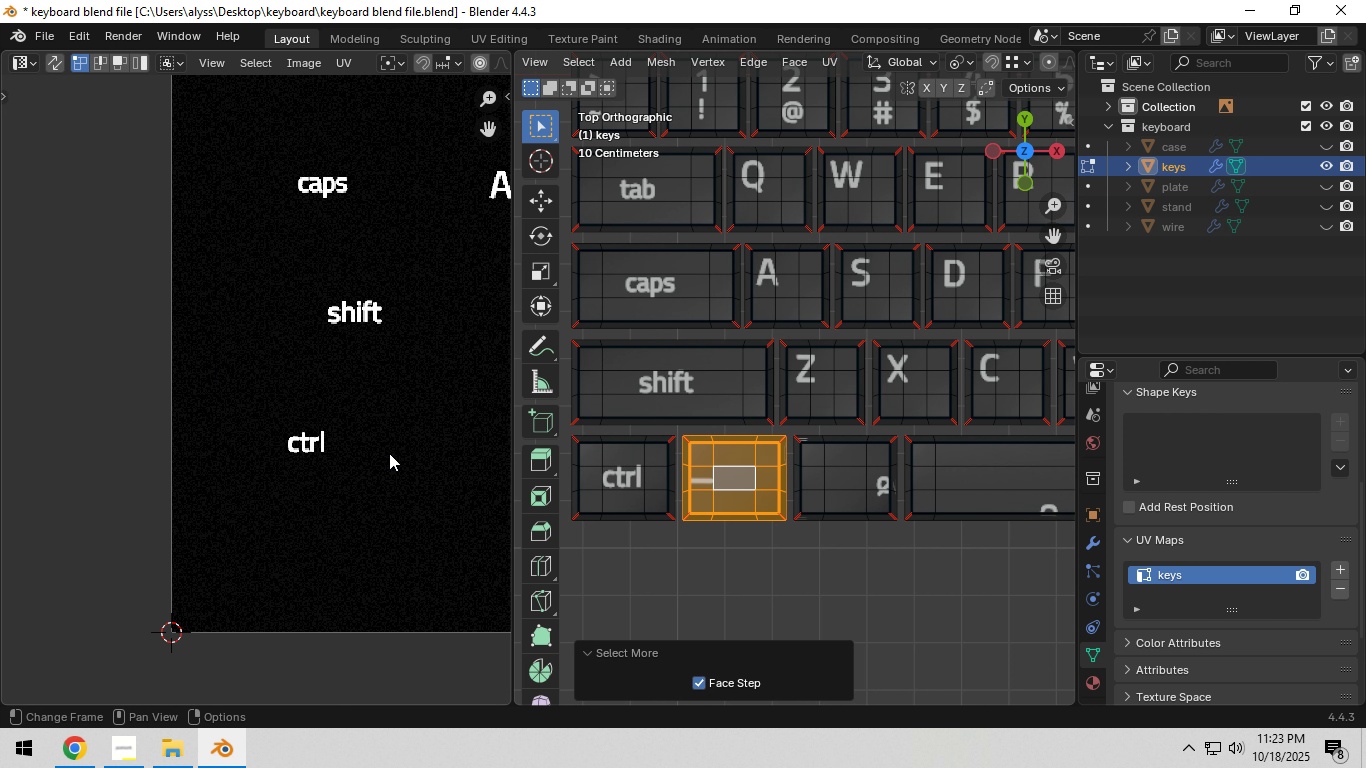 
scroll: coordinate [370, 446], scroll_direction: down, amount: 5.0
 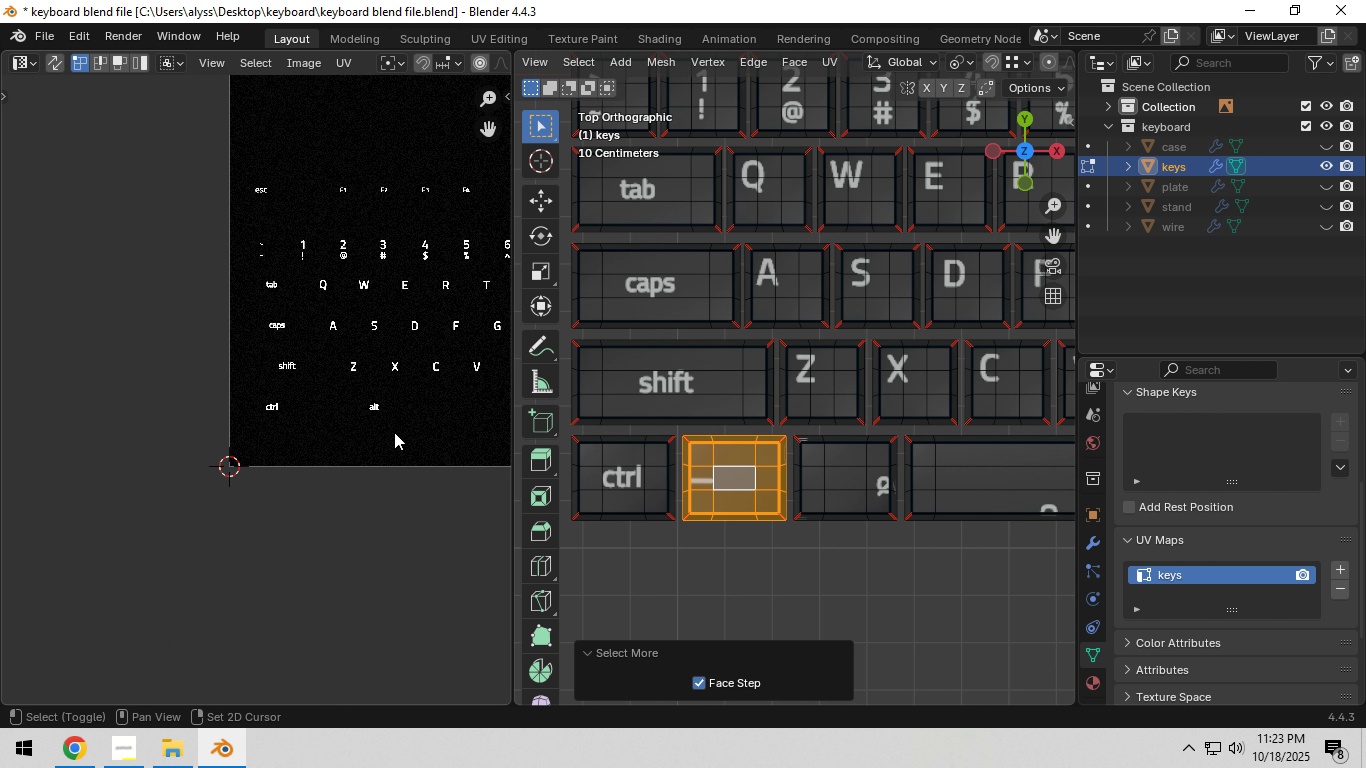 
hold_key(key=ShiftLeft, duration=0.58)
 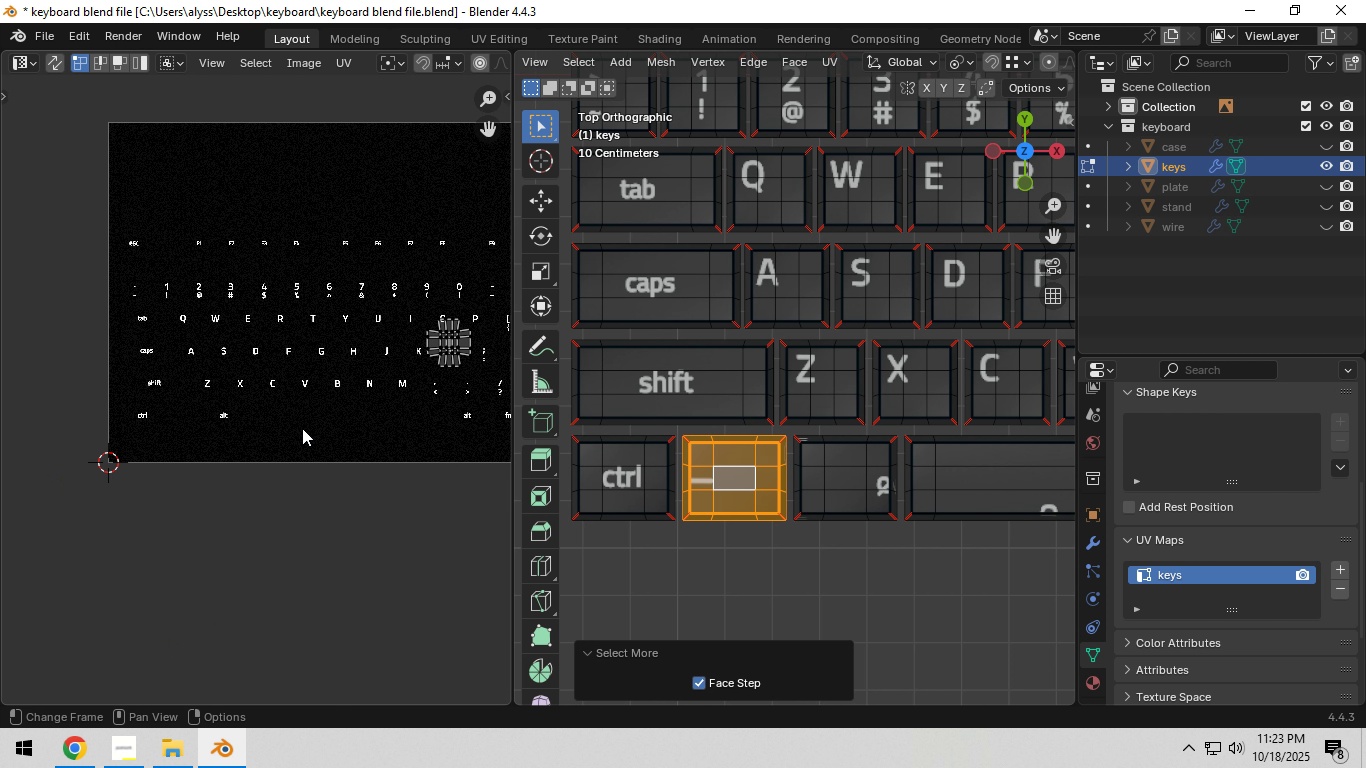 
scroll: coordinate [314, 428], scroll_direction: down, amount: 2.0
 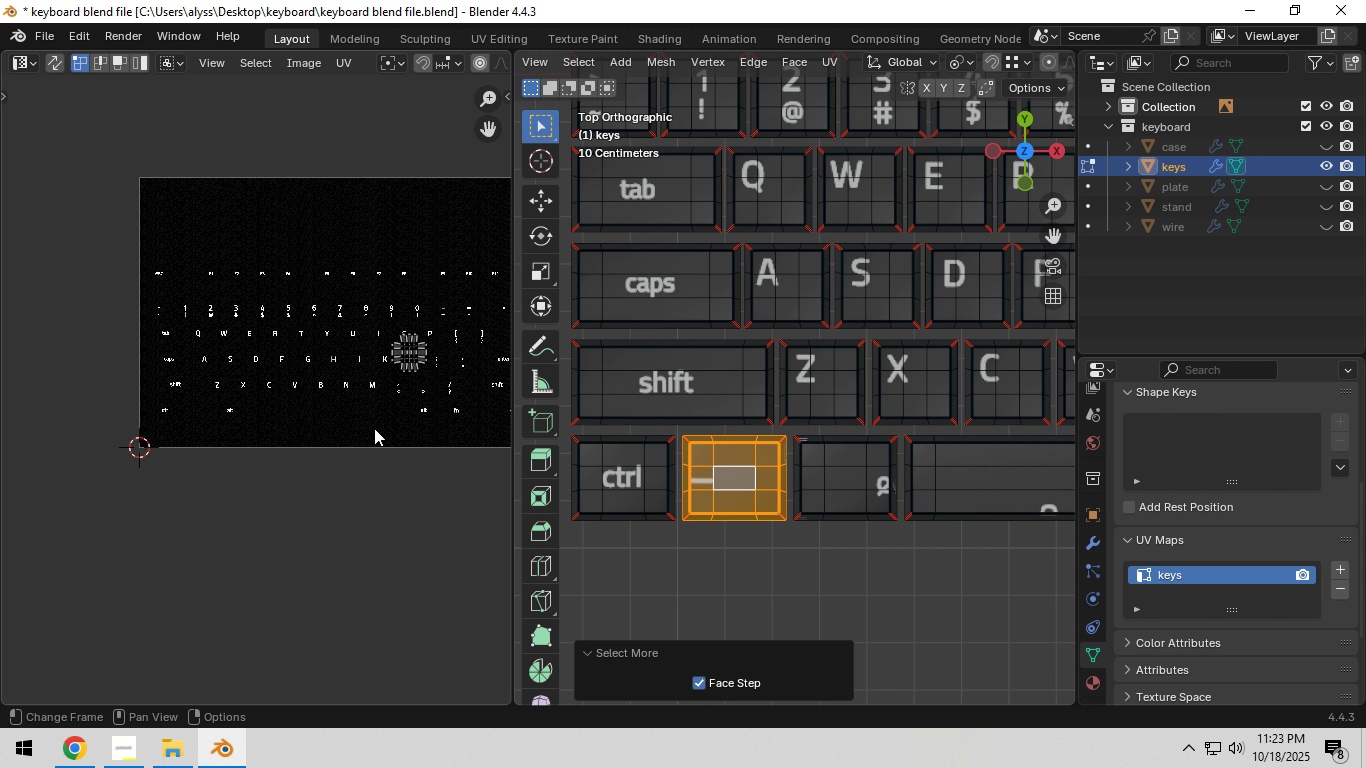 
type(ag)
 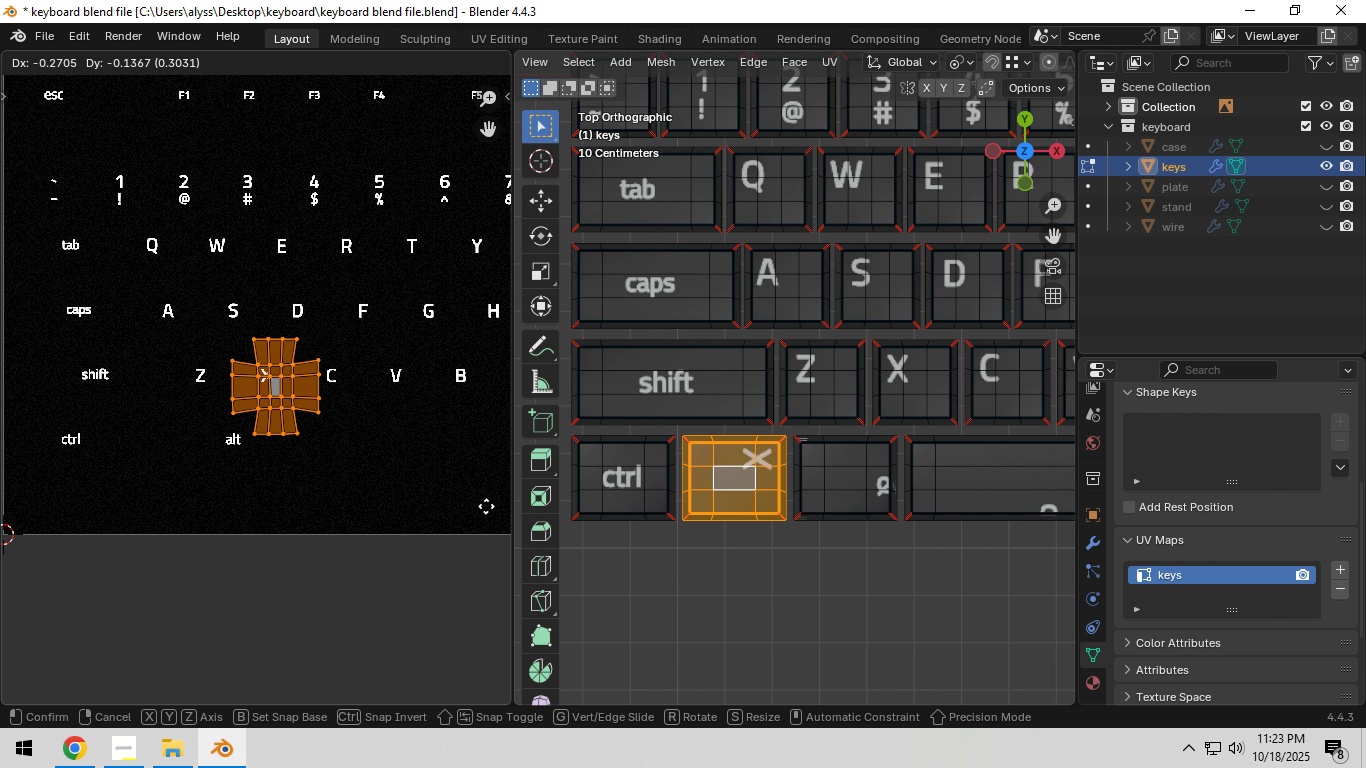 
scroll: coordinate [383, 420], scroll_direction: up, amount: 4.0
 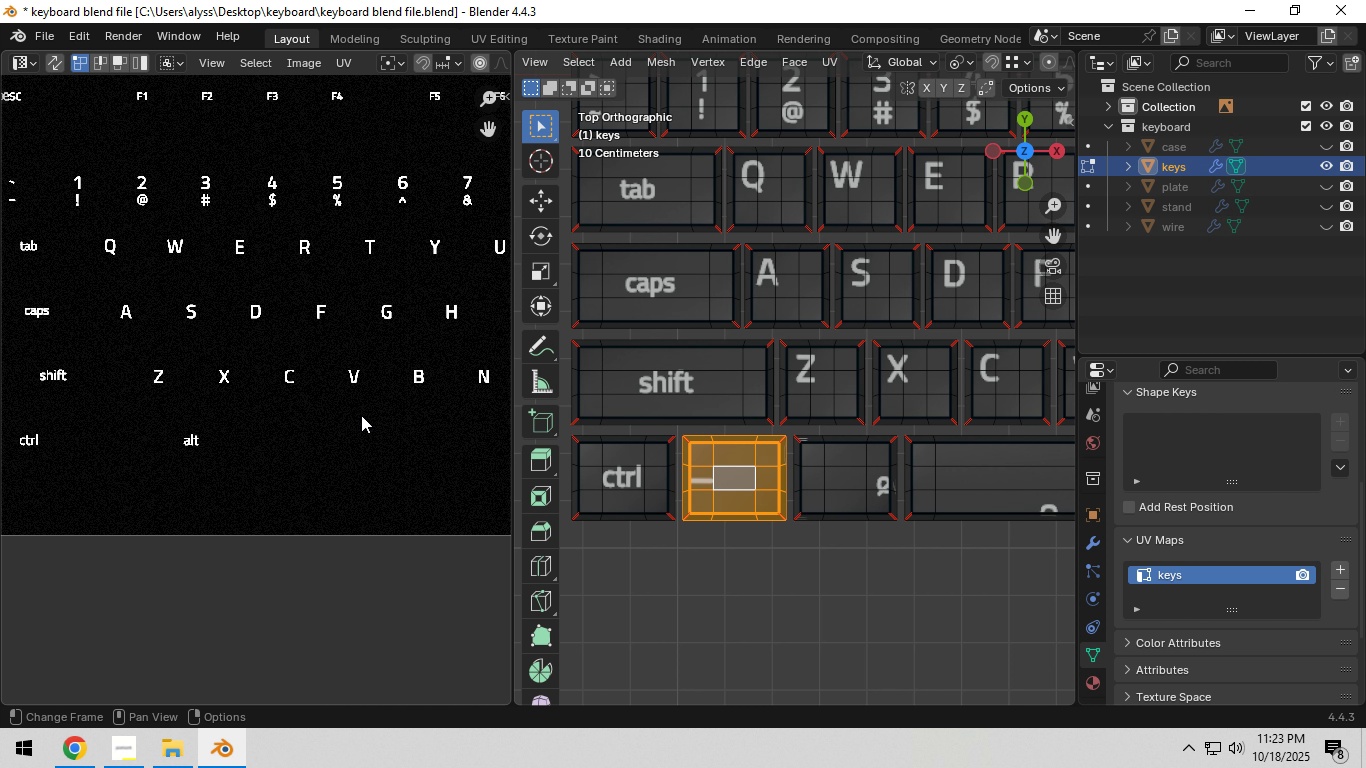 
left_click([460, 548])
 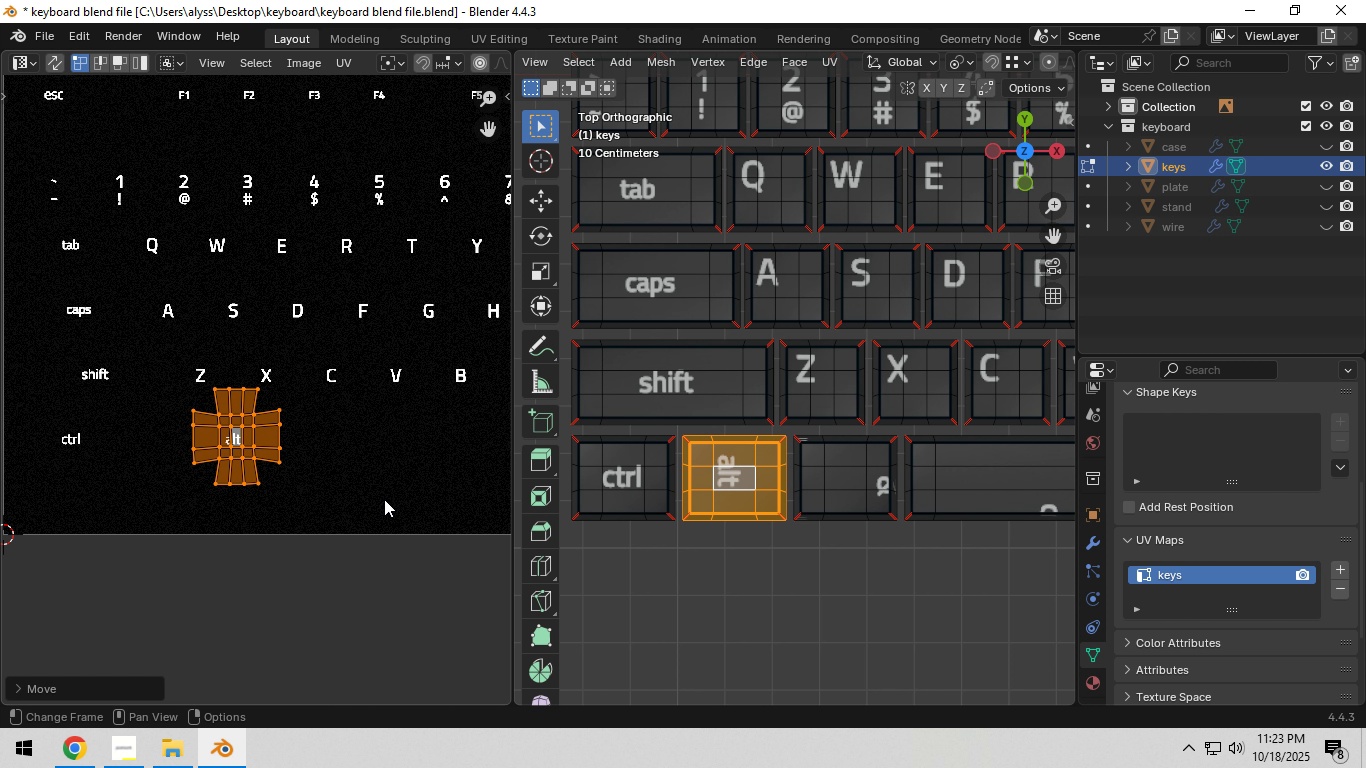 
wait(5.65)
 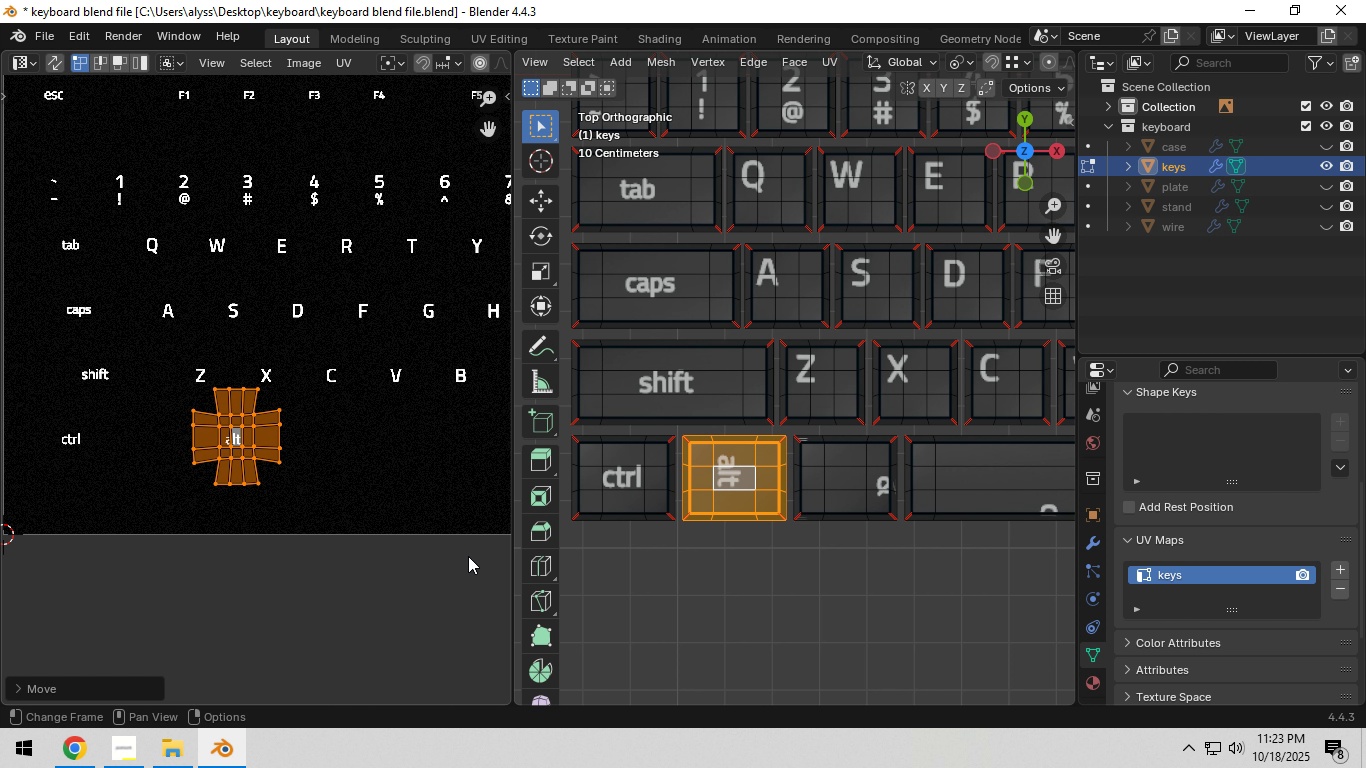 
key(R)
 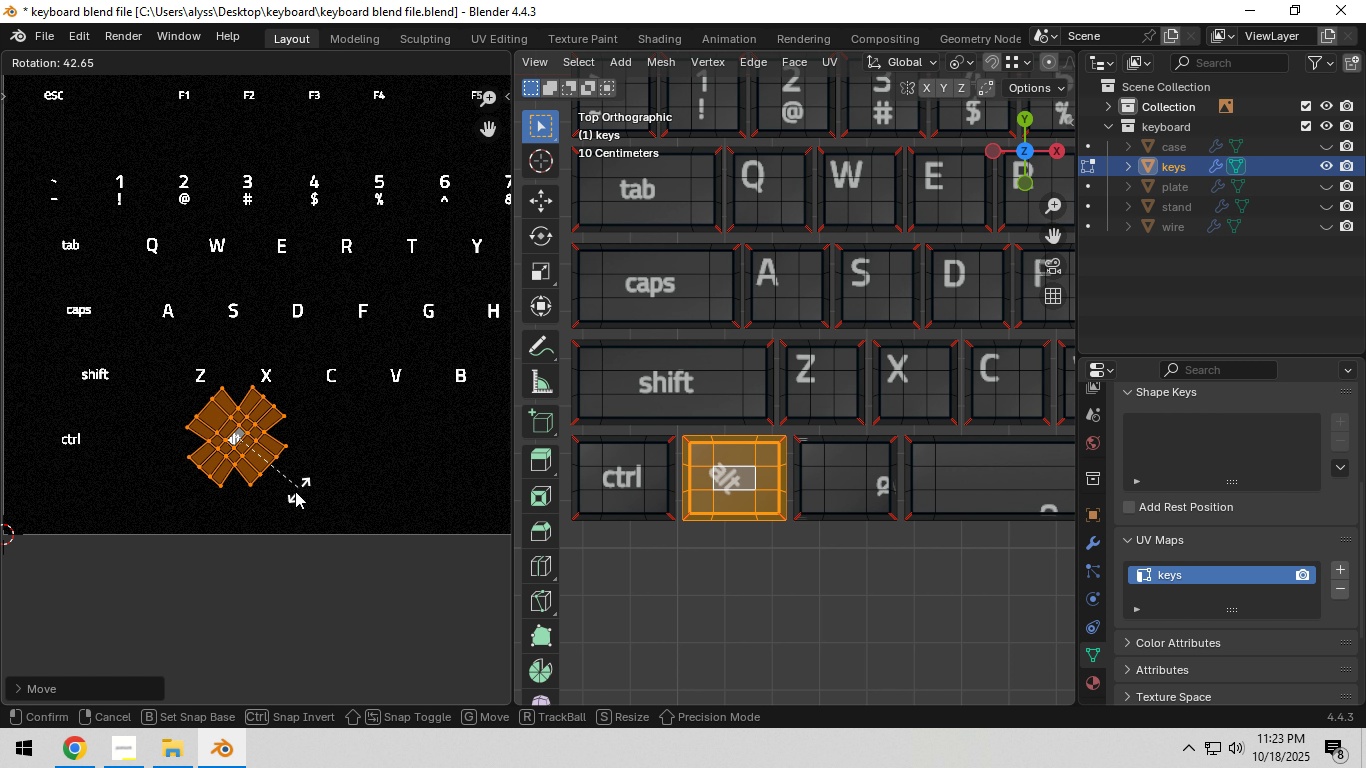 
hold_key(key=ControlLeft, duration=1.38)
left_click([239, 505])
 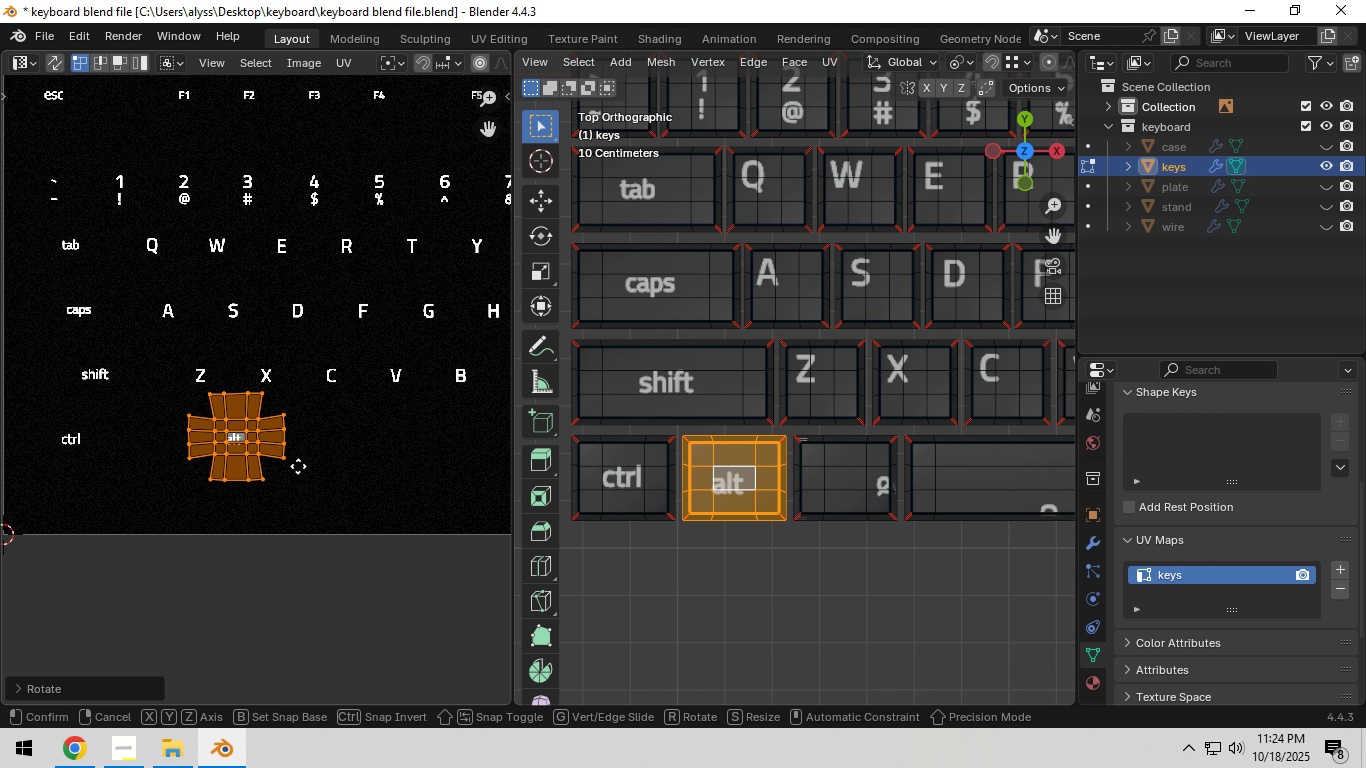 
key(G)
 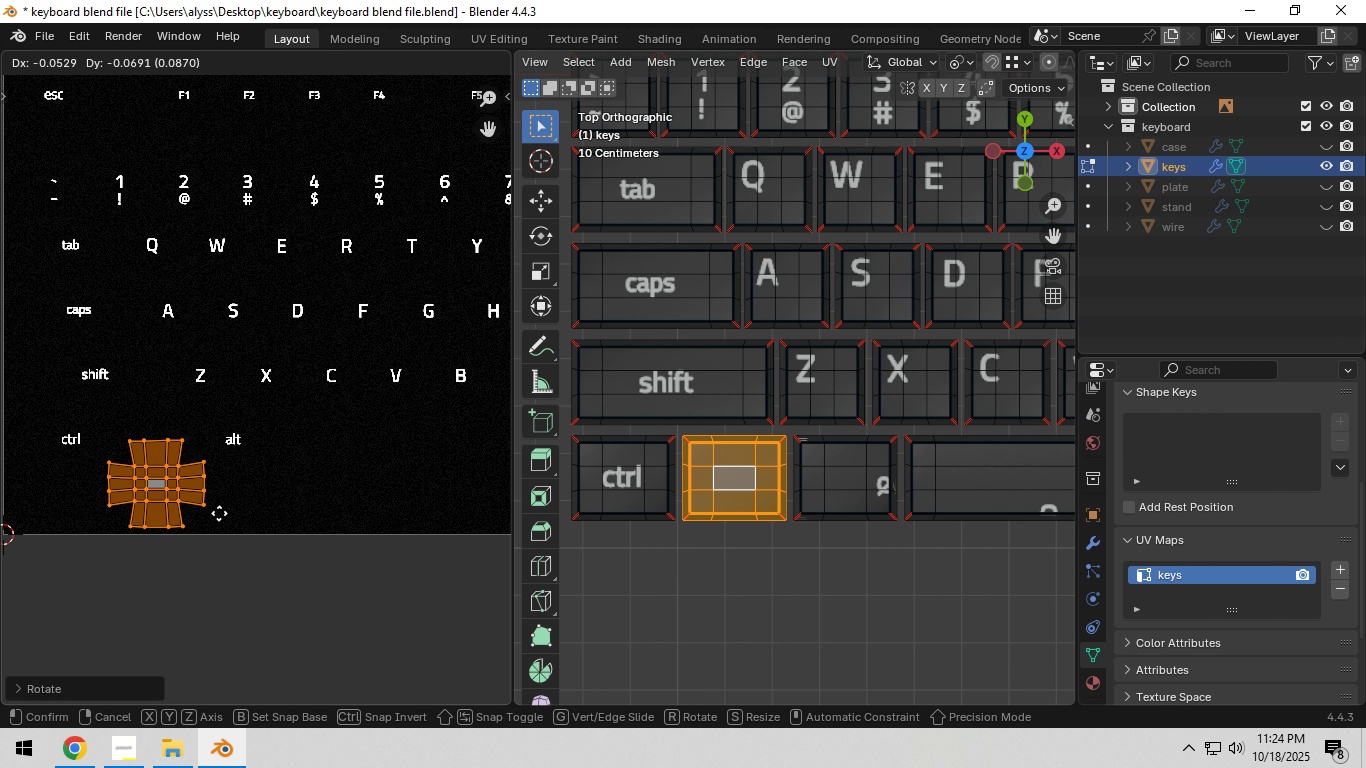 
left_click([218, 513])
 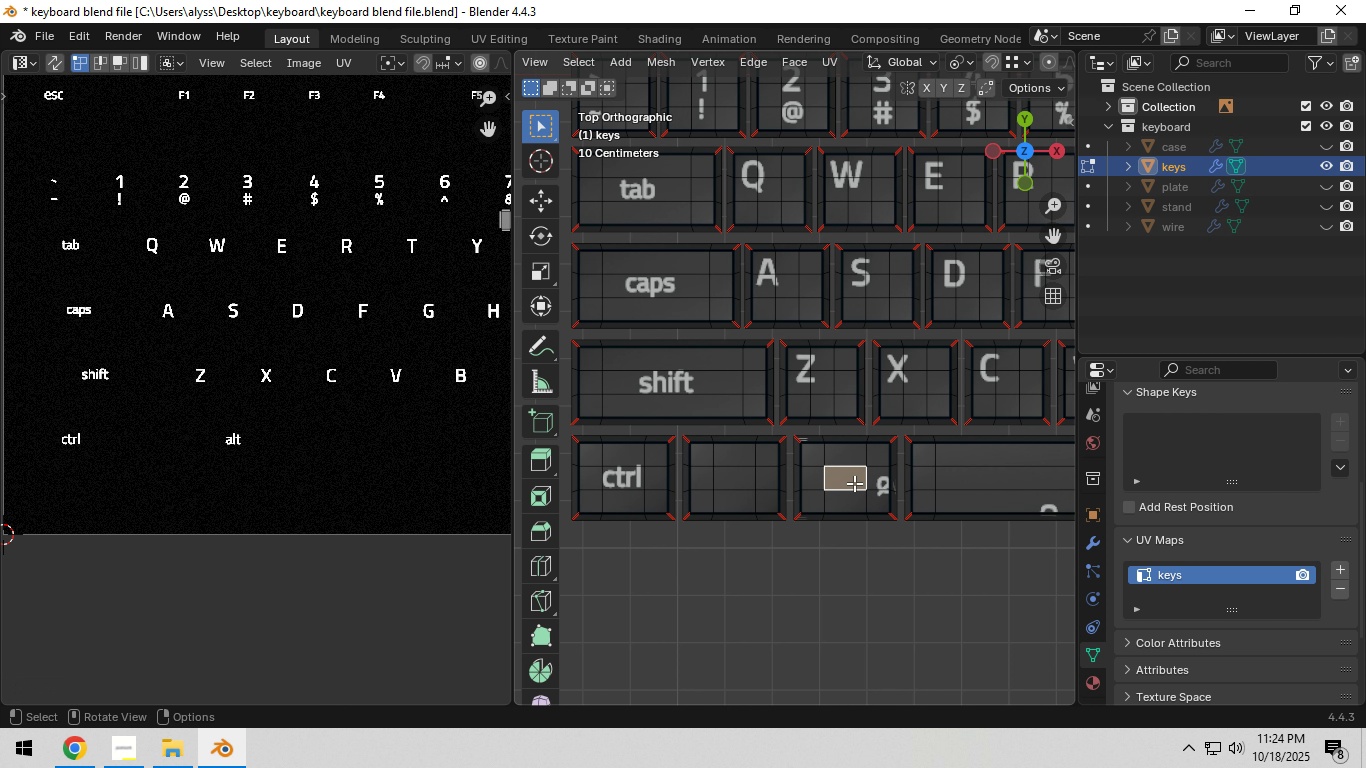 
double_click([853, 482])
 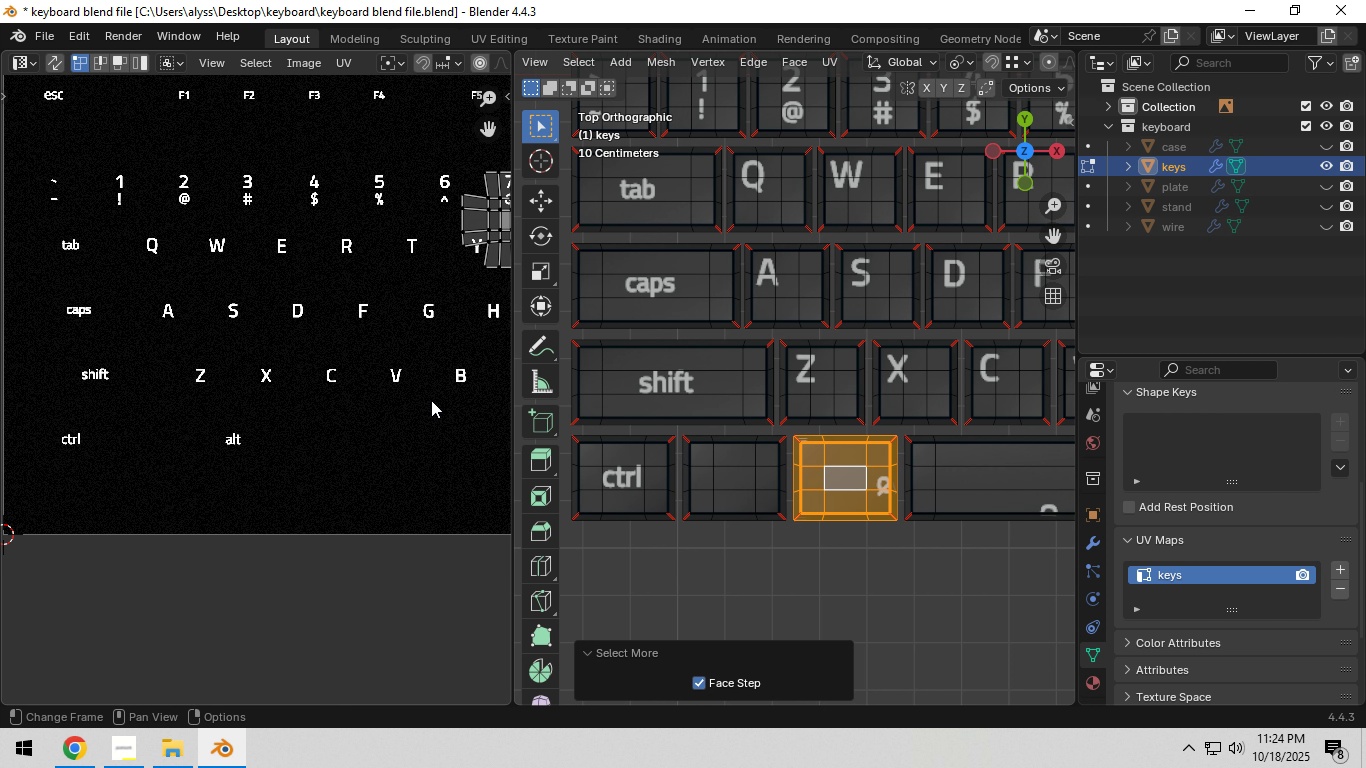 
type(ag)
 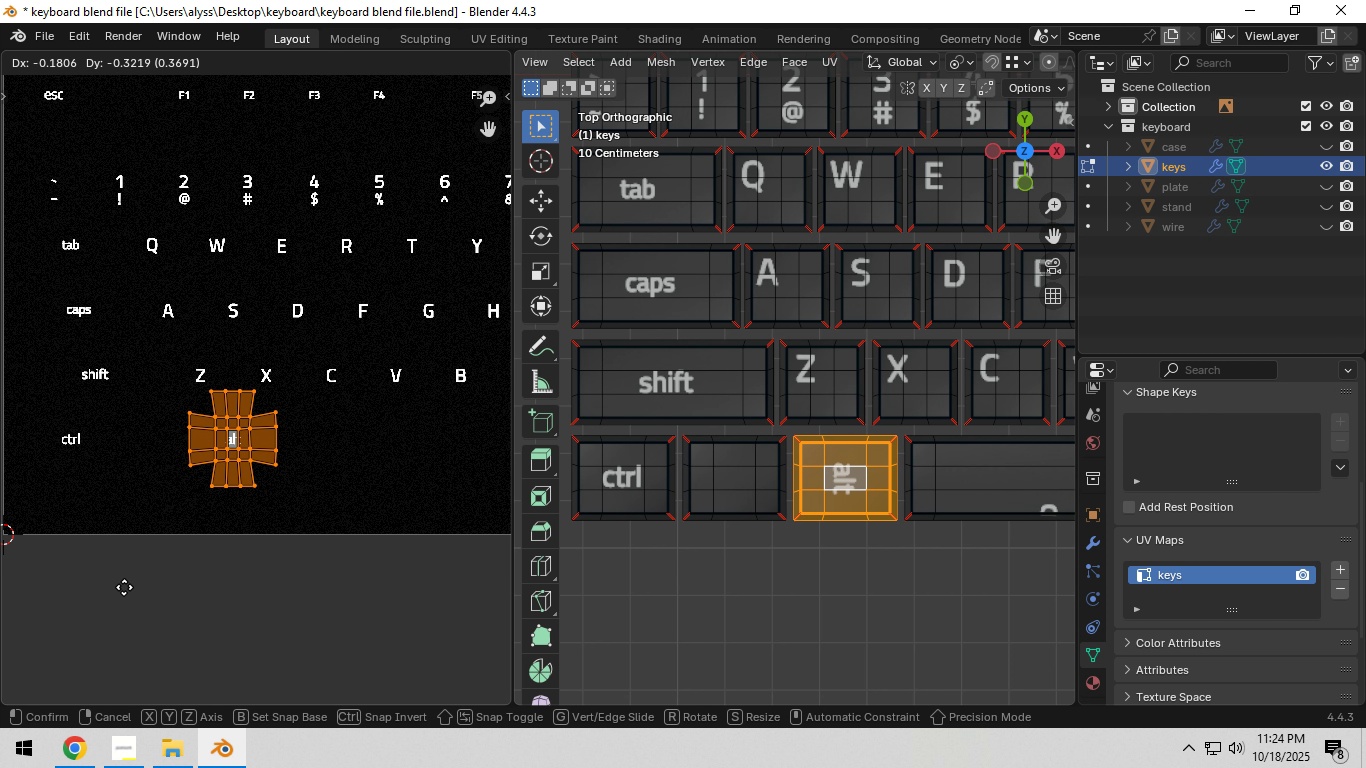 
left_click([124, 587])
 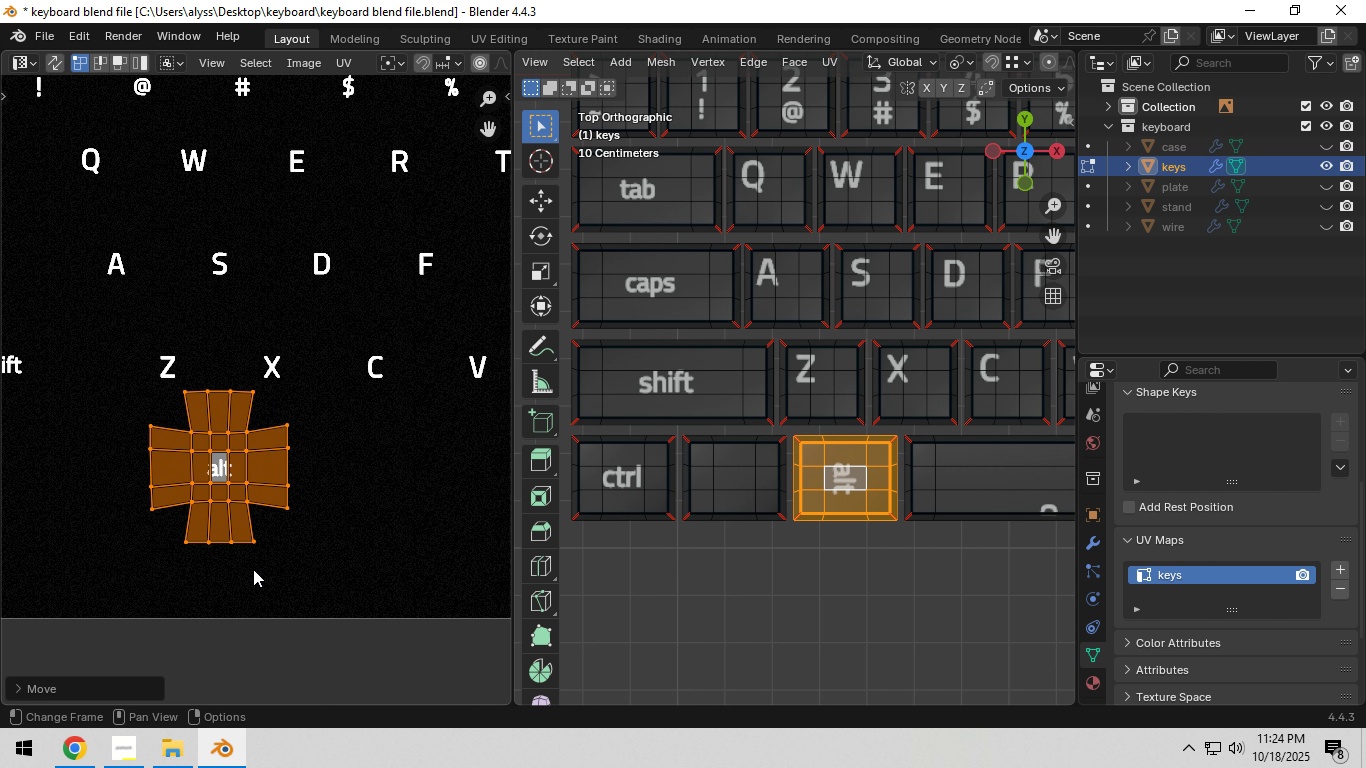 
scroll: coordinate [253, 569], scroll_direction: up, amount: 4.0
 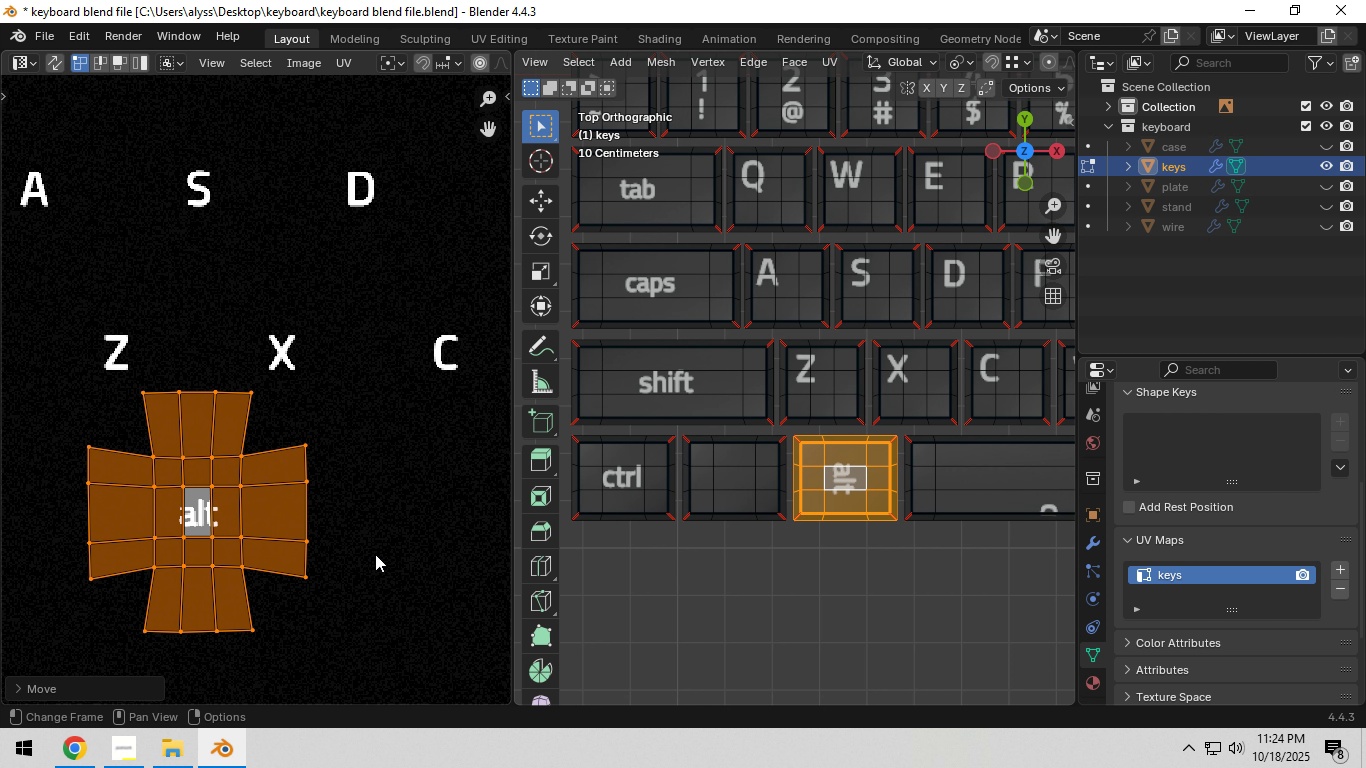 
key(R)
 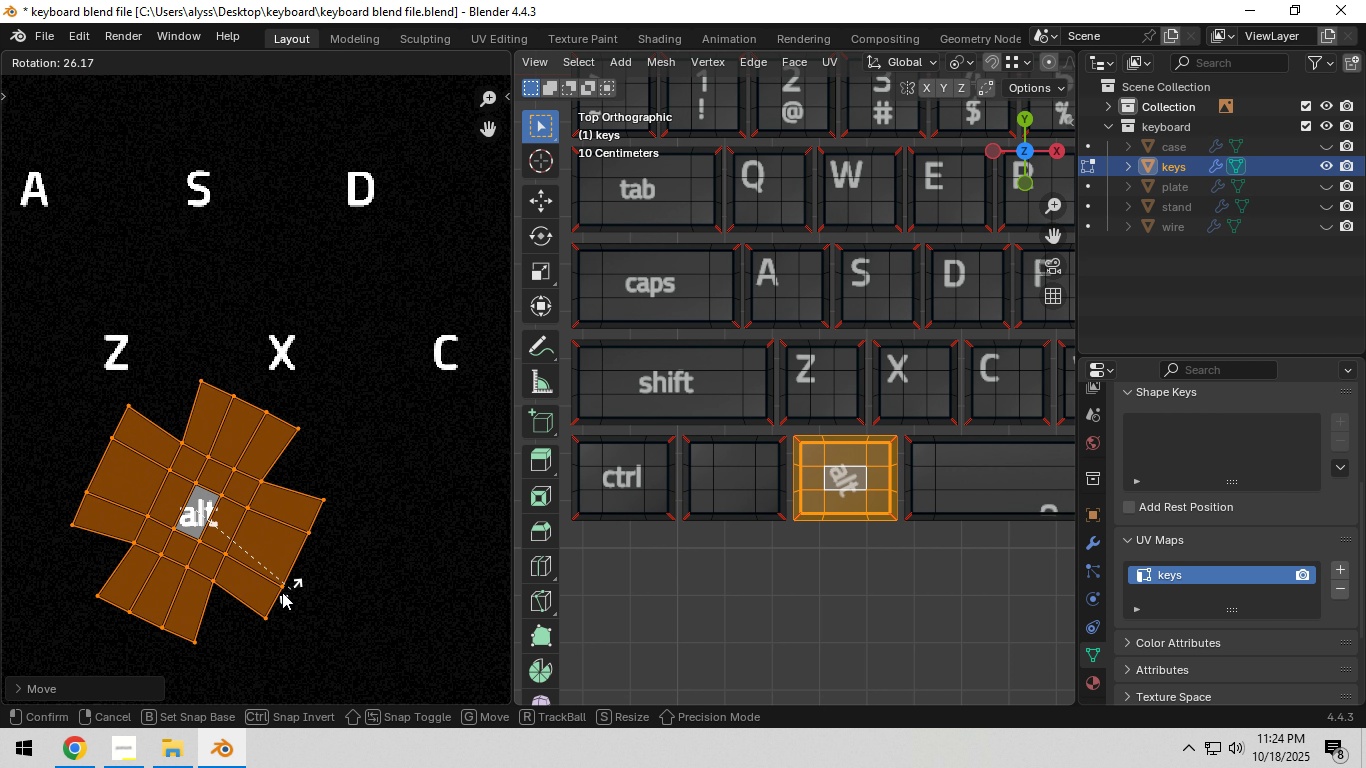 
hold_key(key=ControlLeft, duration=1.44)
left_click([178, 607])
 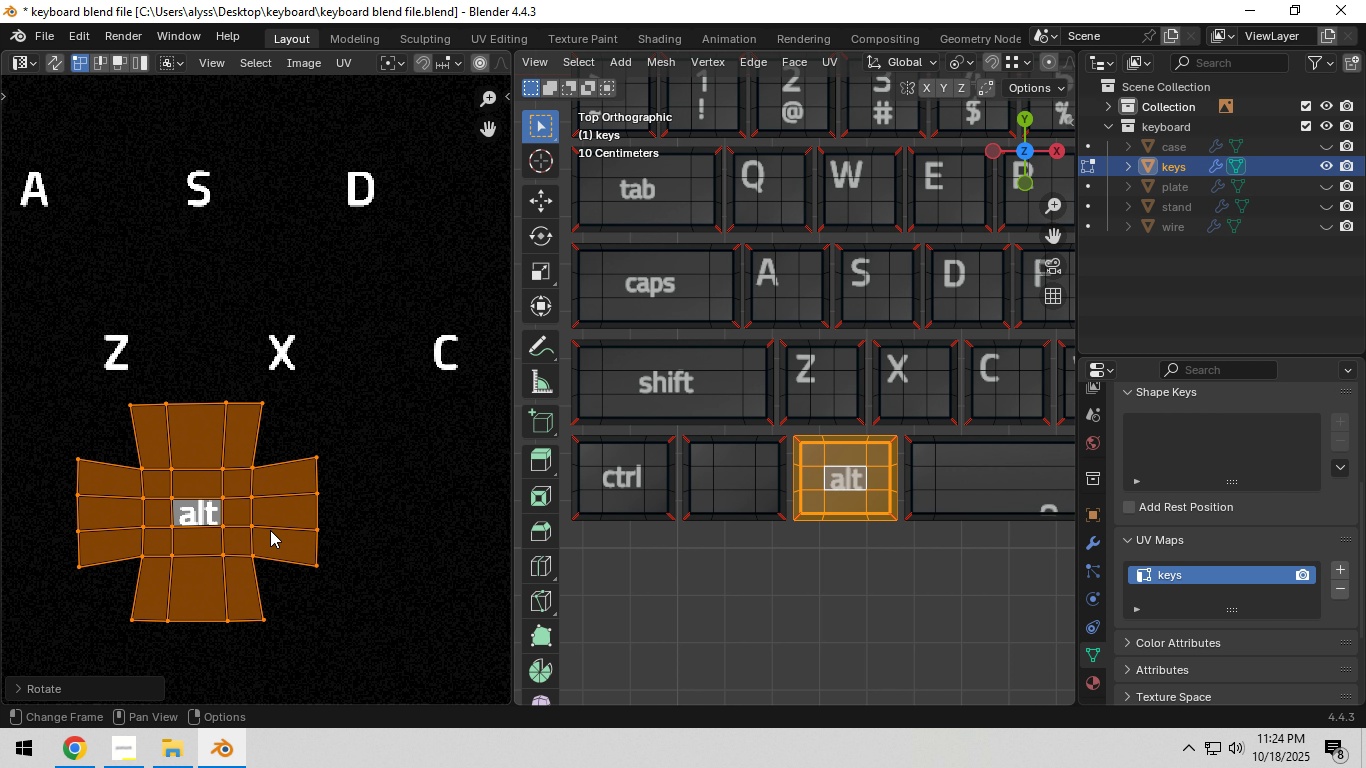 
key(G)
 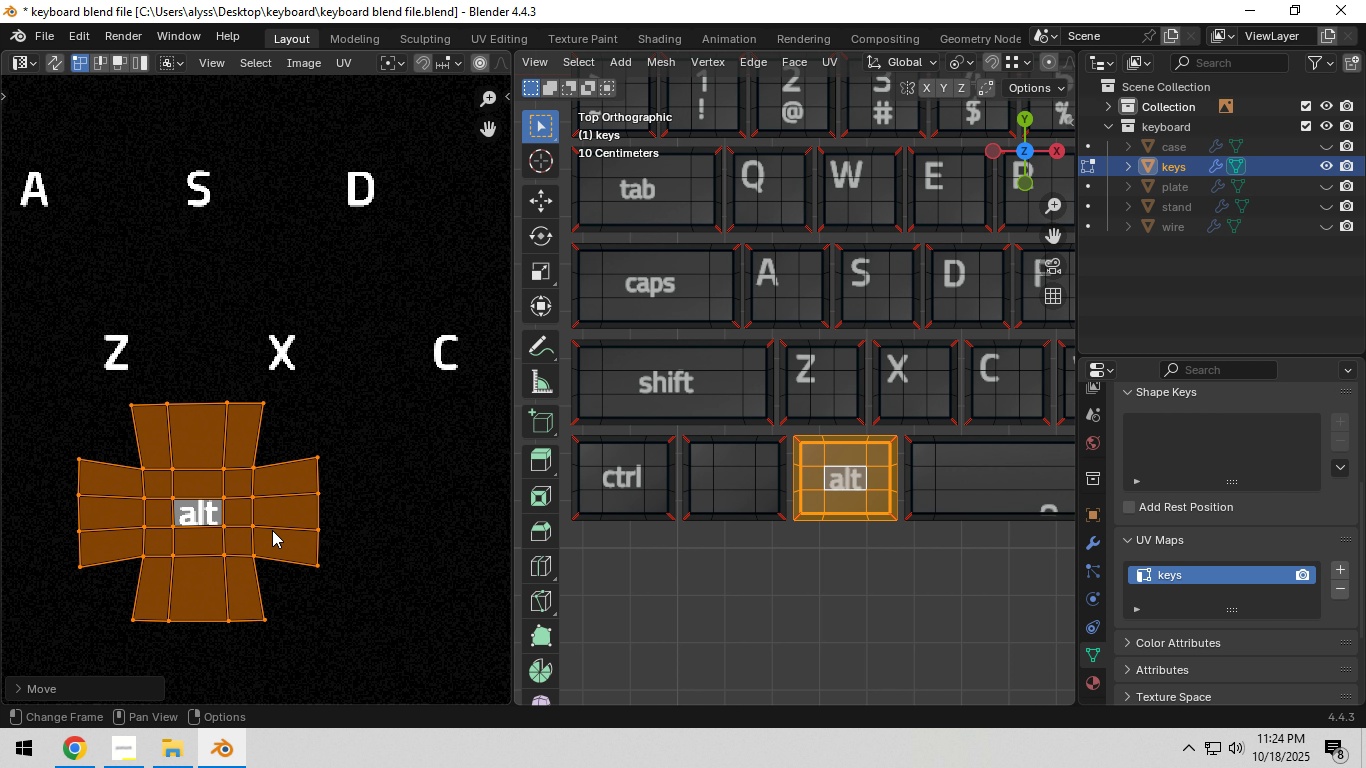 
left_click([272, 530])
 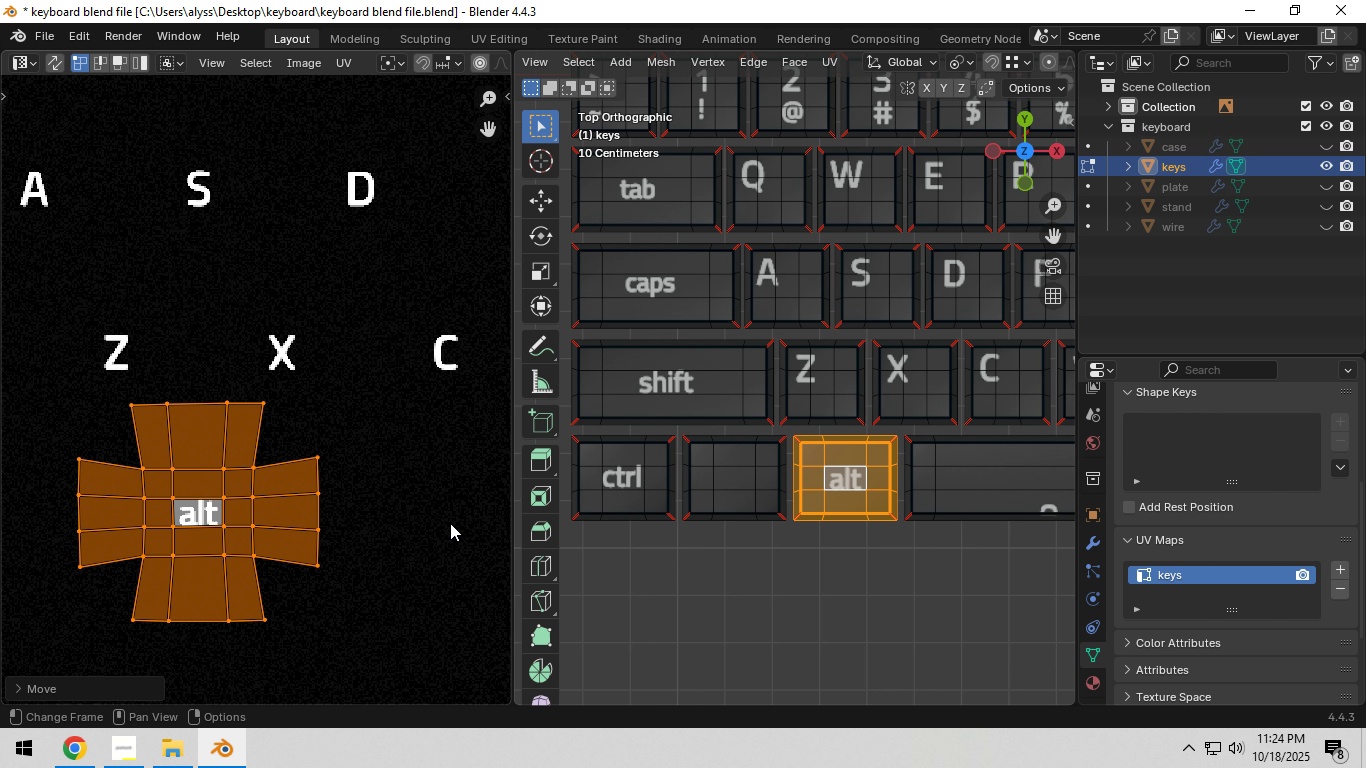 
scroll: coordinate [450, 523], scroll_direction: down, amount: 9.0
 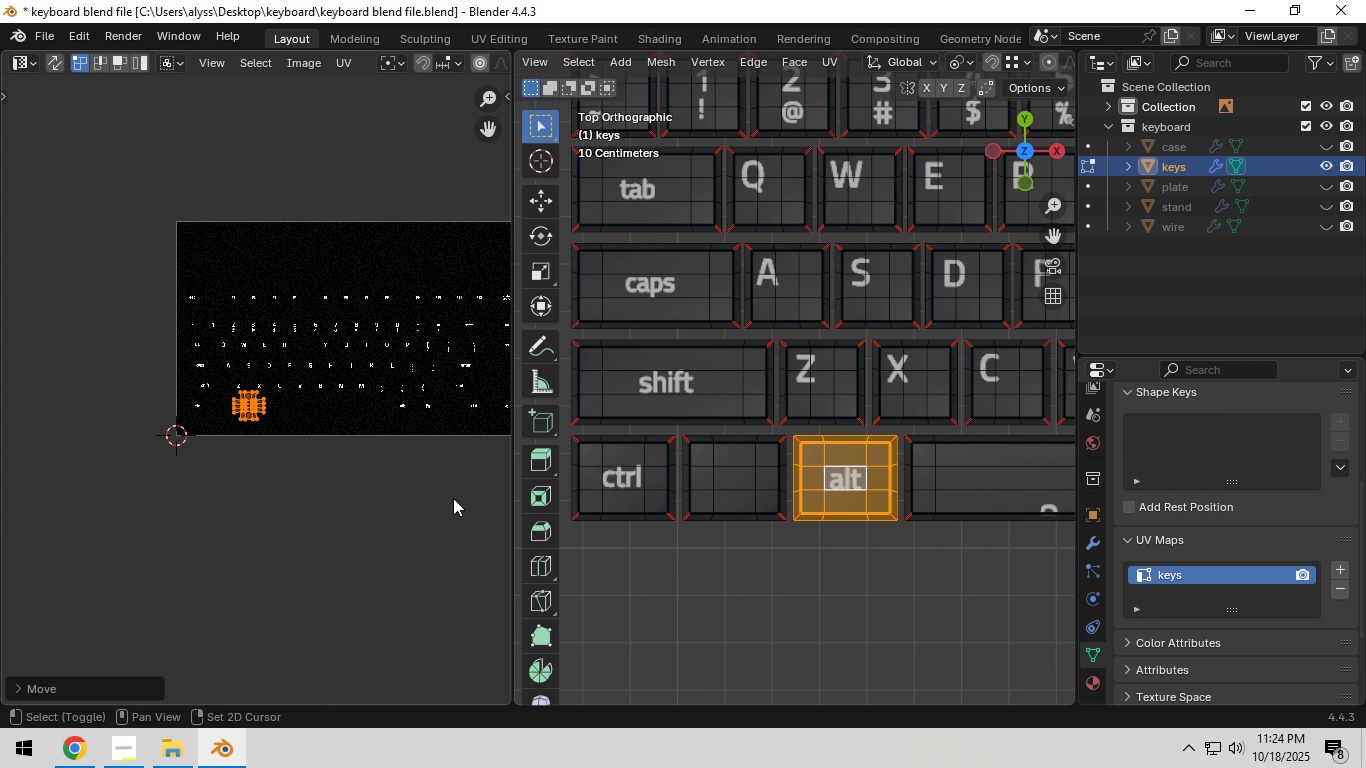 
hold_key(key=ShiftLeft, duration=0.35)
 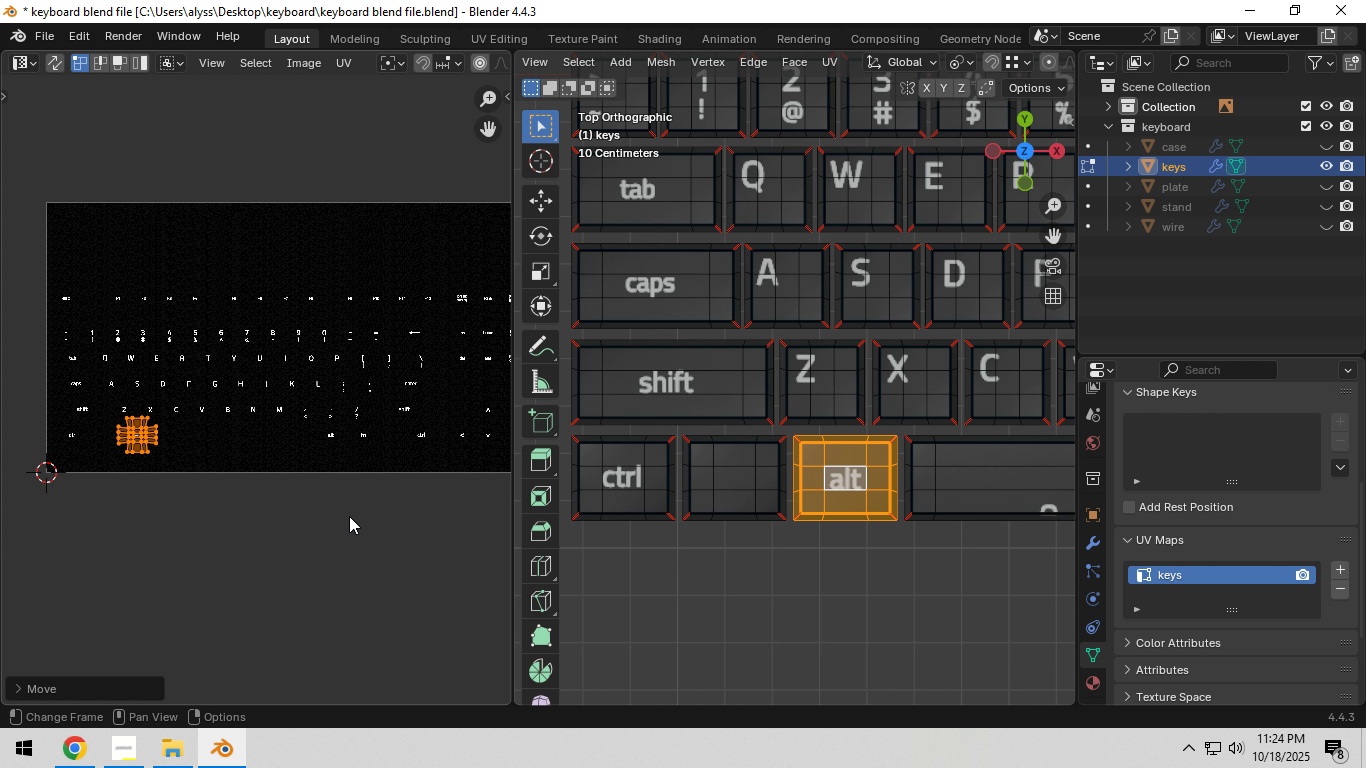 
scroll: coordinate [349, 515], scroll_direction: up, amount: 5.0
 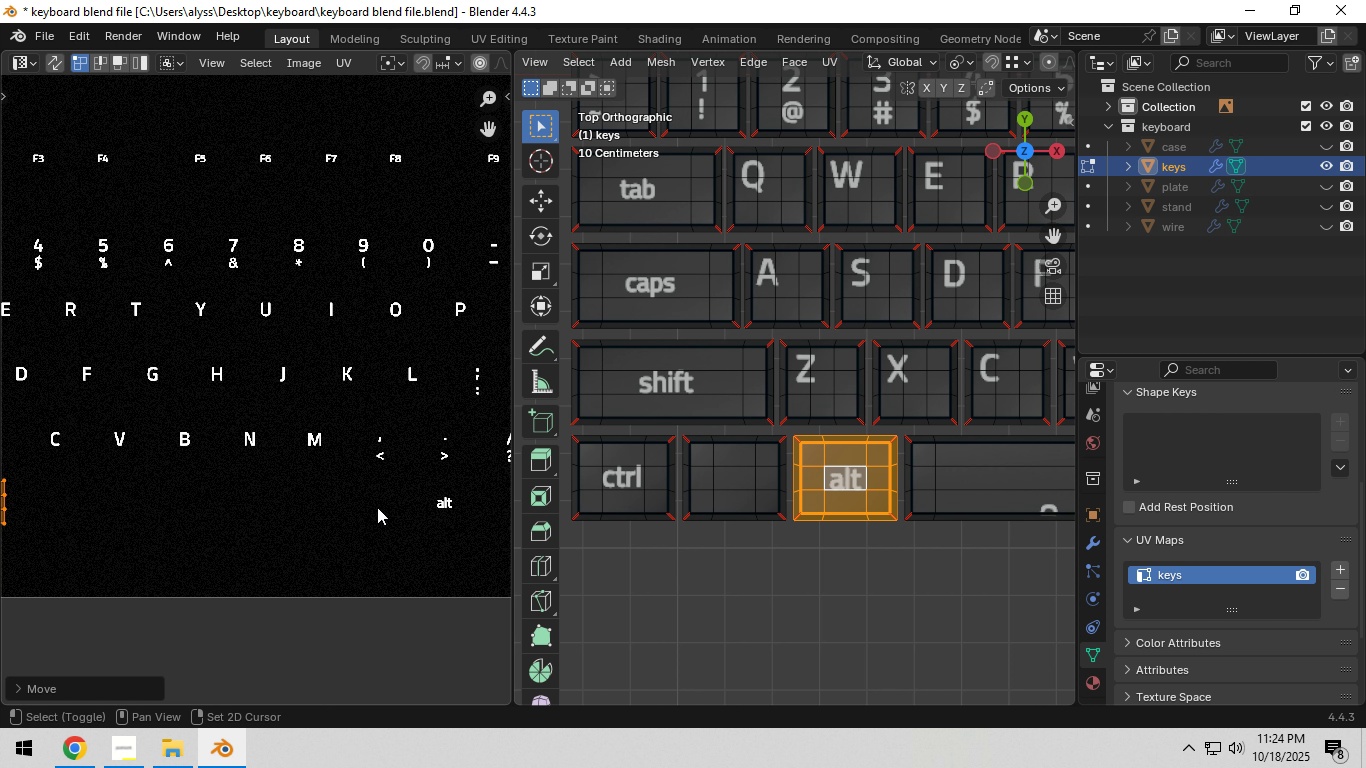 
hold_key(key=ShiftLeft, duration=0.71)
 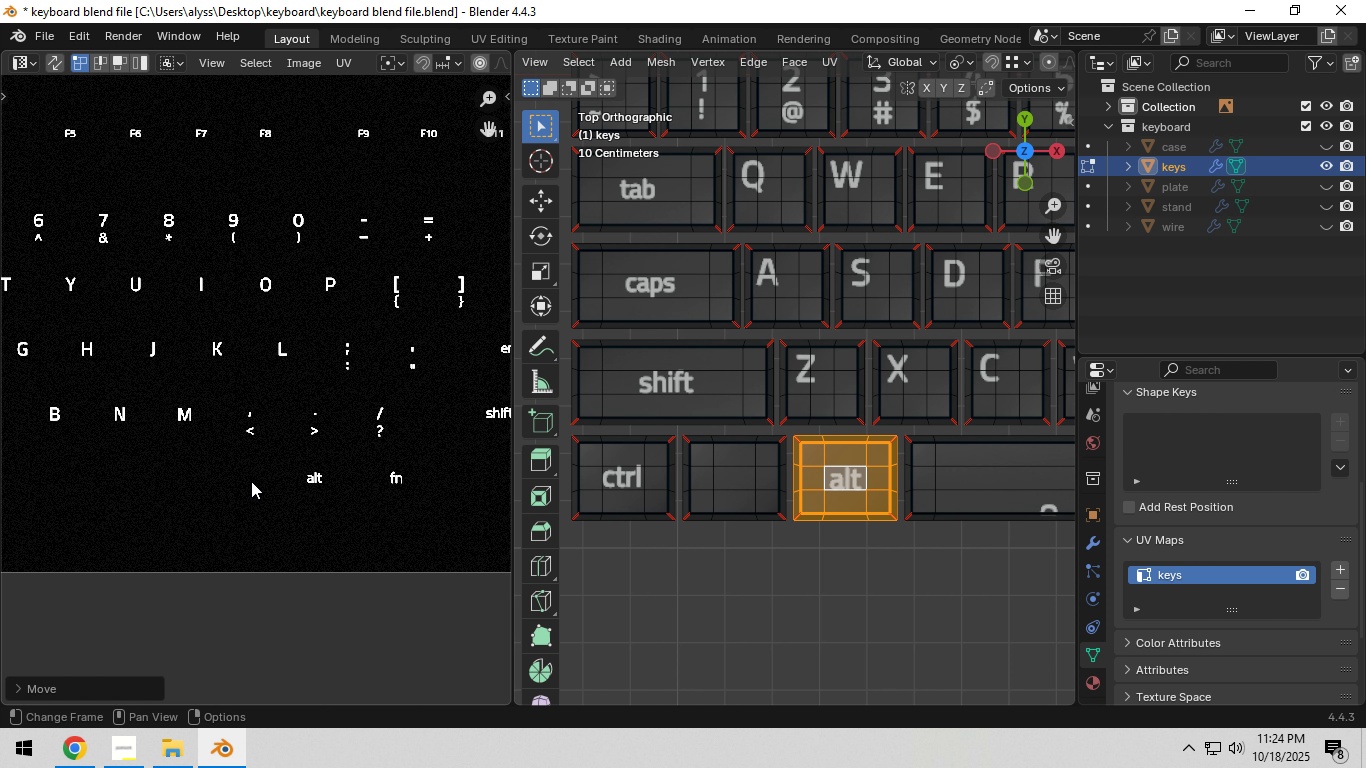 
scroll: coordinate [881, 522], scroll_direction: down, amount: 9.0
 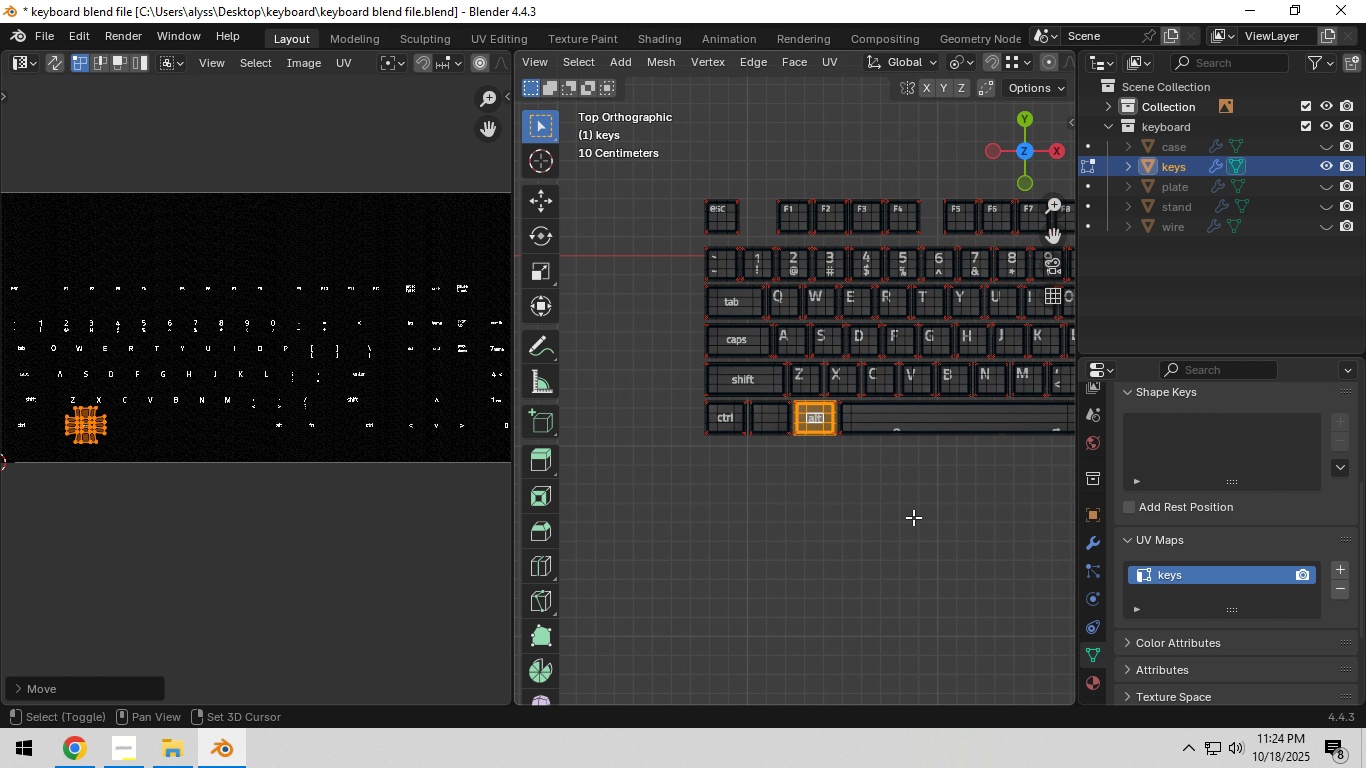 
hold_key(key=ShiftLeft, duration=0.77)
 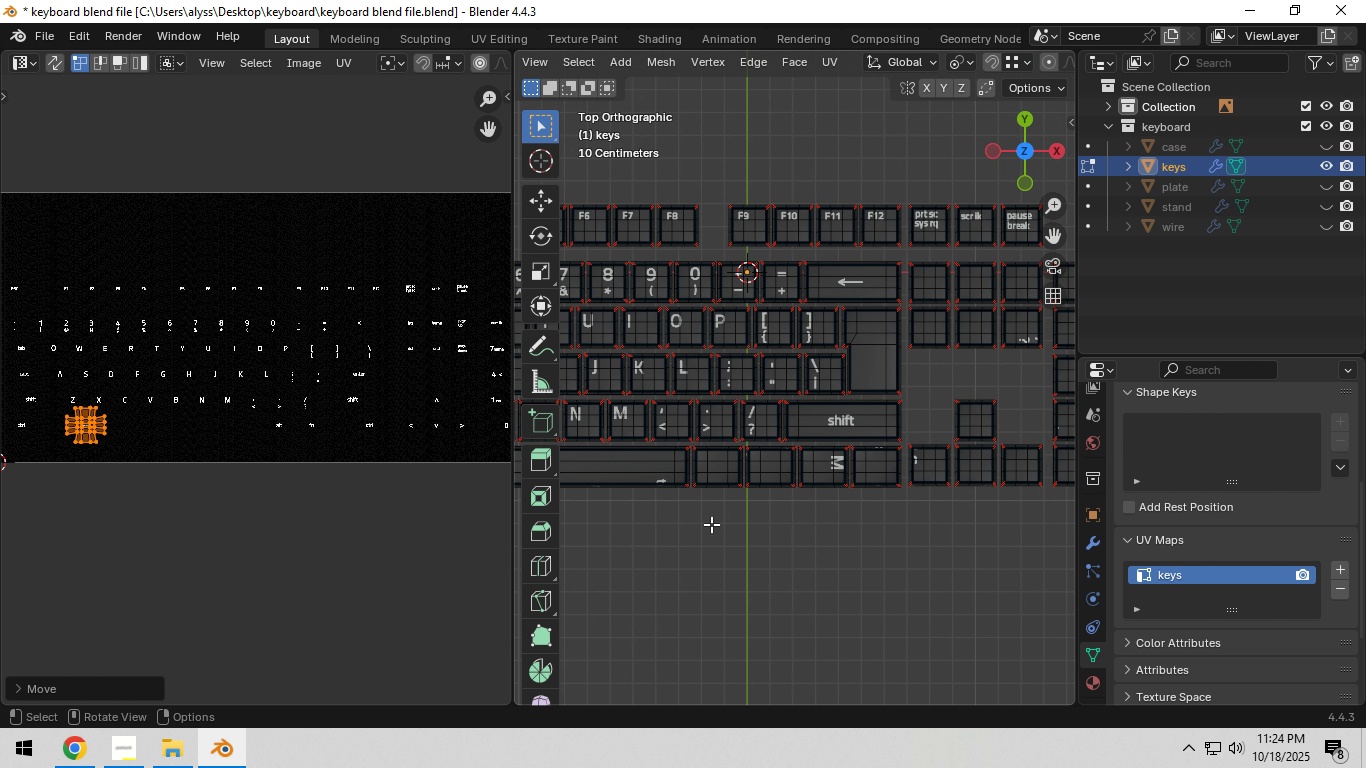 
scroll: coordinate [715, 524], scroll_direction: up, amount: 2.0
 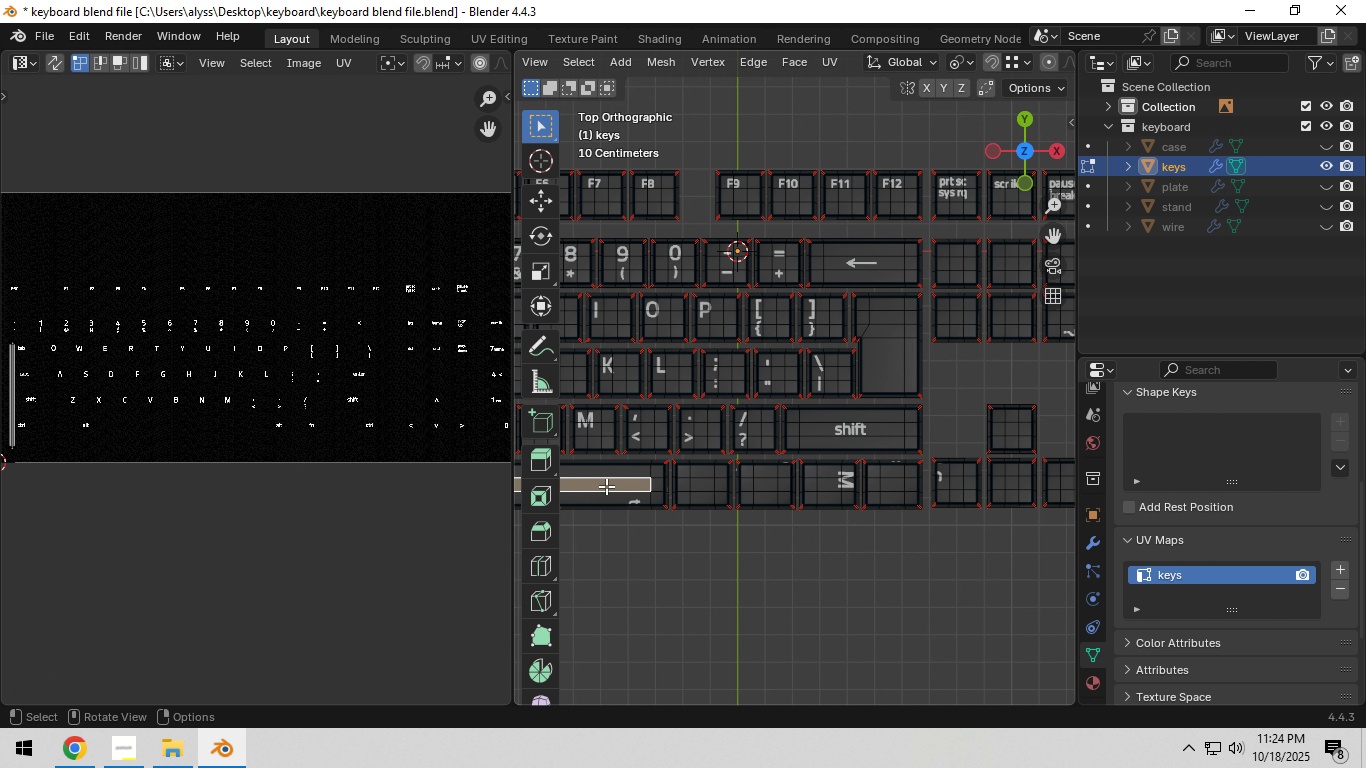 
left_click([606, 486])
 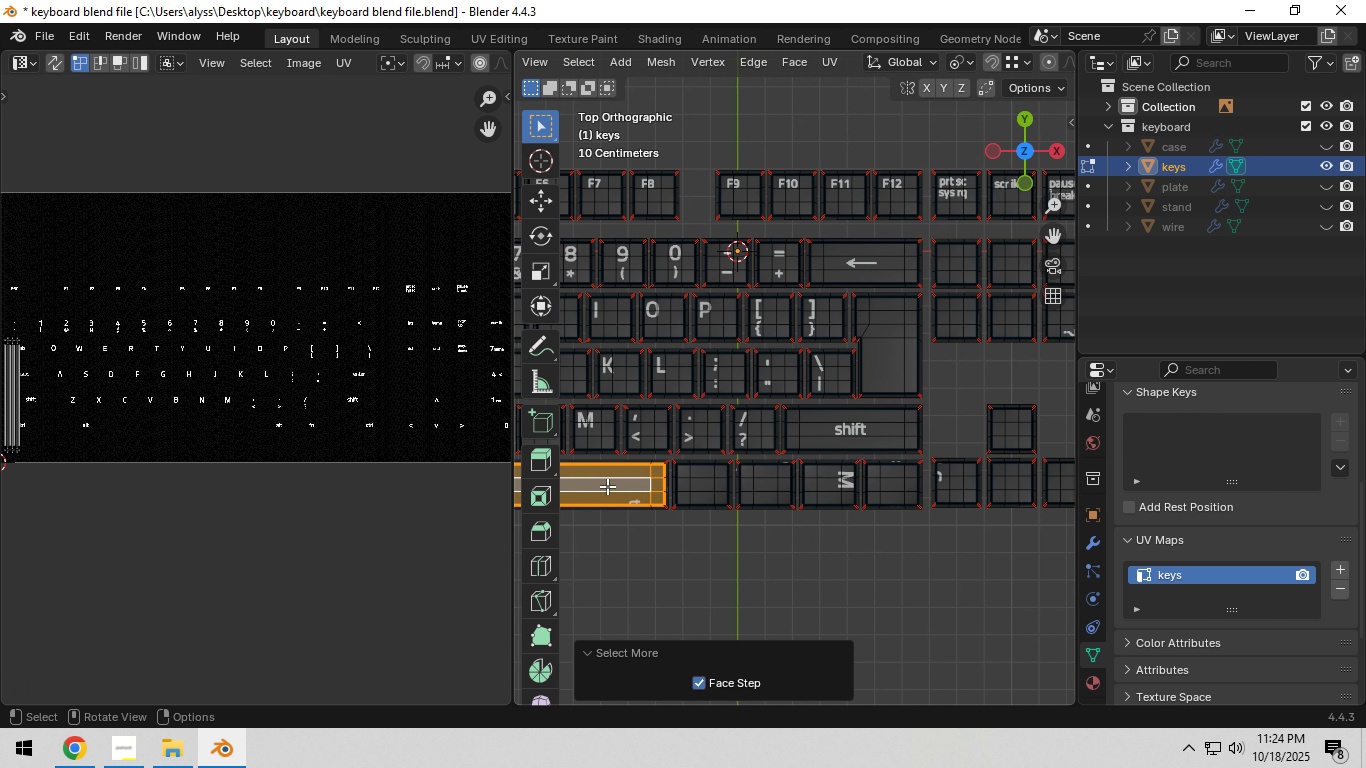 
 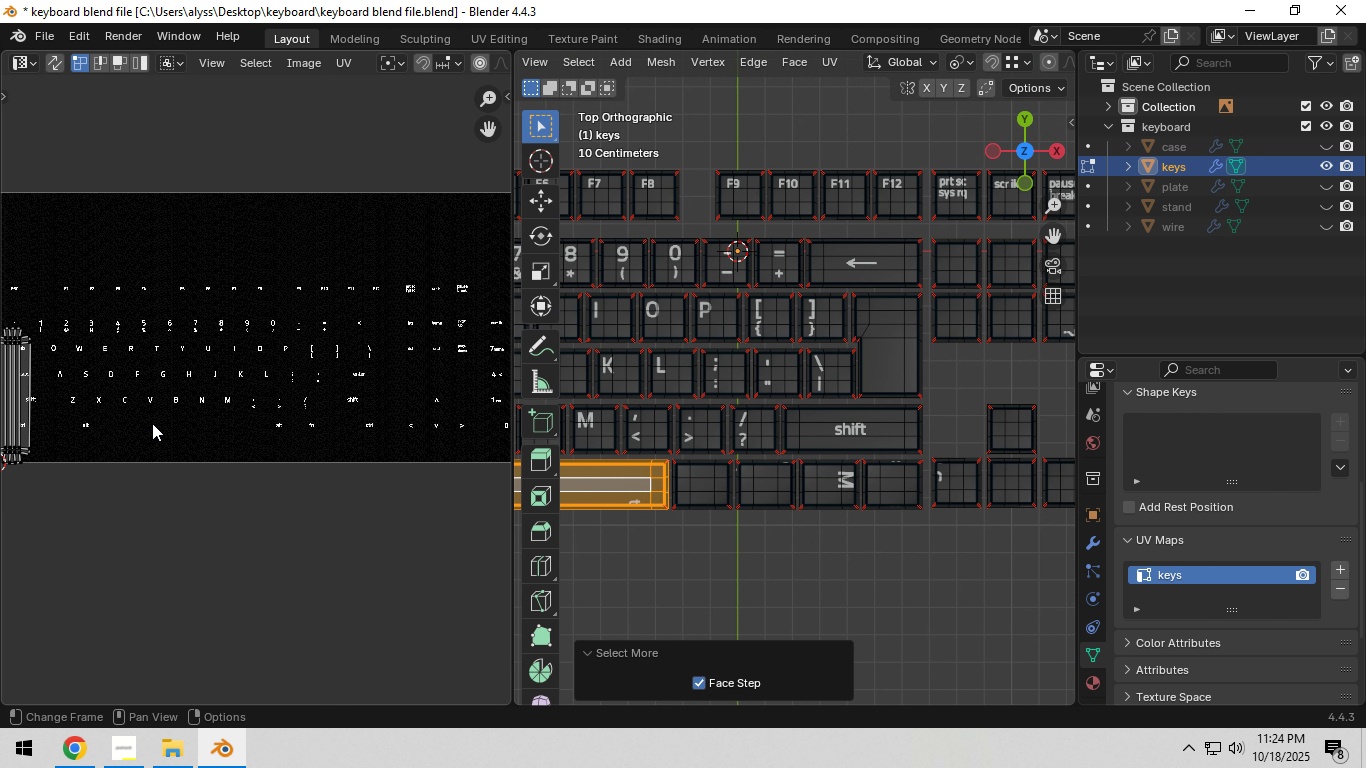 
type(ag)
 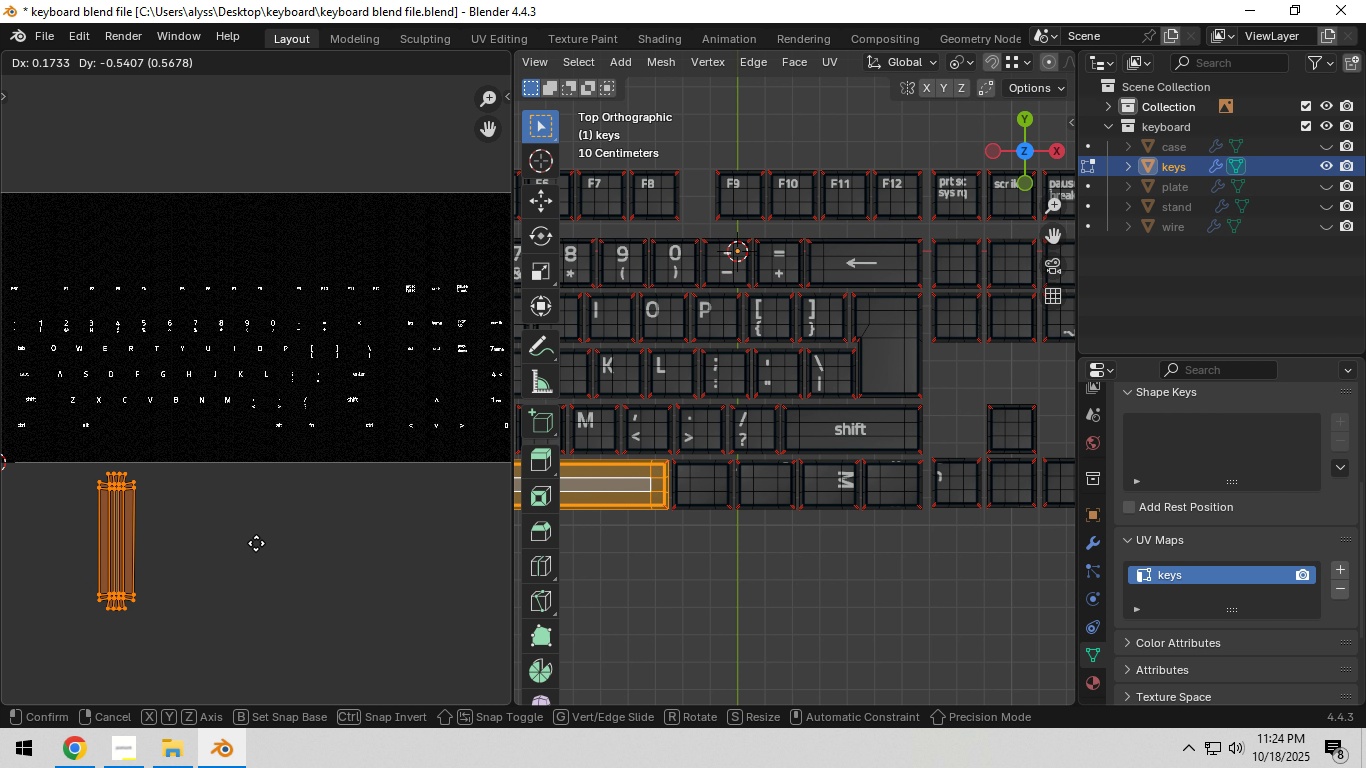 
left_click([256, 543])
 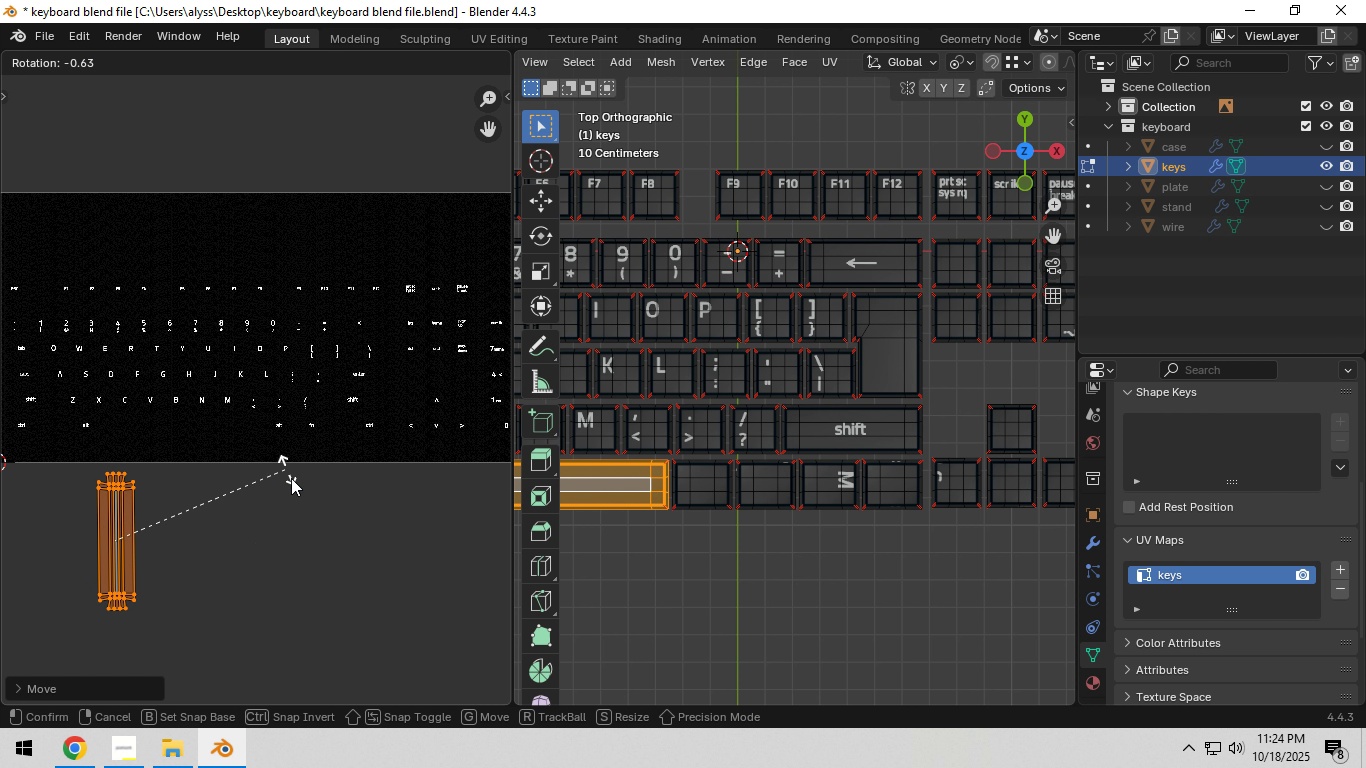 
key(R)
 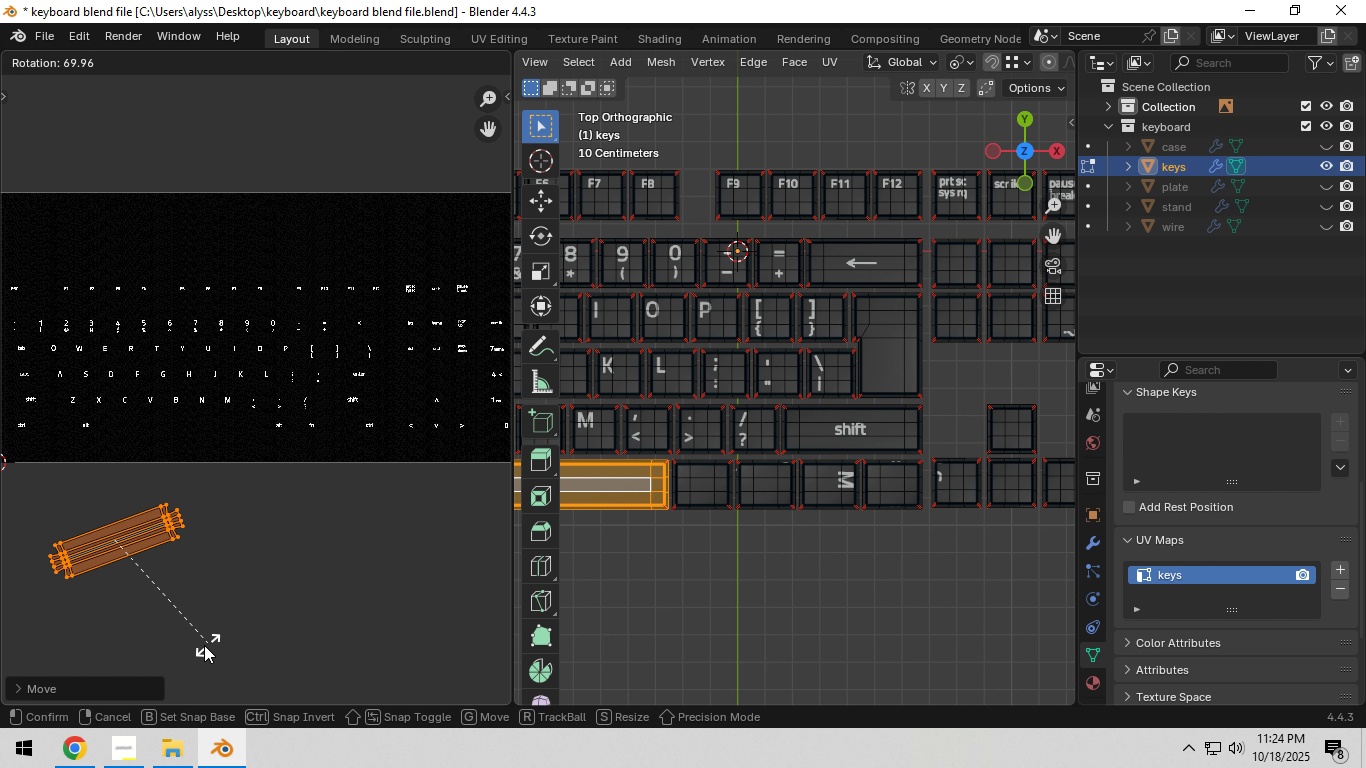 
hold_key(key=ControlLeft, duration=0.82)
left_click([155, 640])
 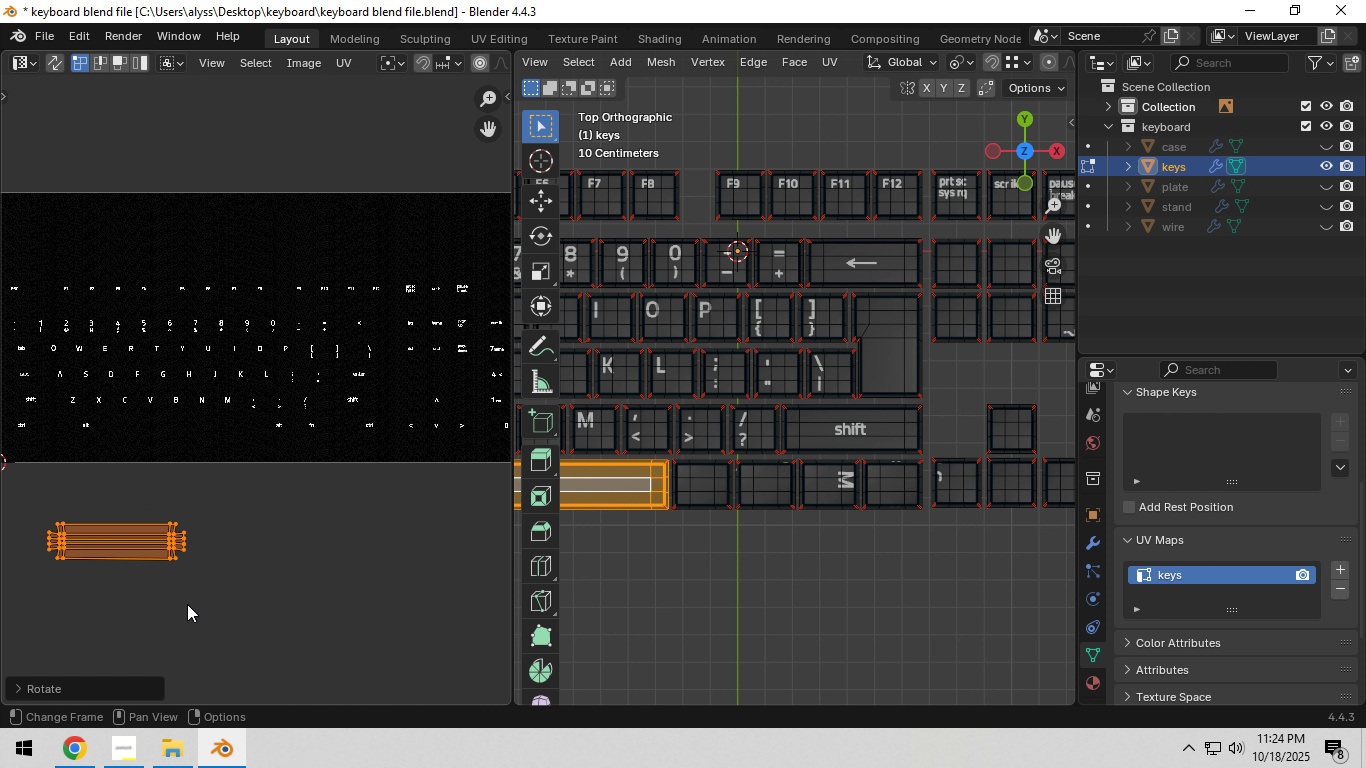 
type(fg)
 